 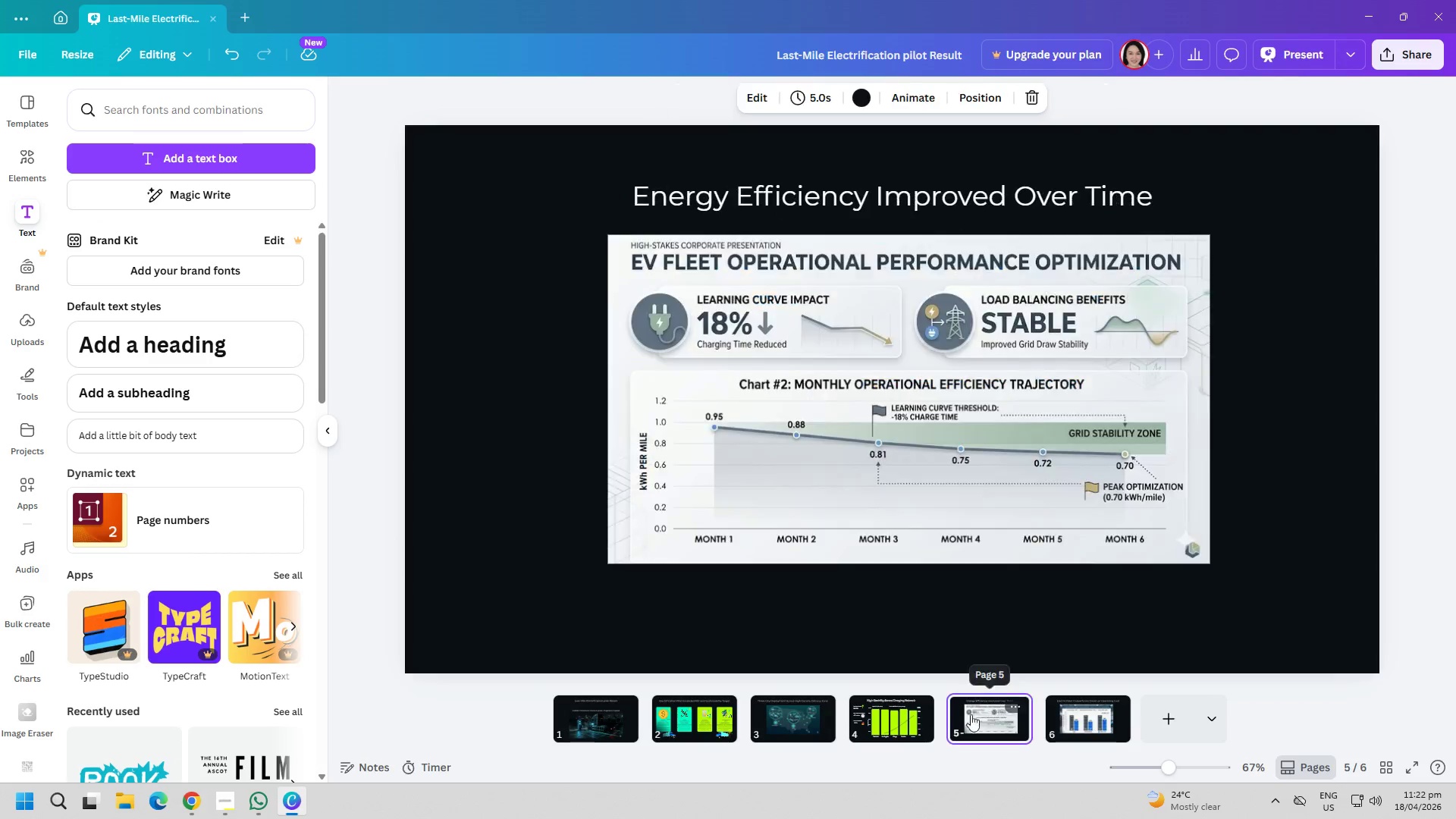 
left_click([921, 726])
 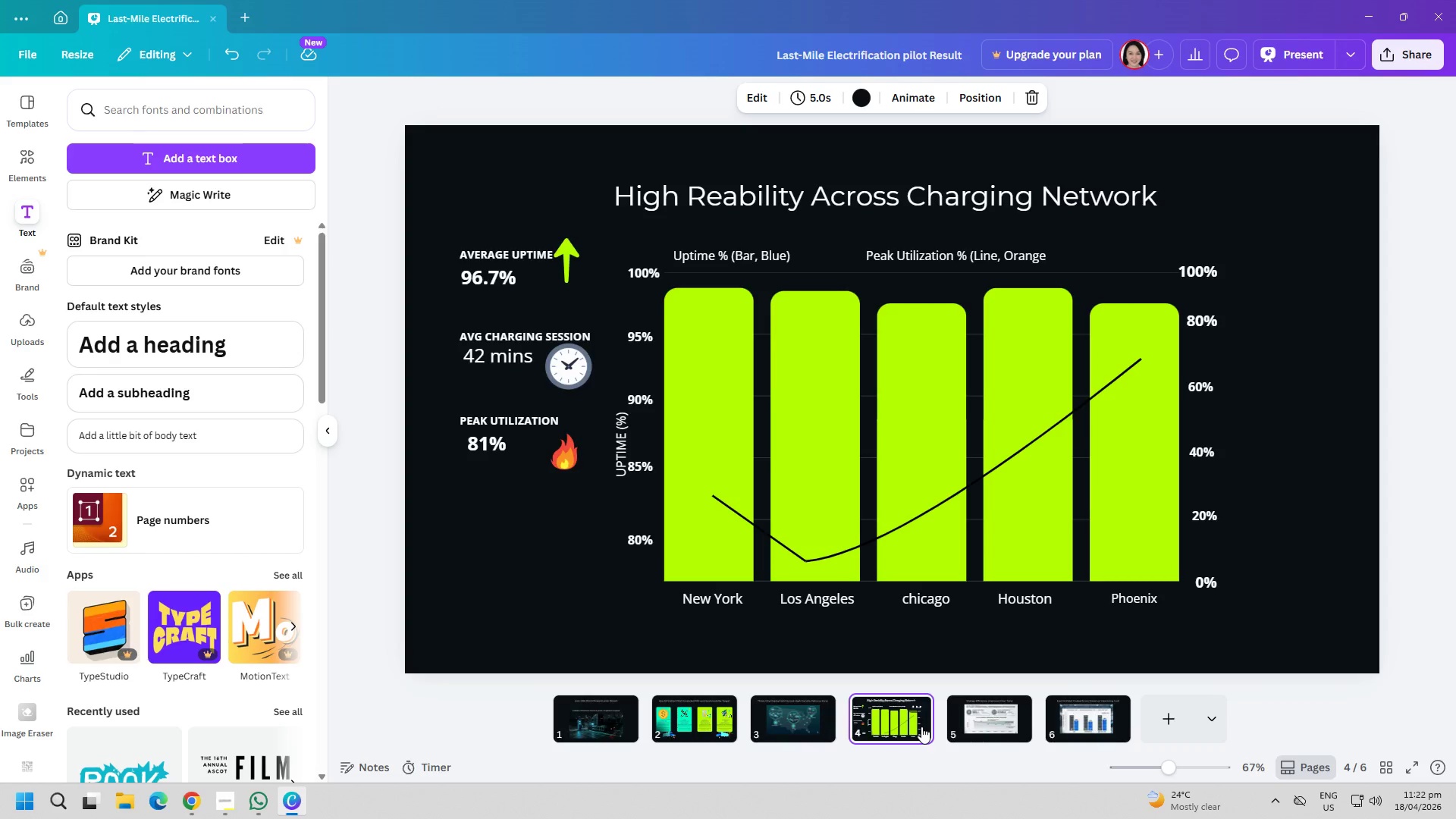 
left_click([978, 726])
 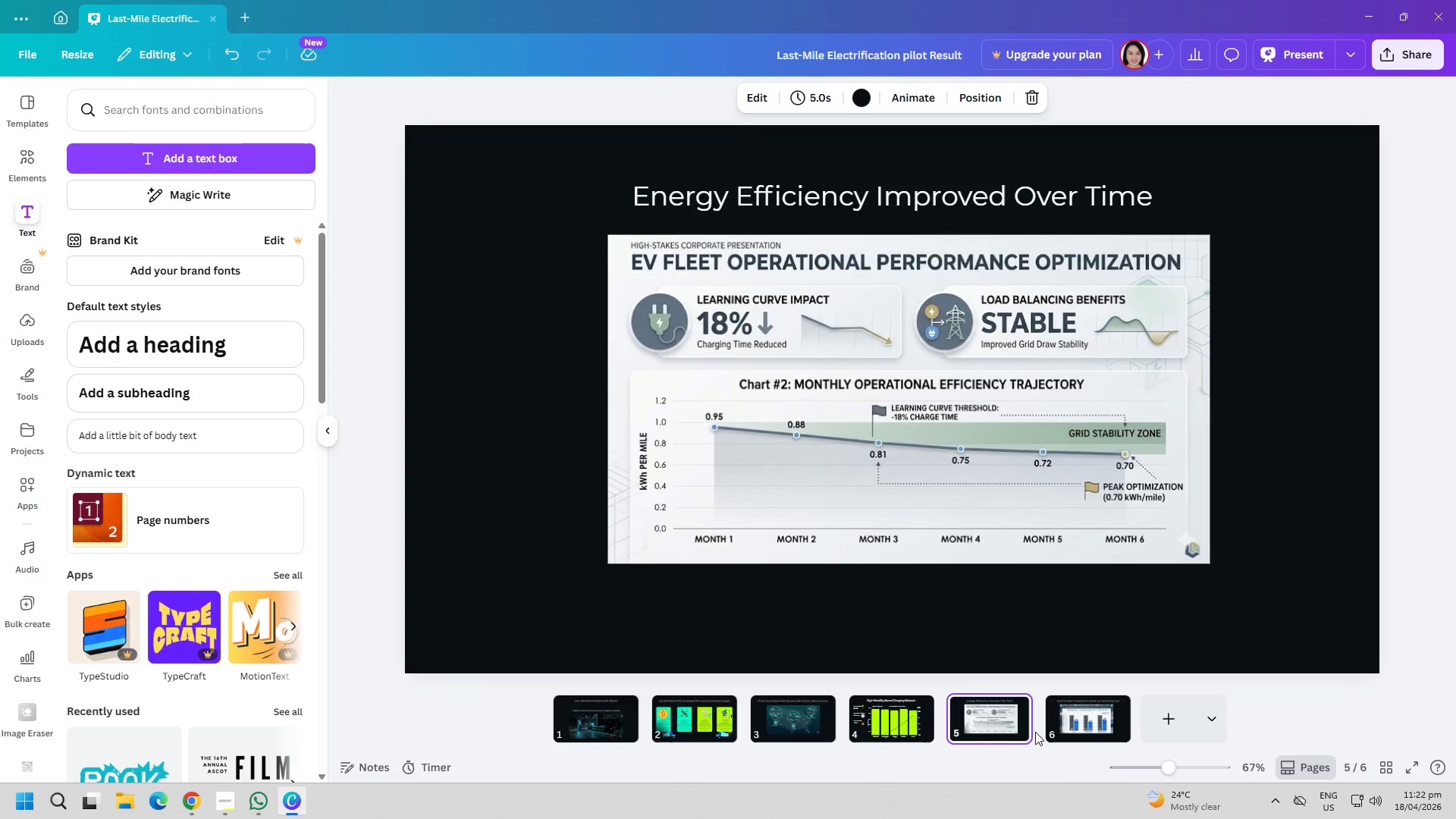 
left_click([1079, 729])
 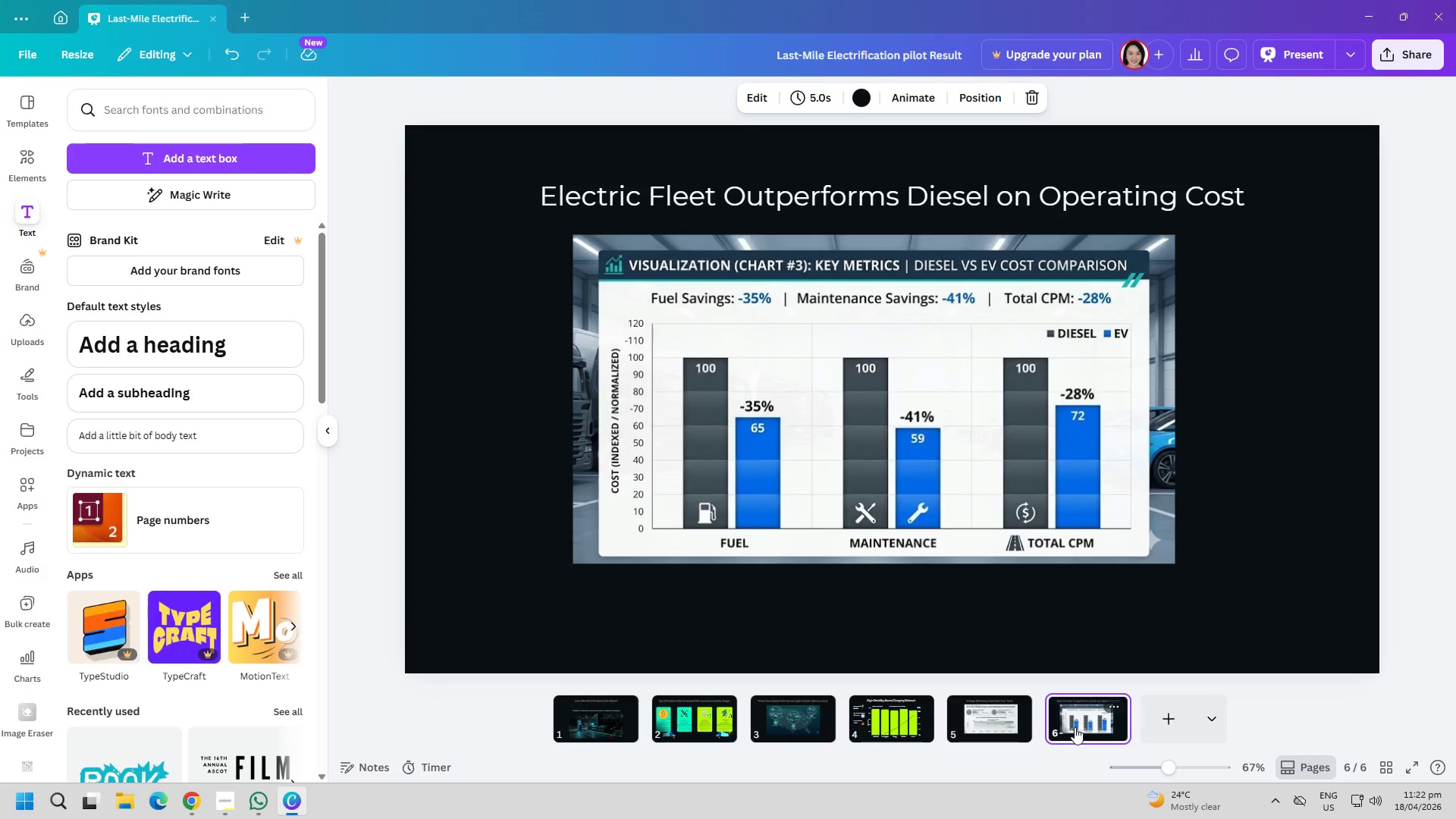 
mouse_move([1060, 703])
 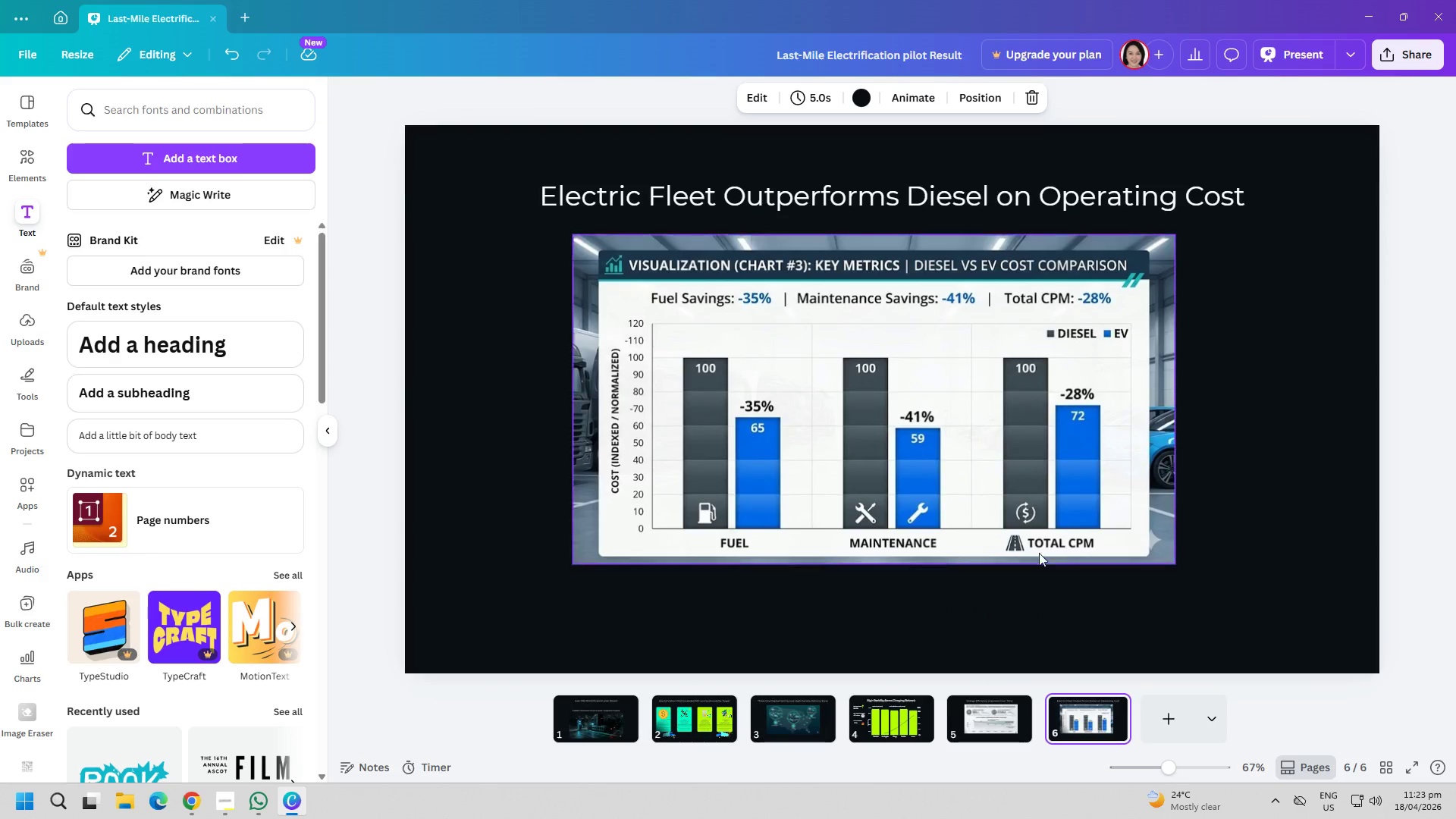 
left_click([1008, 532])
 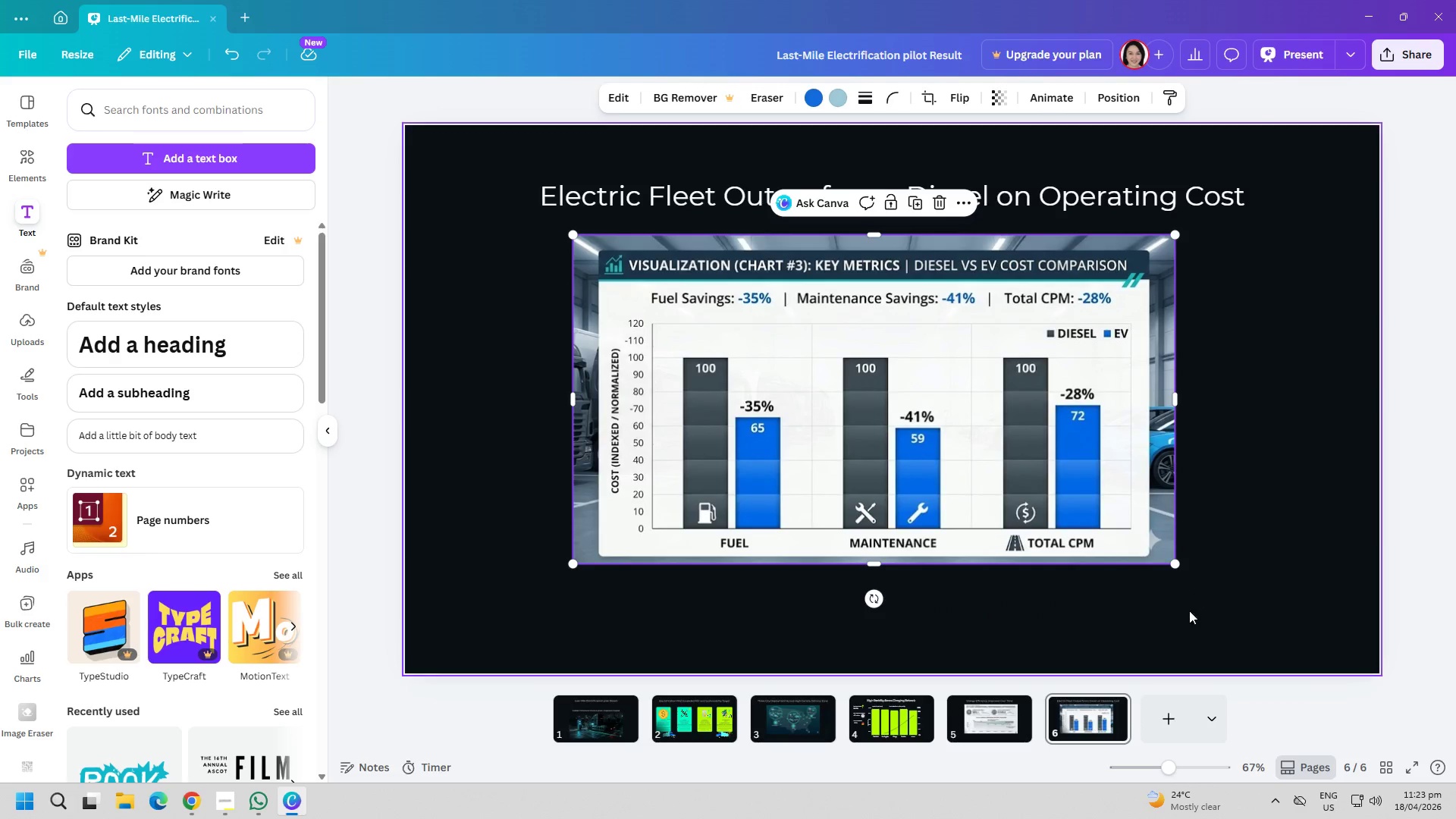 
left_click([1161, 710])
 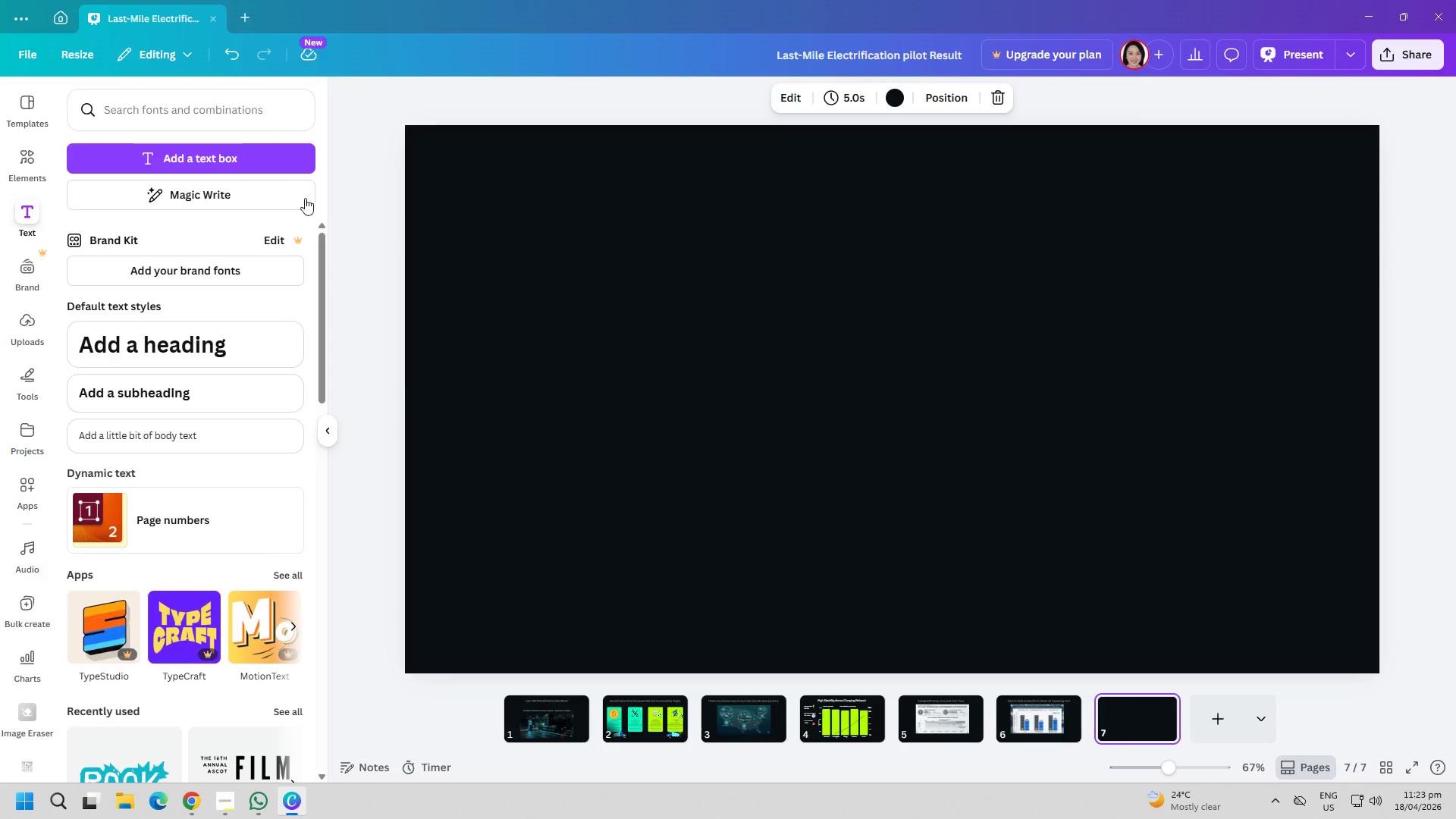 
left_click([246, 159])
 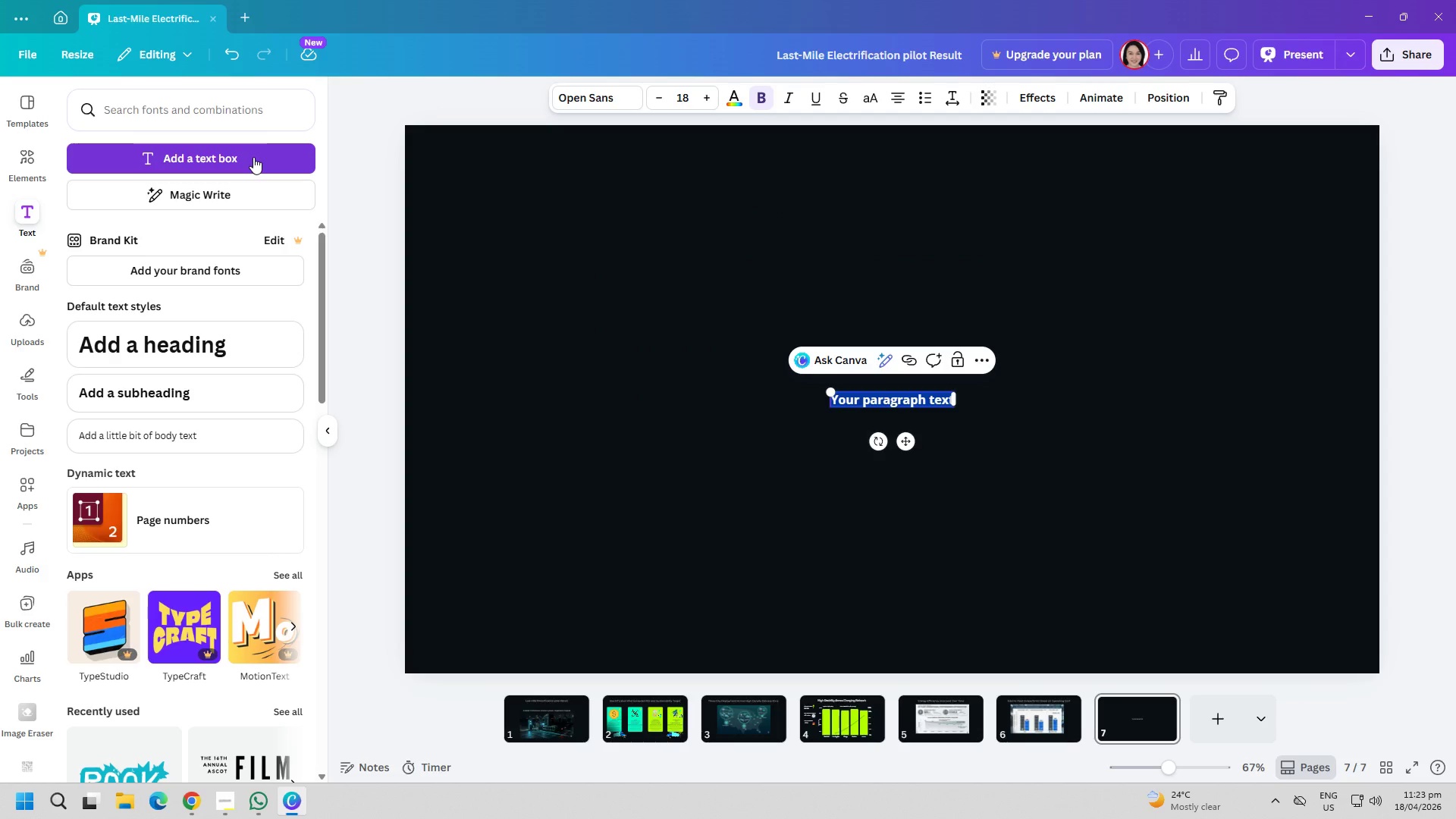 
wait(12.33)
 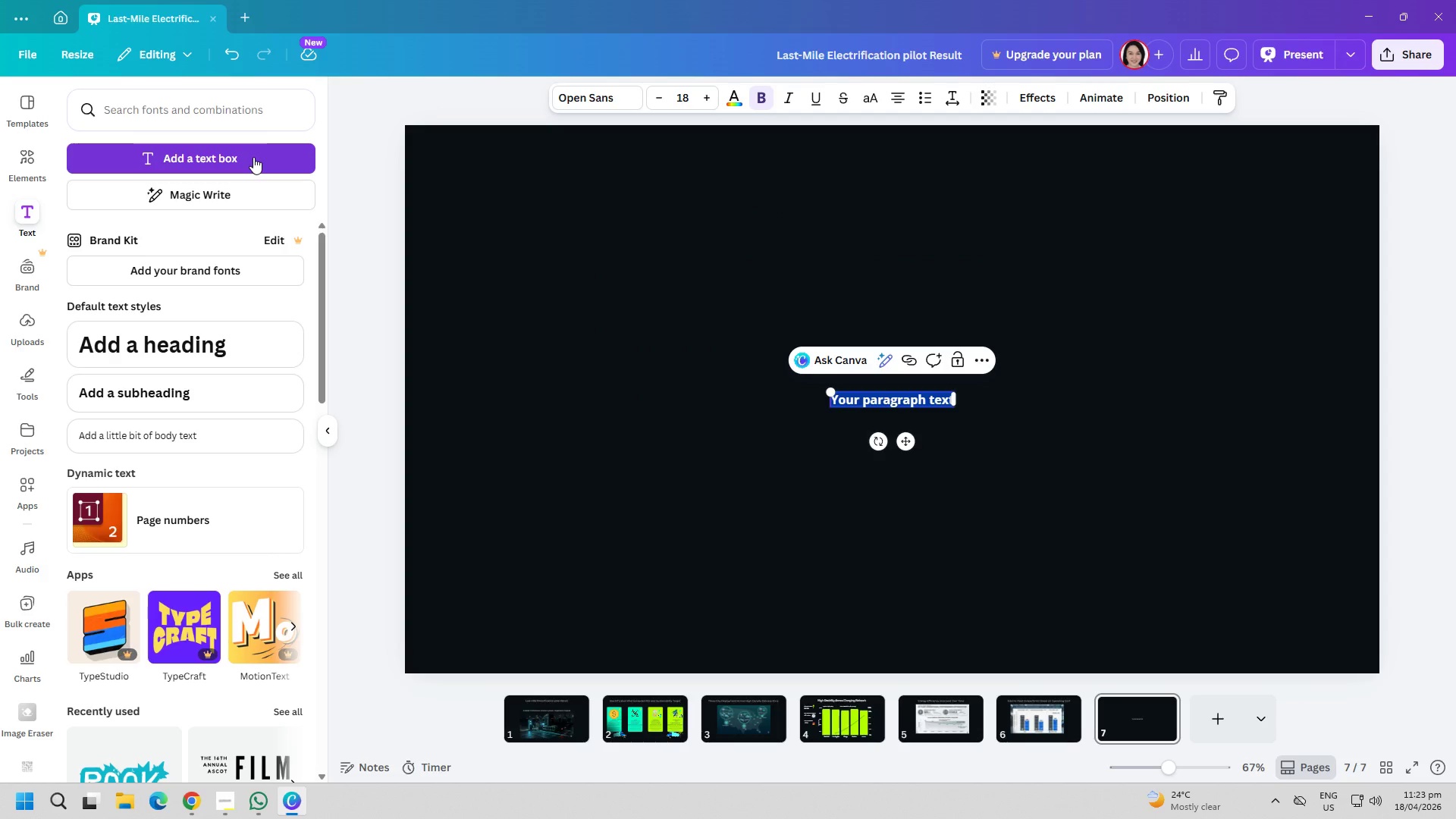 
left_click([1043, 701])
 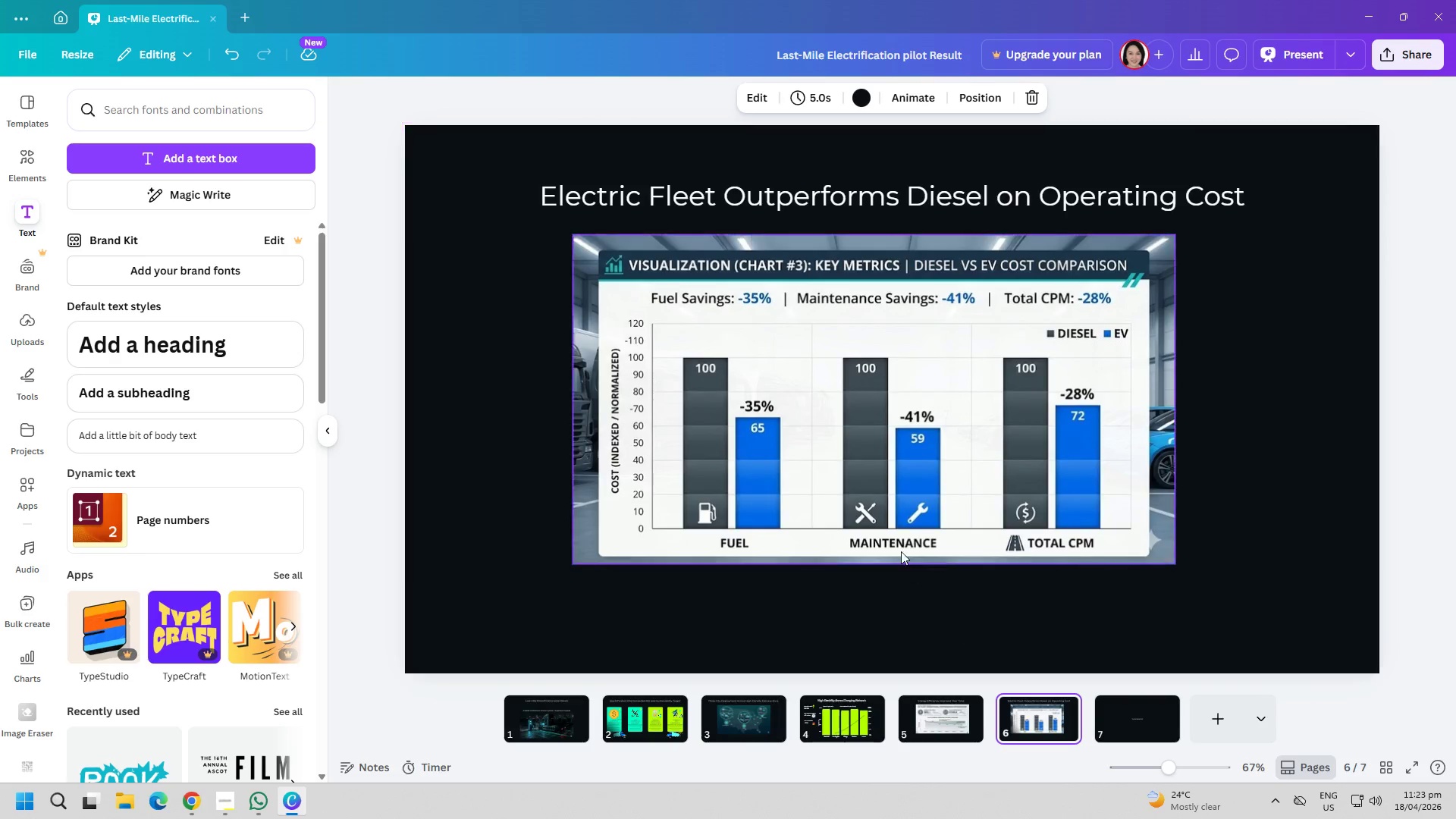 
left_click([885, 524])
 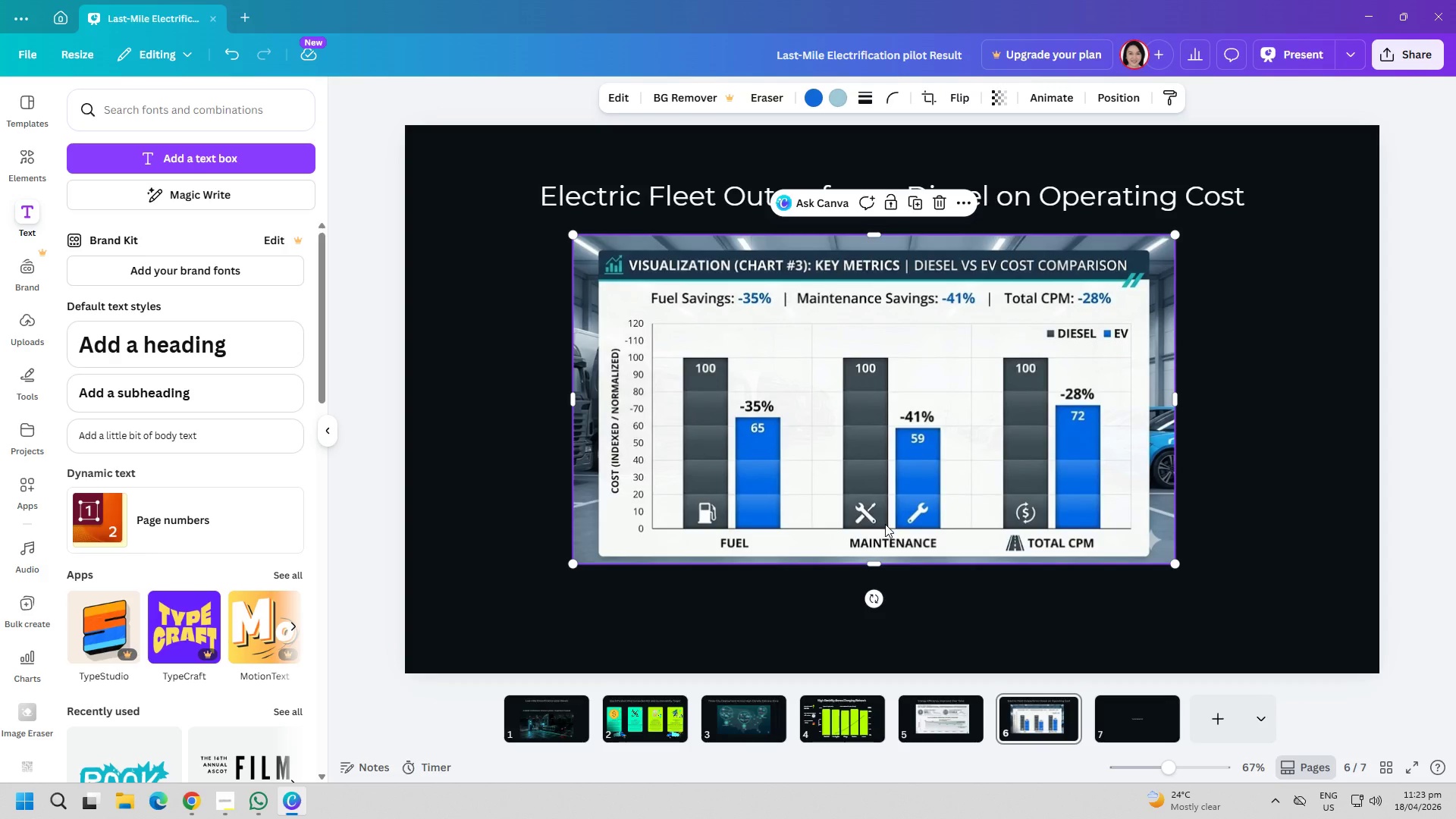 
key(Delete)
 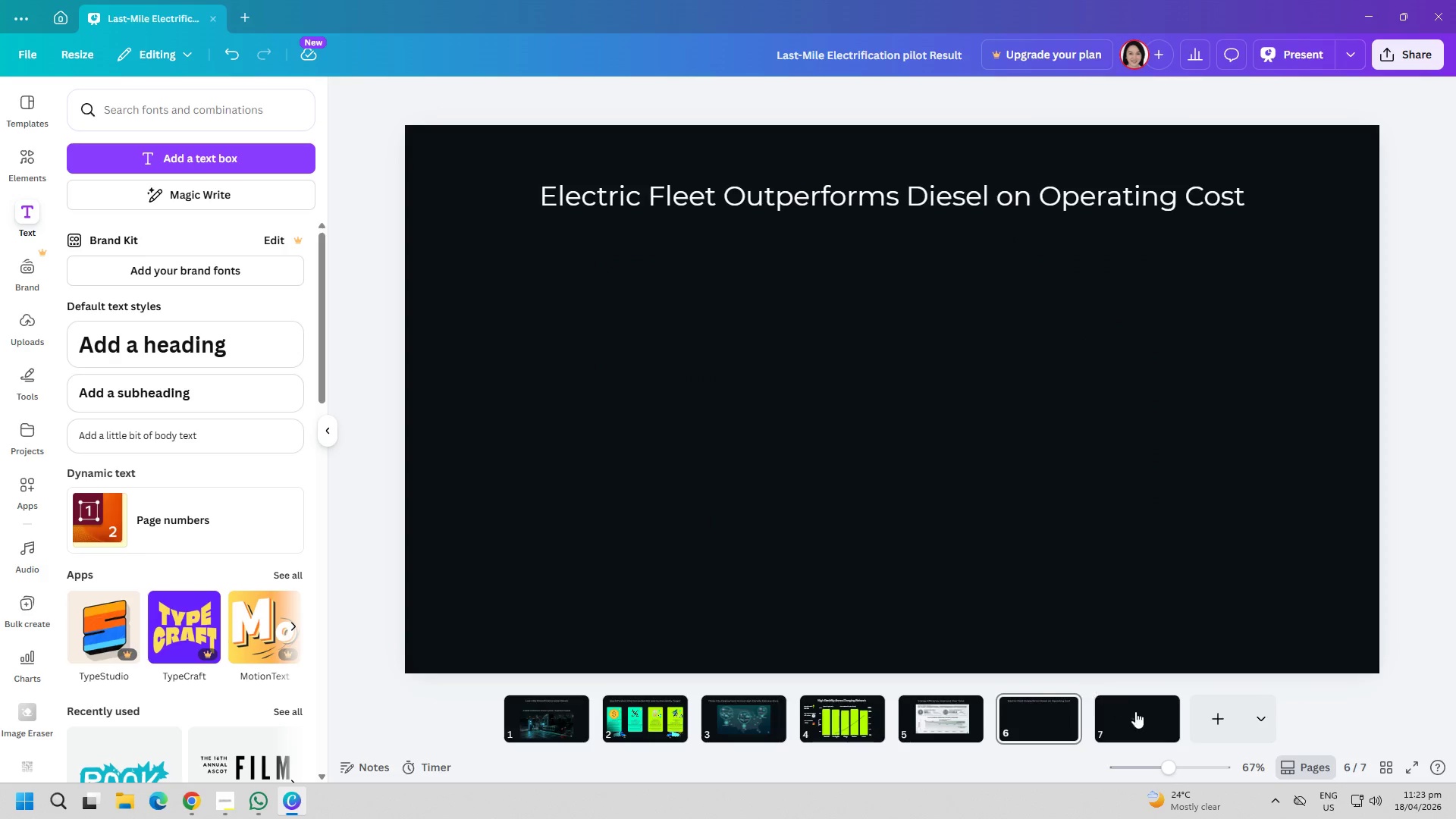 
left_click([1146, 720])
 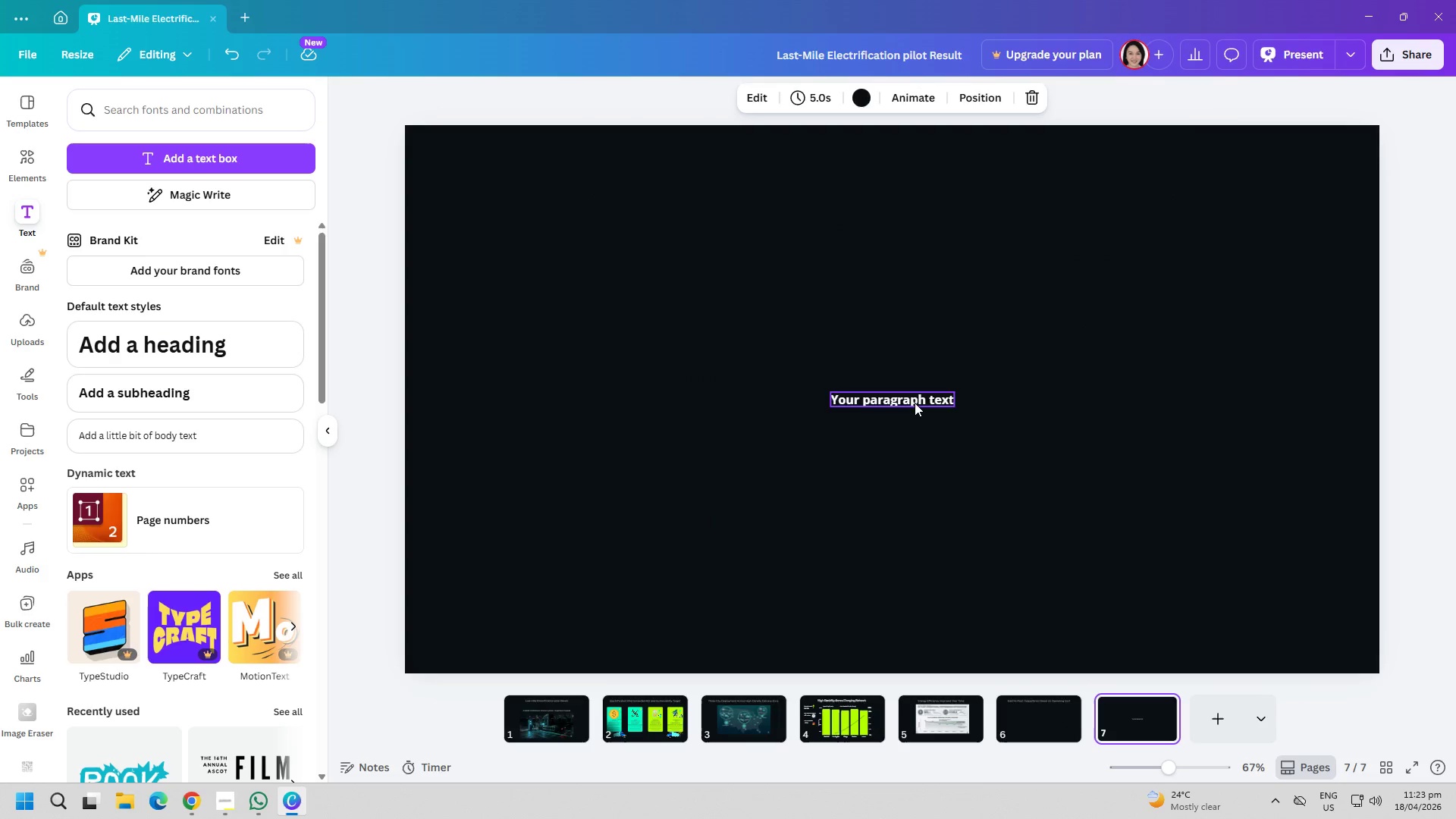 
double_click([915, 401])
 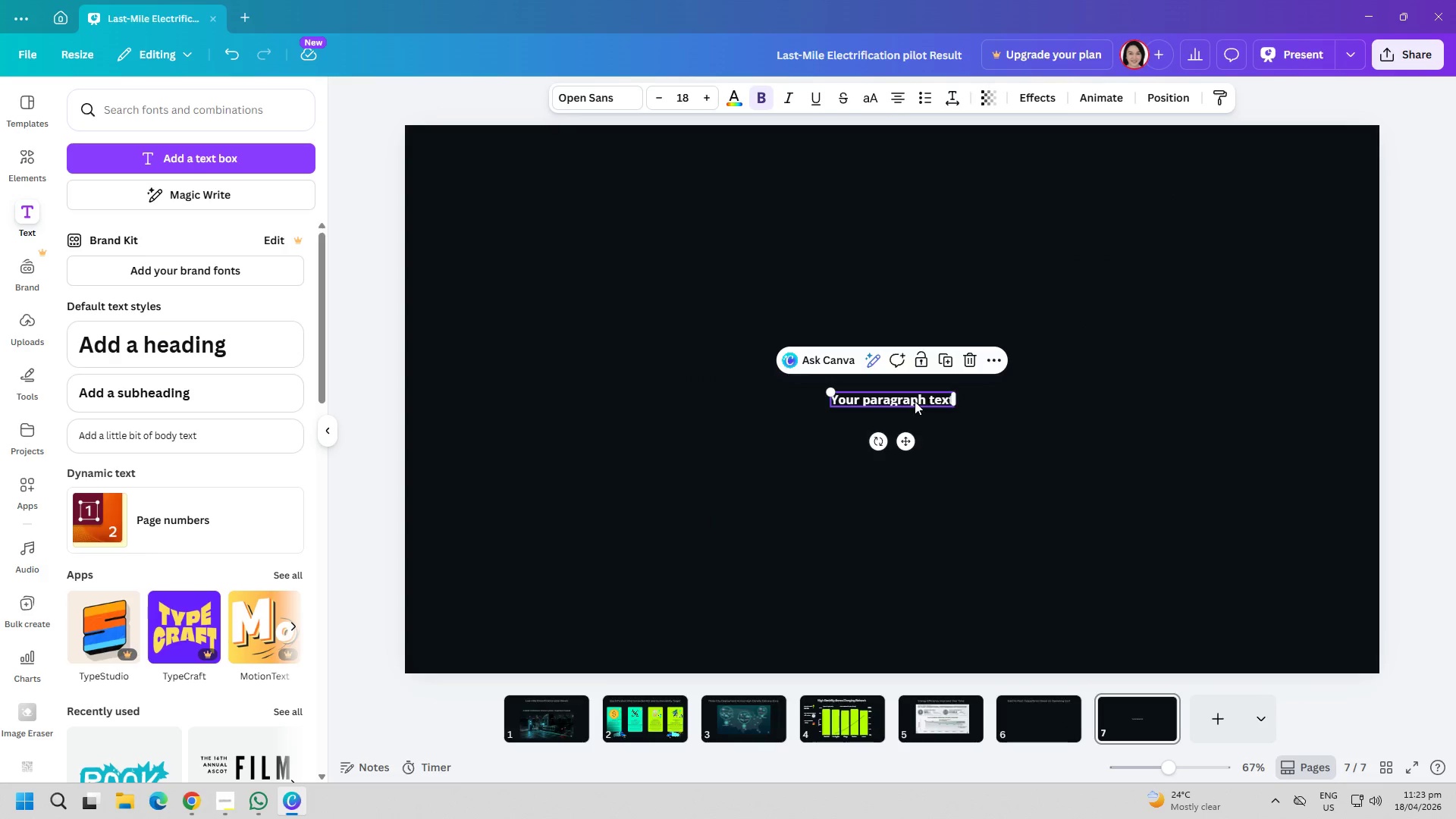 
triple_click([915, 401])
 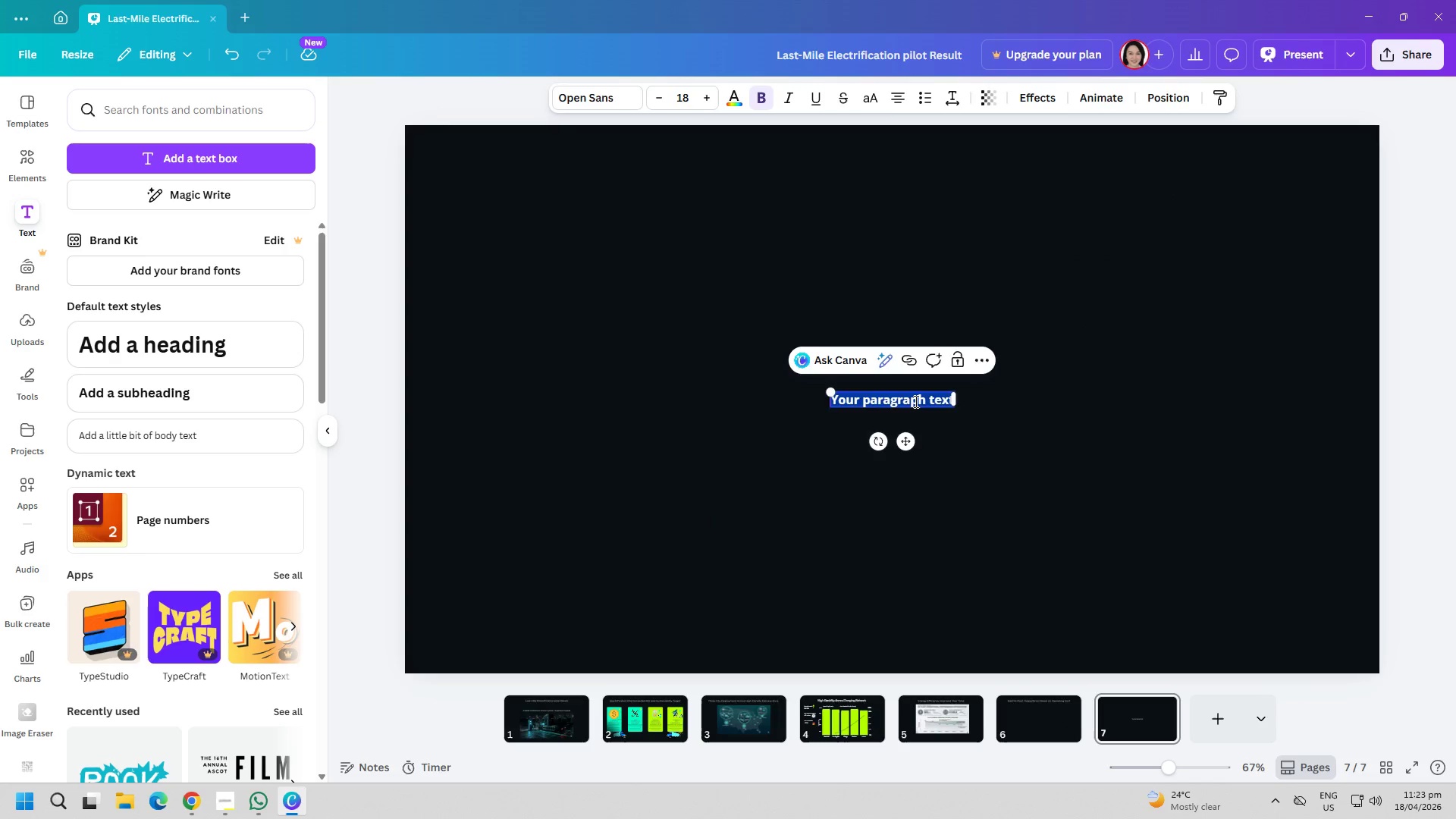 
key(Delete)
 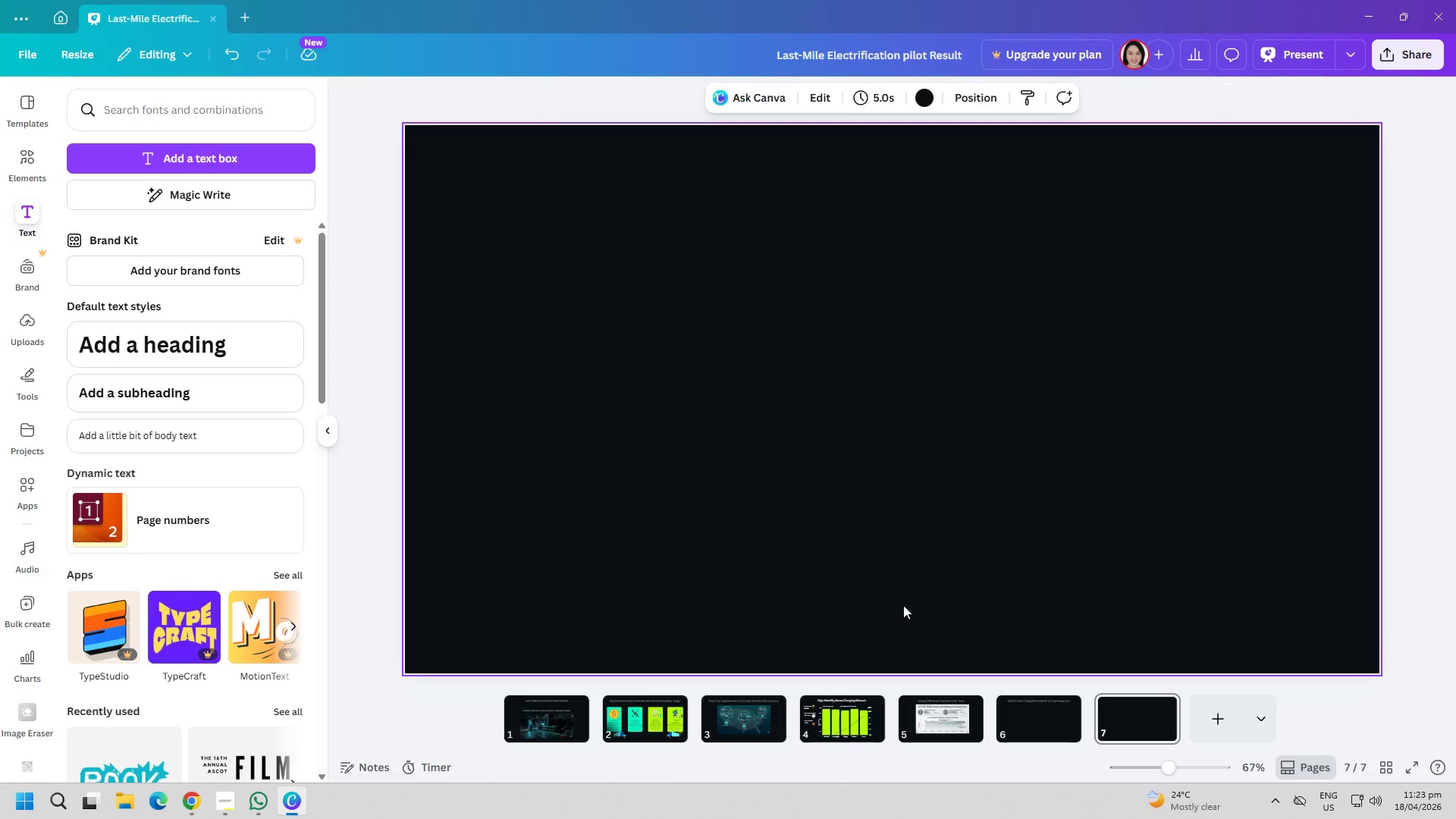 
double_click([1030, 728])
 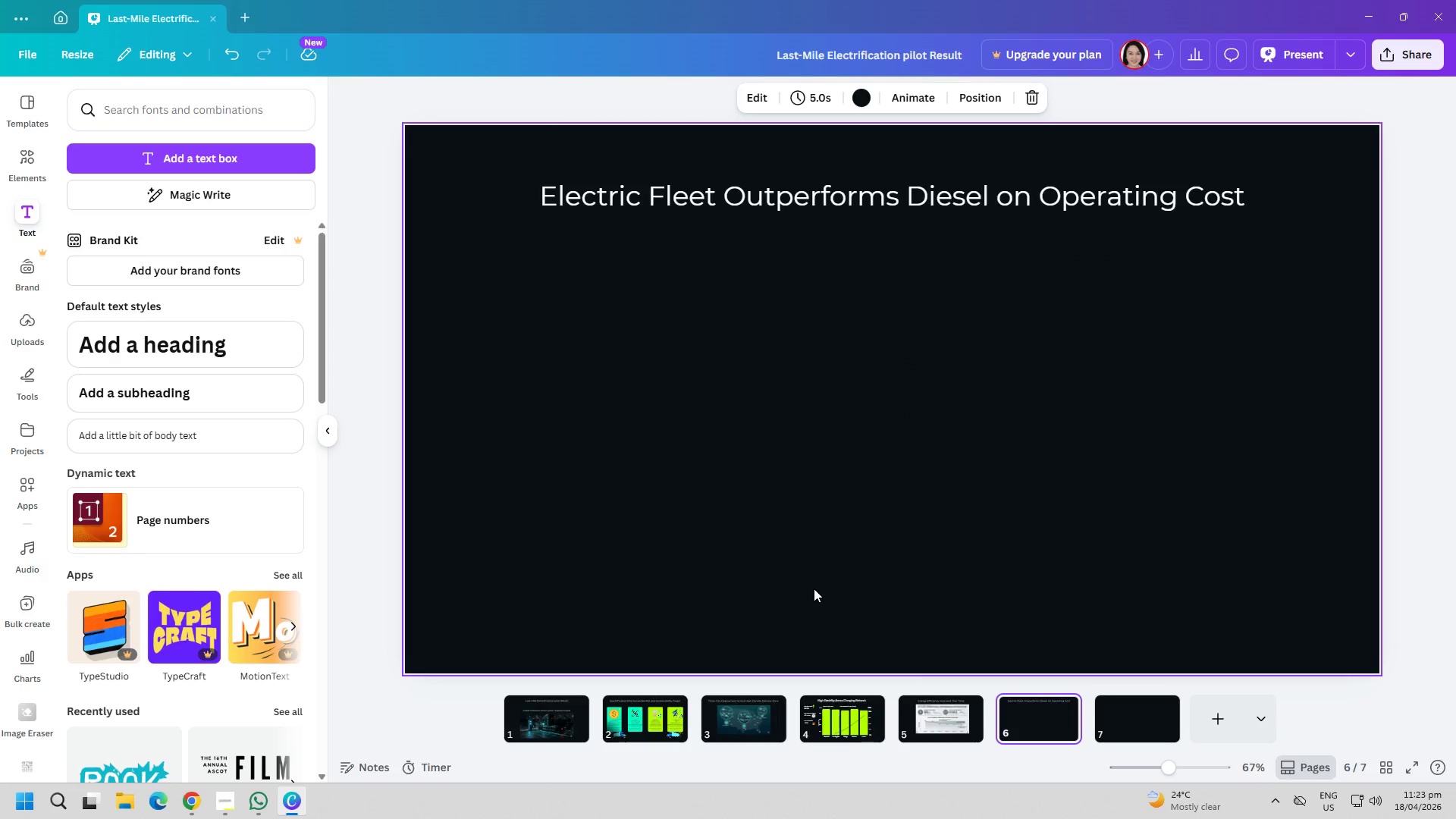 
wait(13.77)
 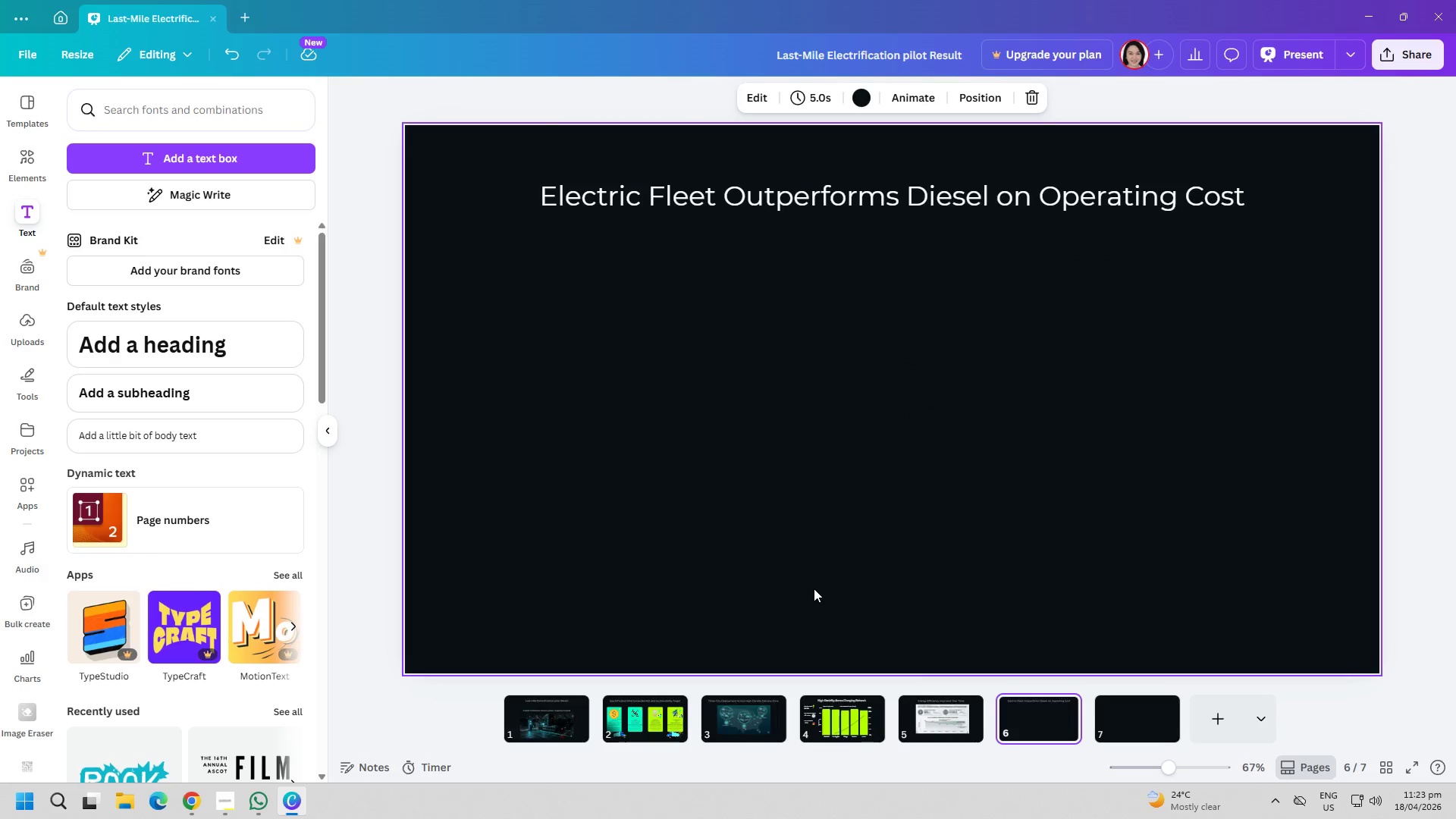 
scroll: coordinate [25, 573], scroll_direction: down, amount: 1.0
 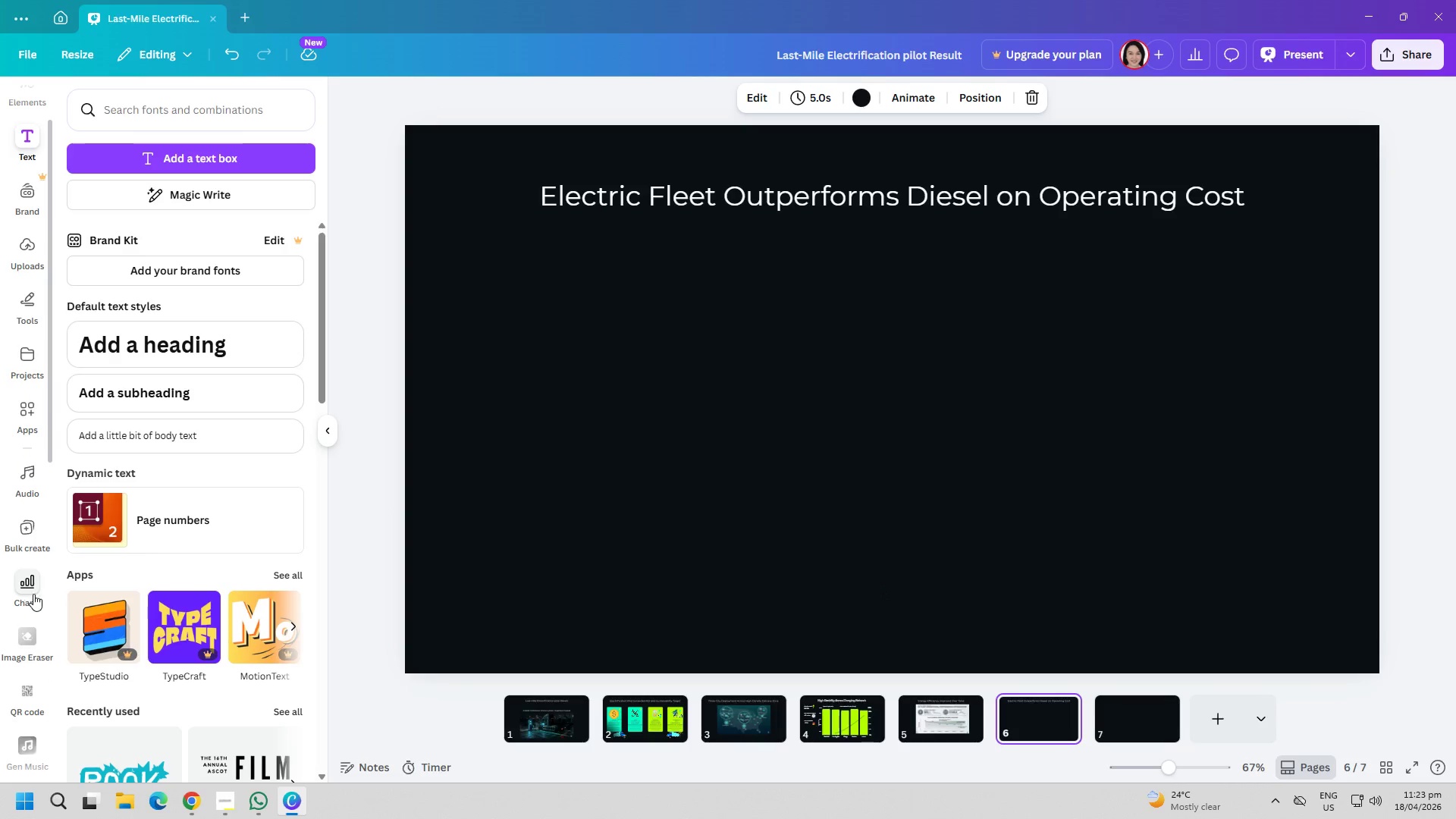 
left_click([30, 598])
 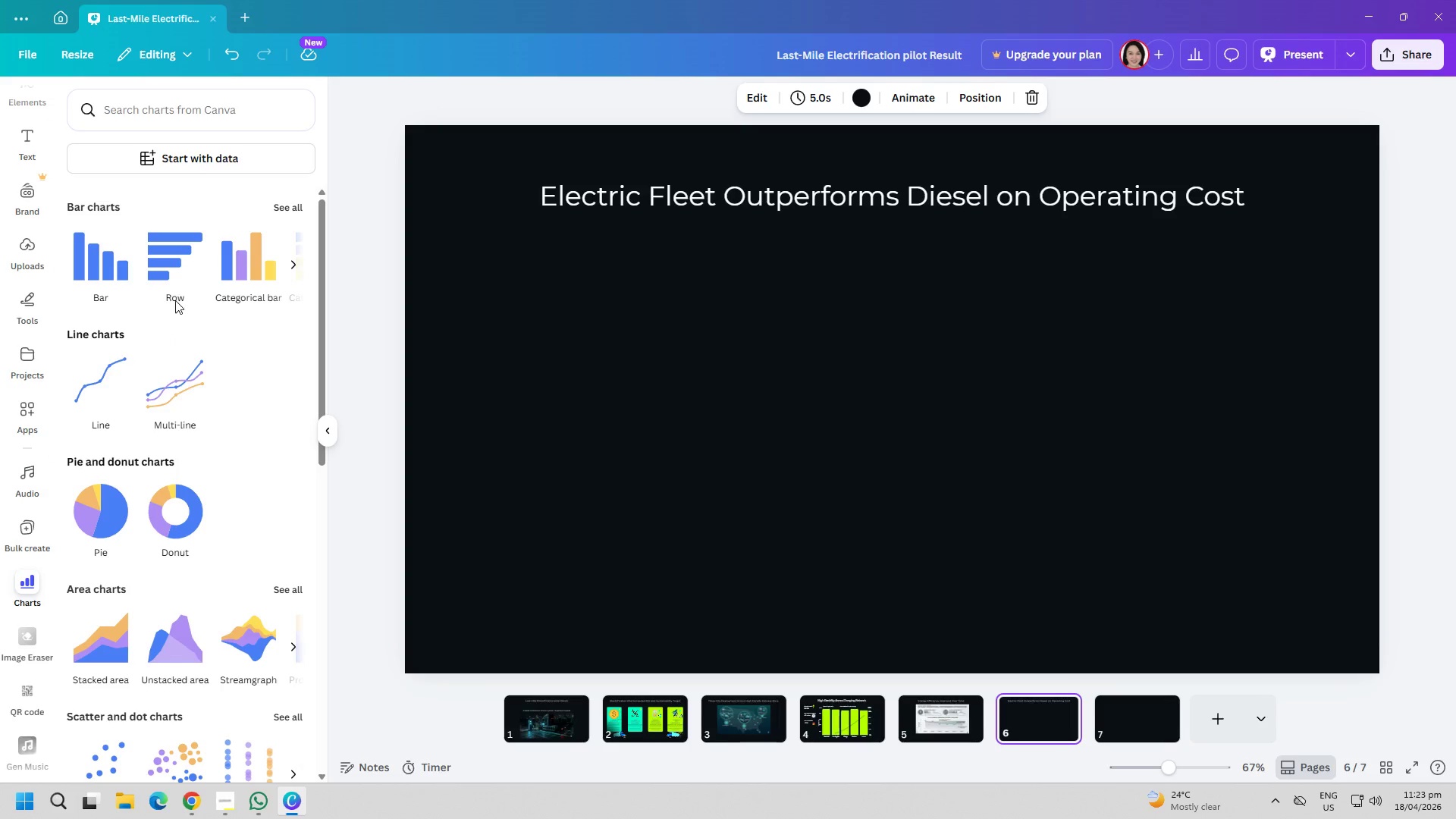 
left_click([80, 277])
 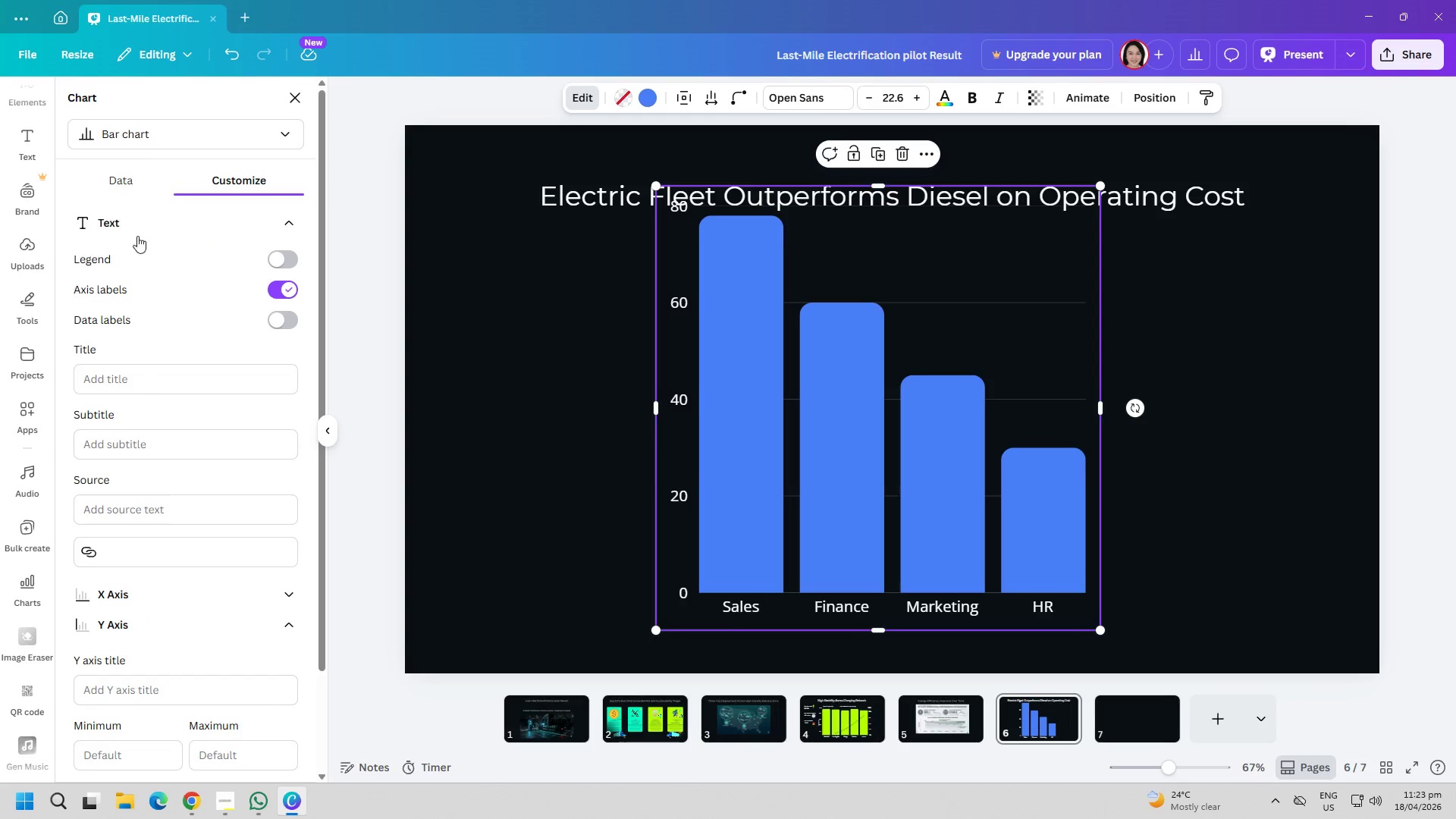 
left_click([109, 195])
 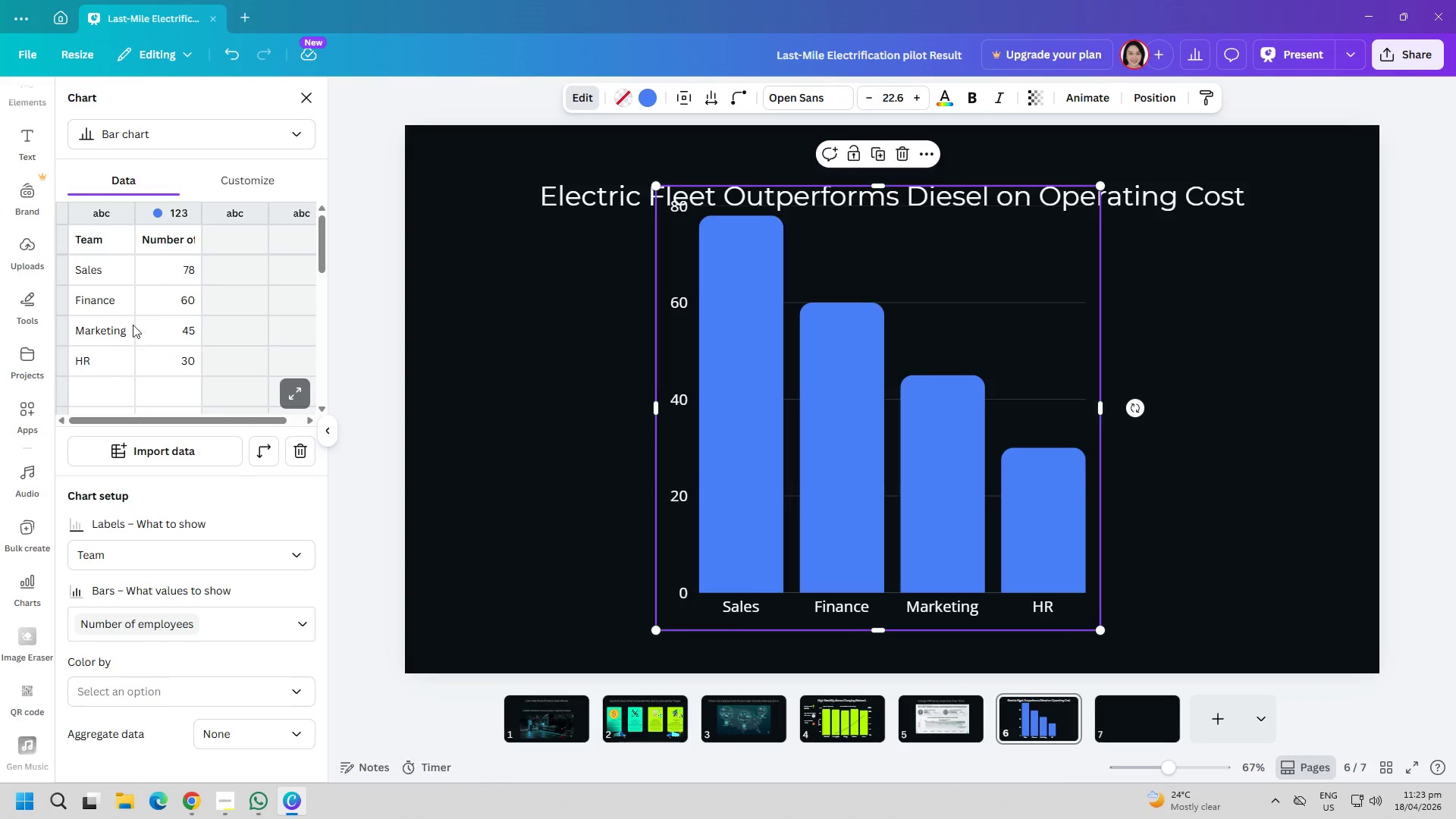 
scroll: coordinate [118, 444], scroll_direction: up, amount: 1.0
 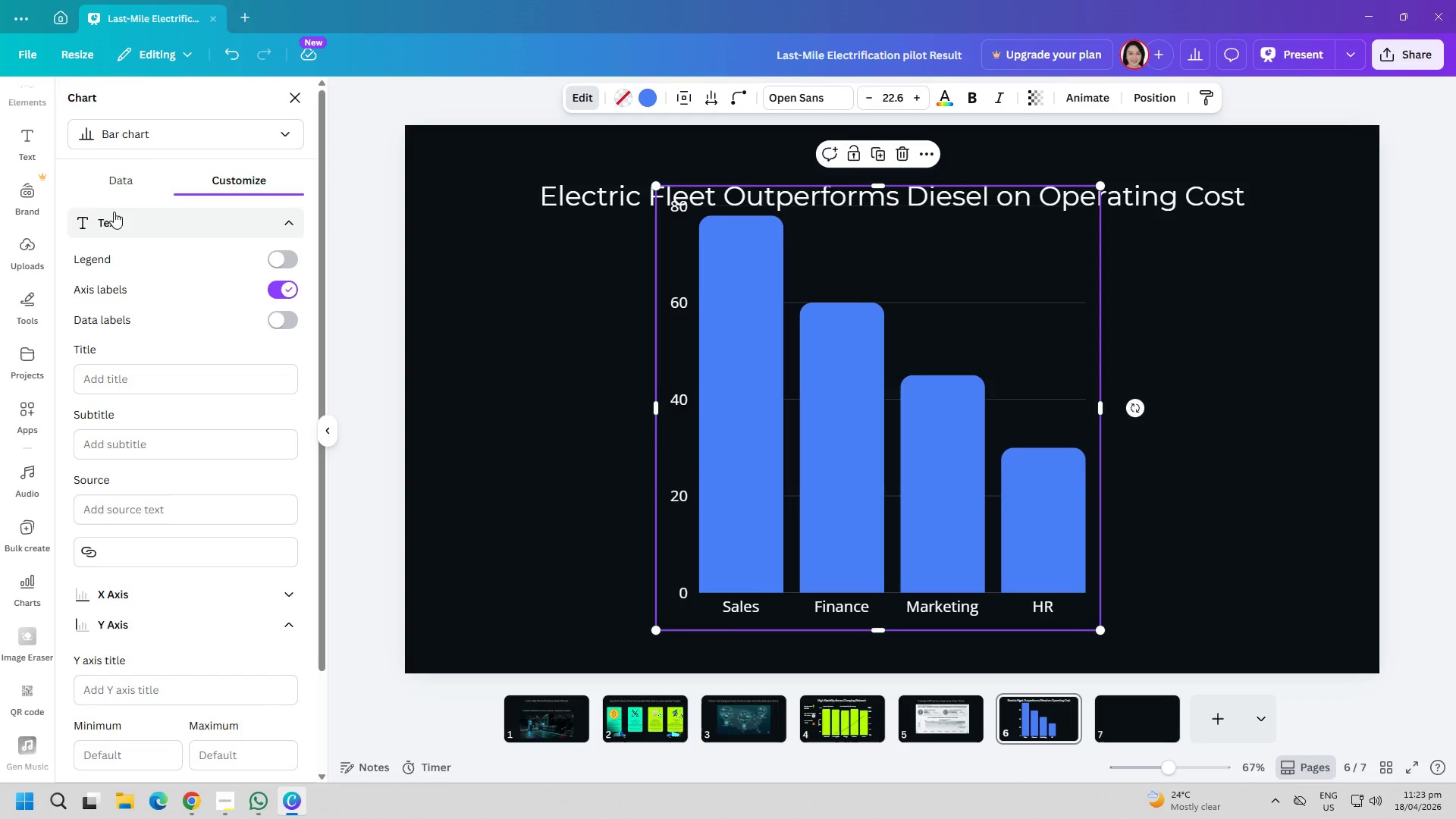 
left_click([93, 266])
 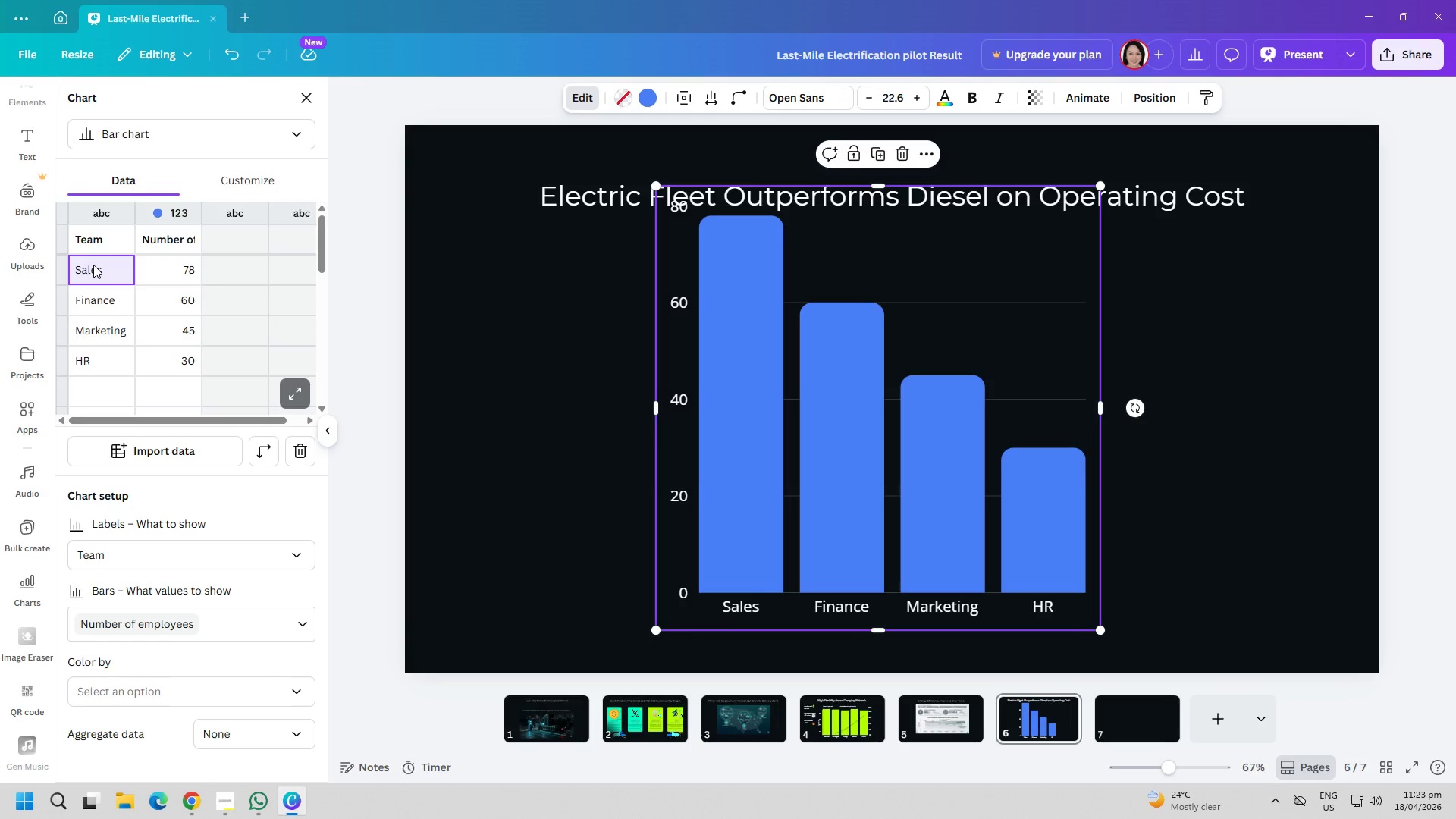 
double_click([93, 265])
 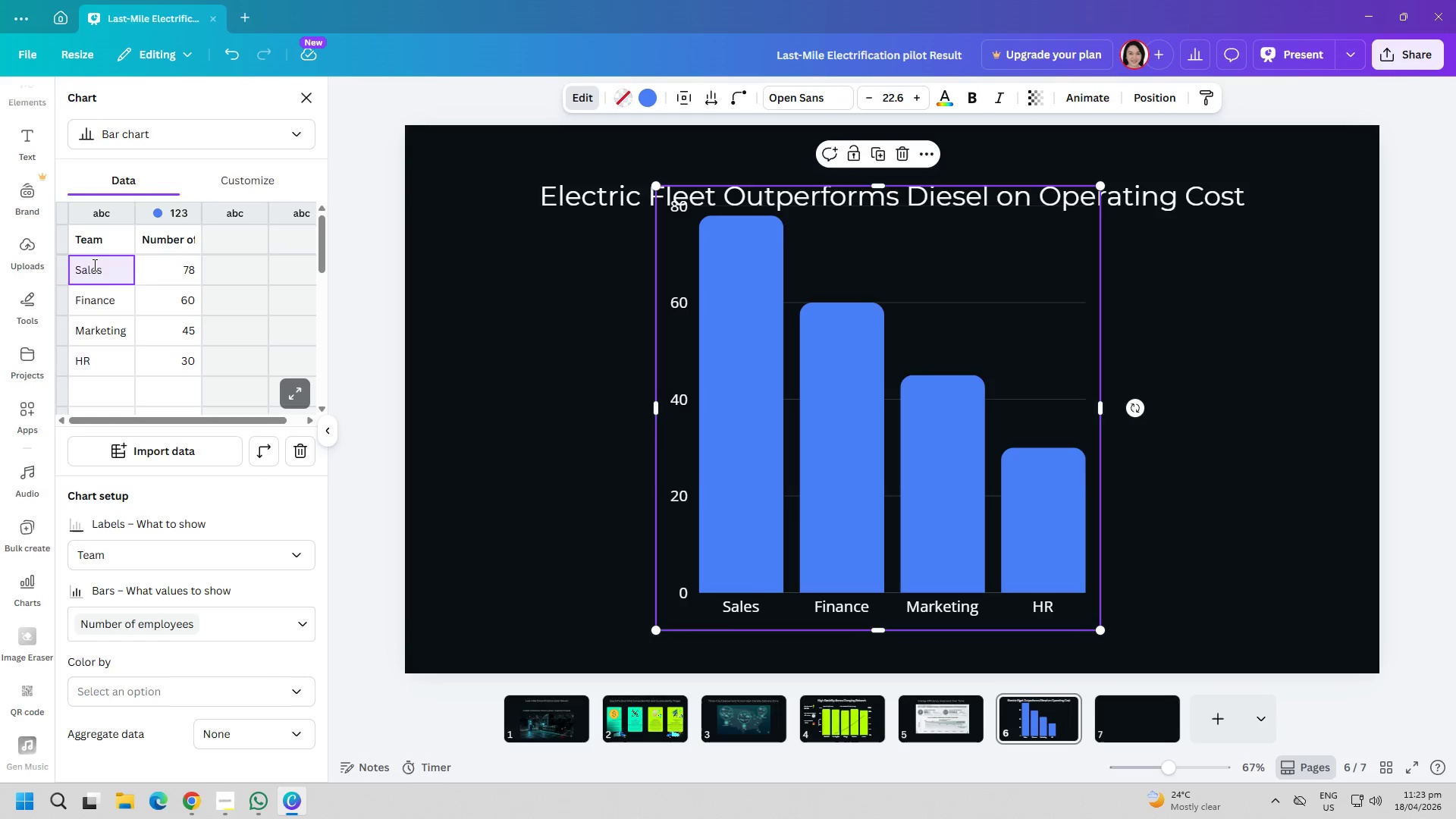 
triple_click([93, 265])
 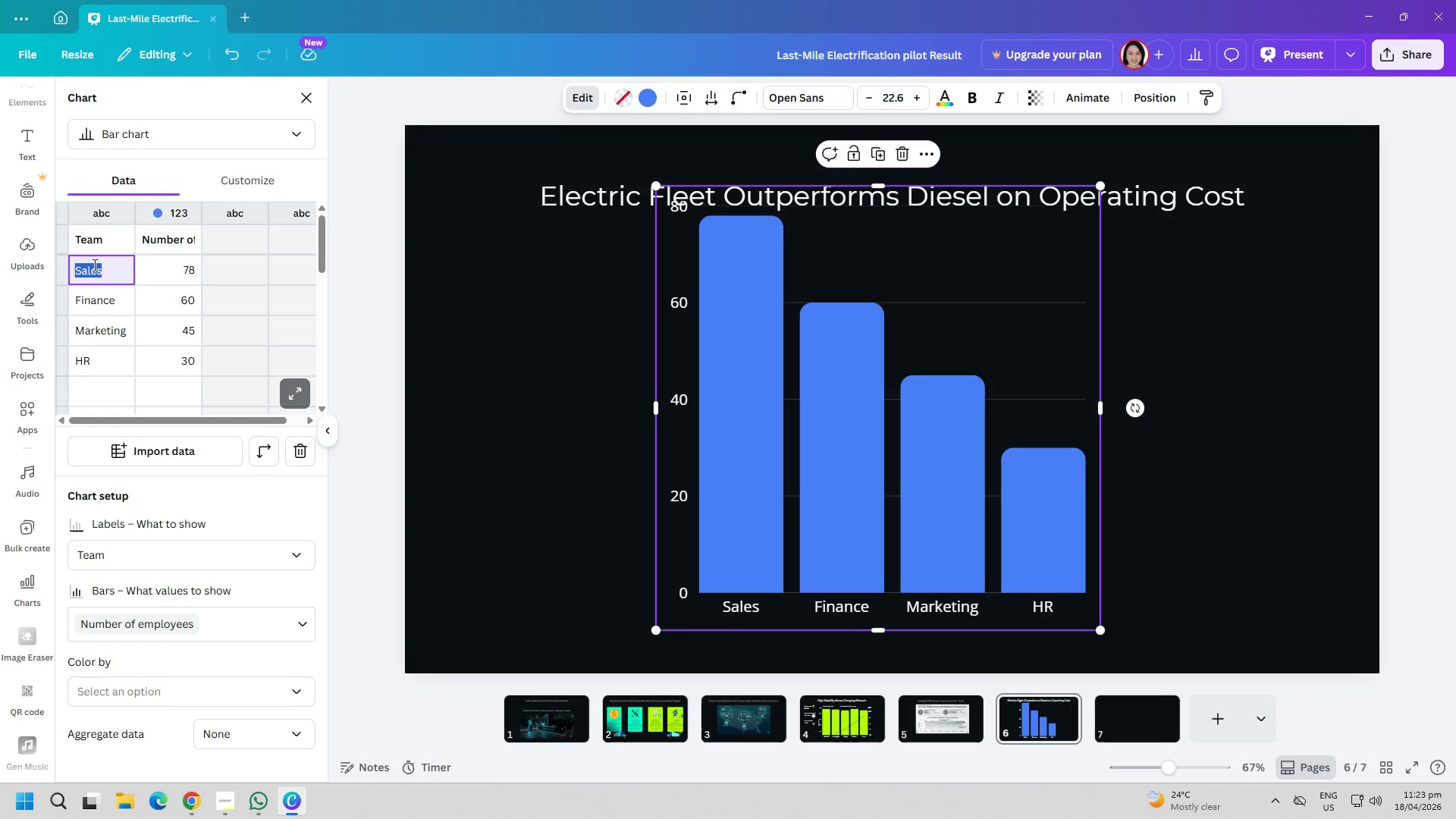 
wait(8.73)
 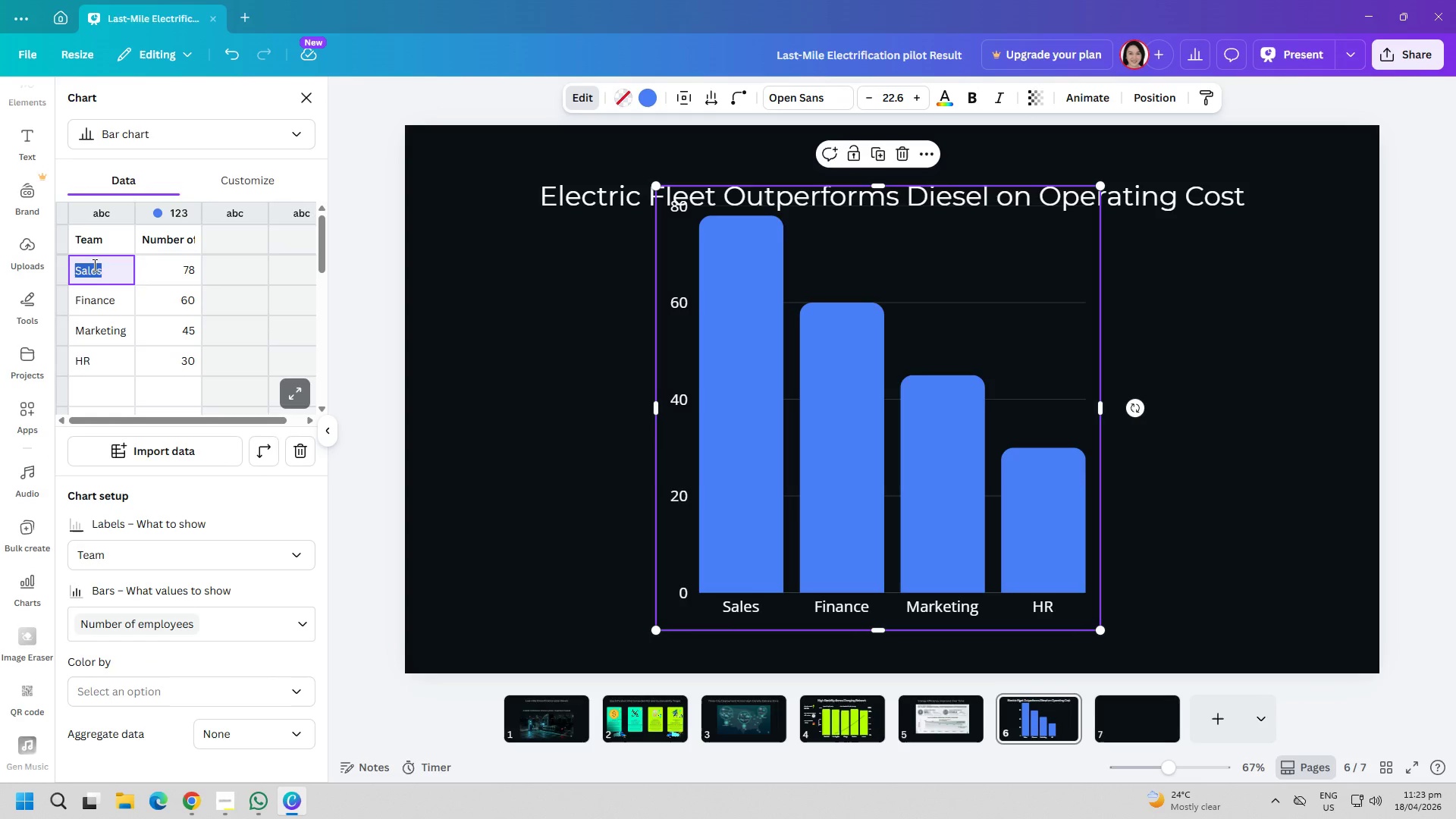 
double_click([171, 275])
 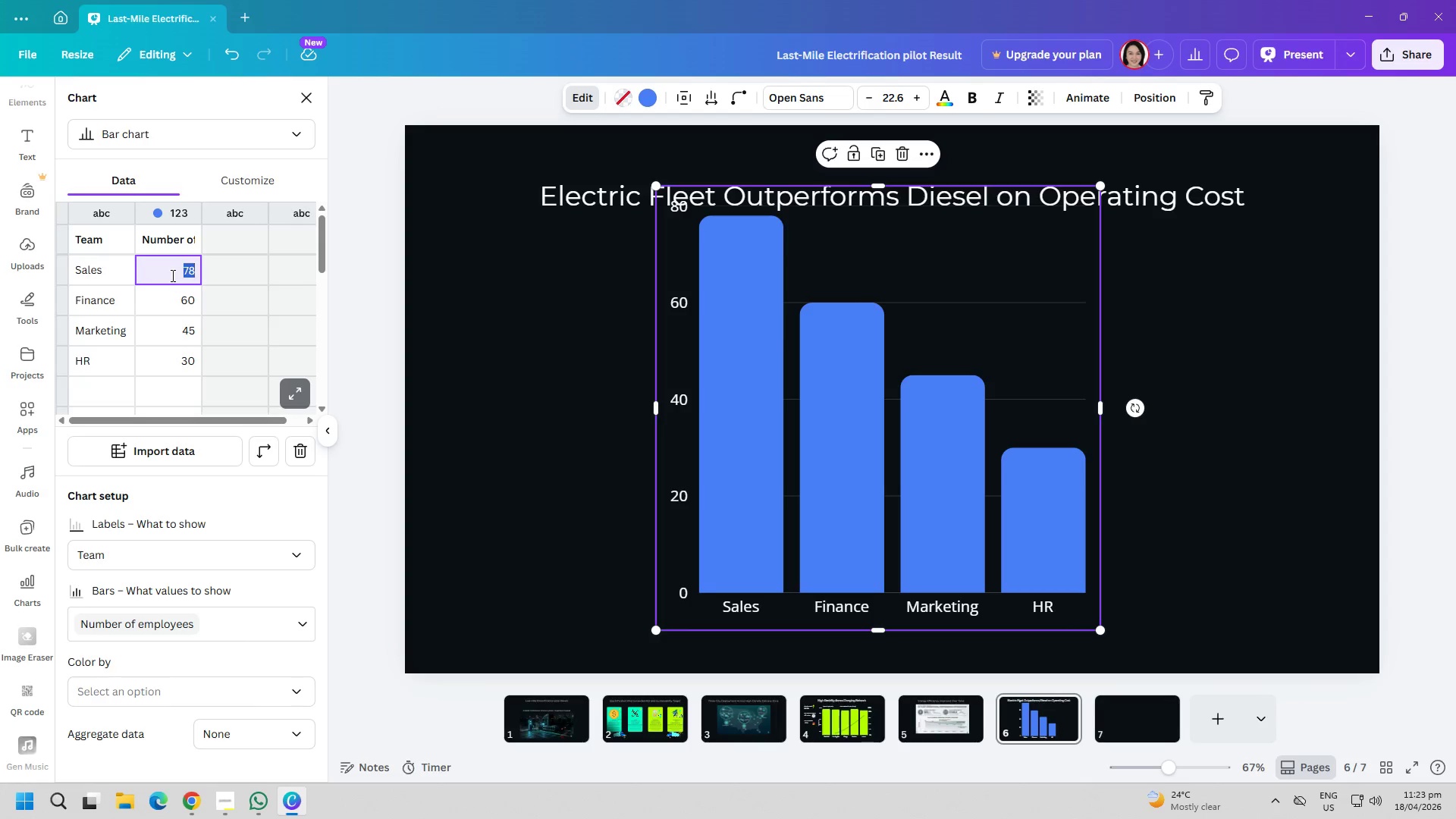 
triple_click([171, 275])
 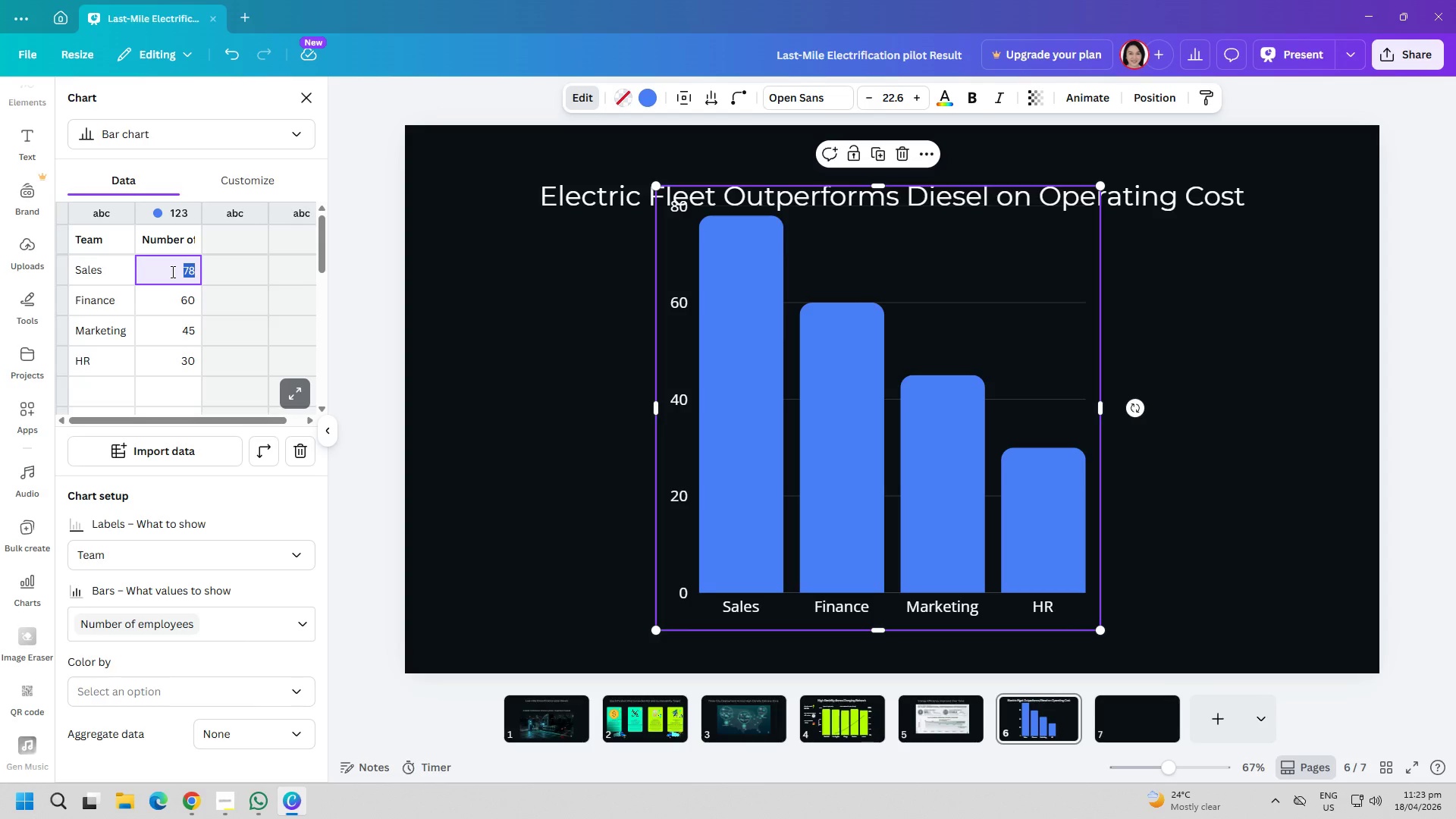 
type(10)
 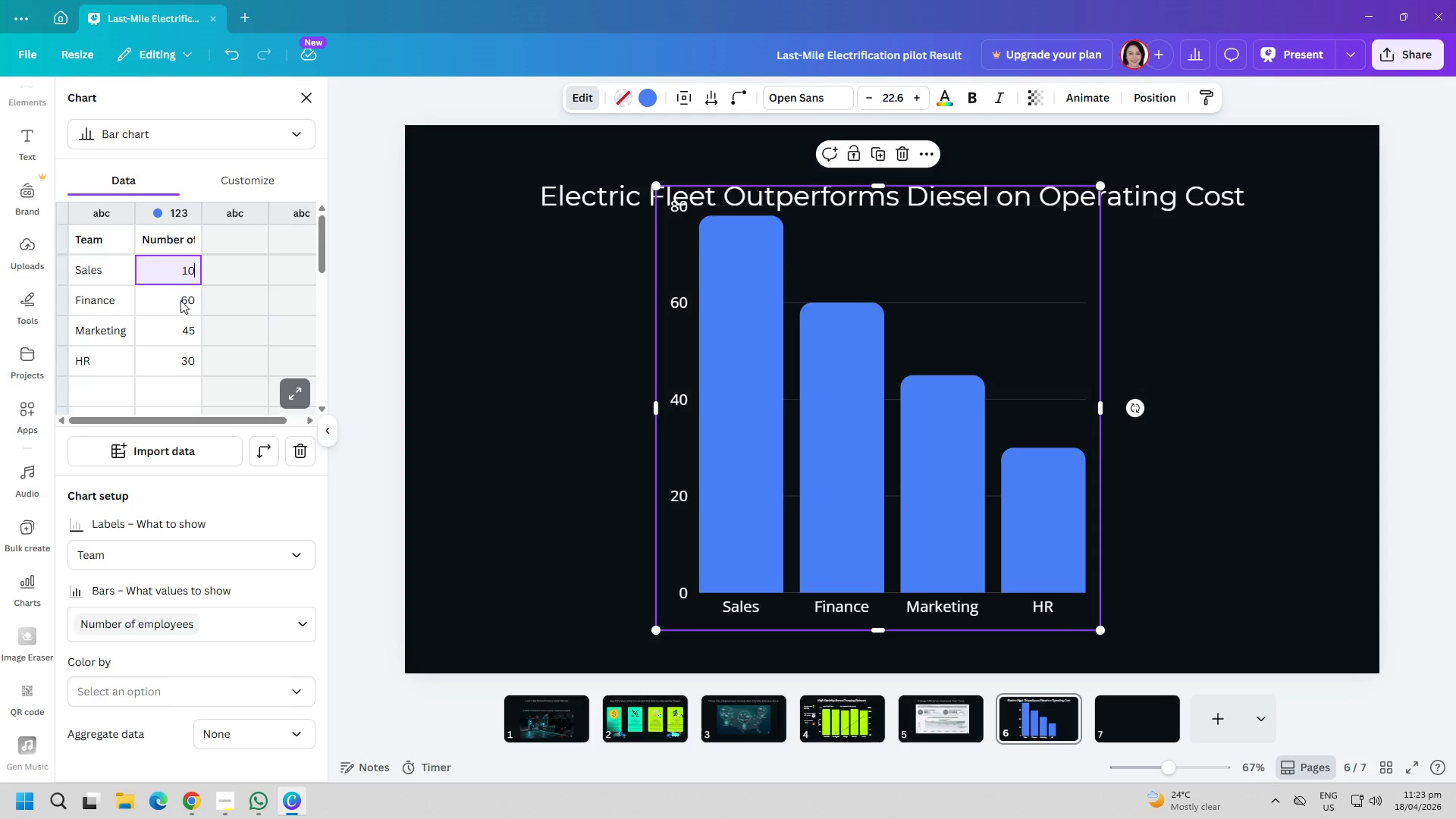 
double_click([179, 300])
 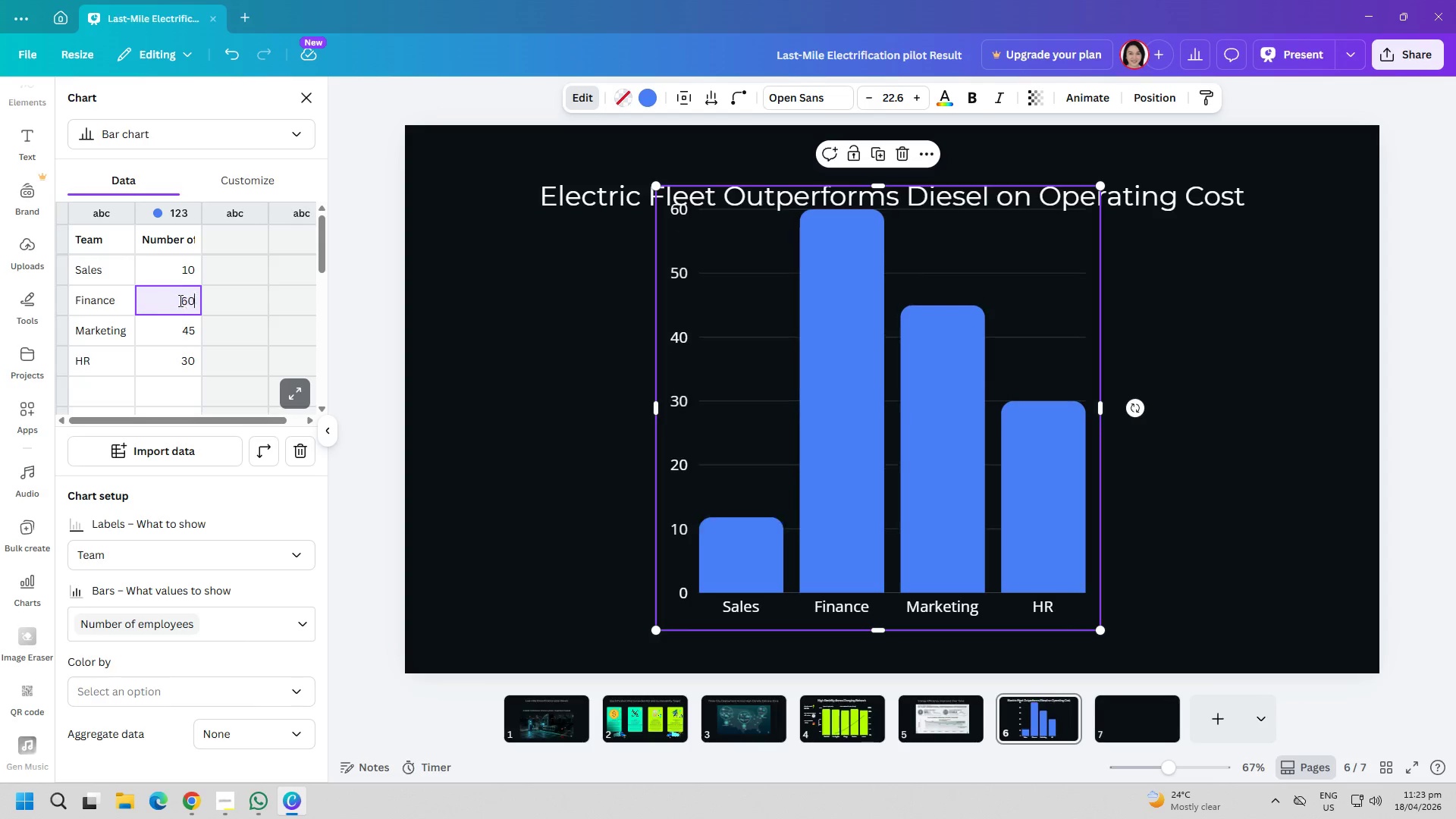 
triple_click([179, 300])
 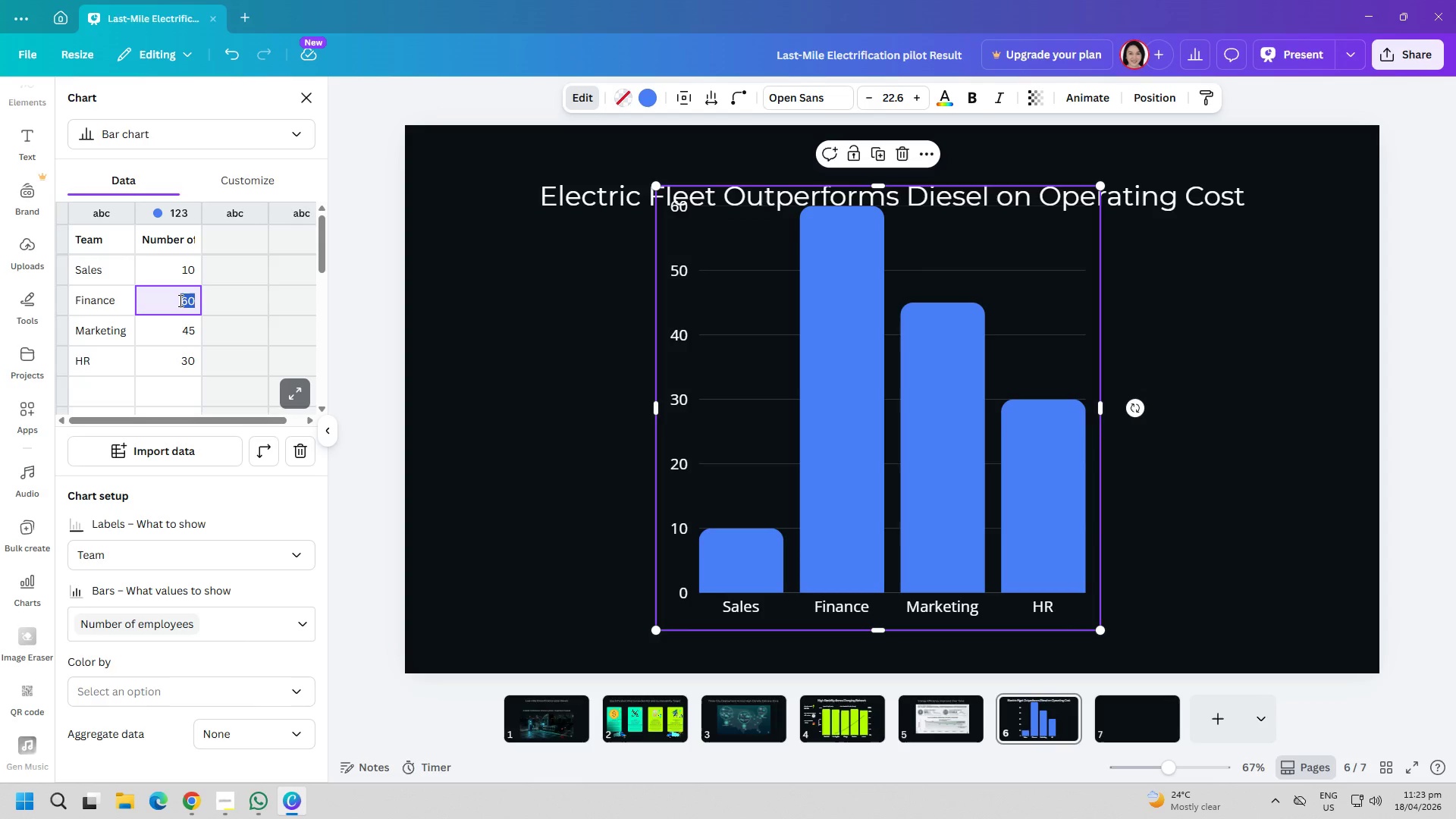 
triple_click([179, 300])
 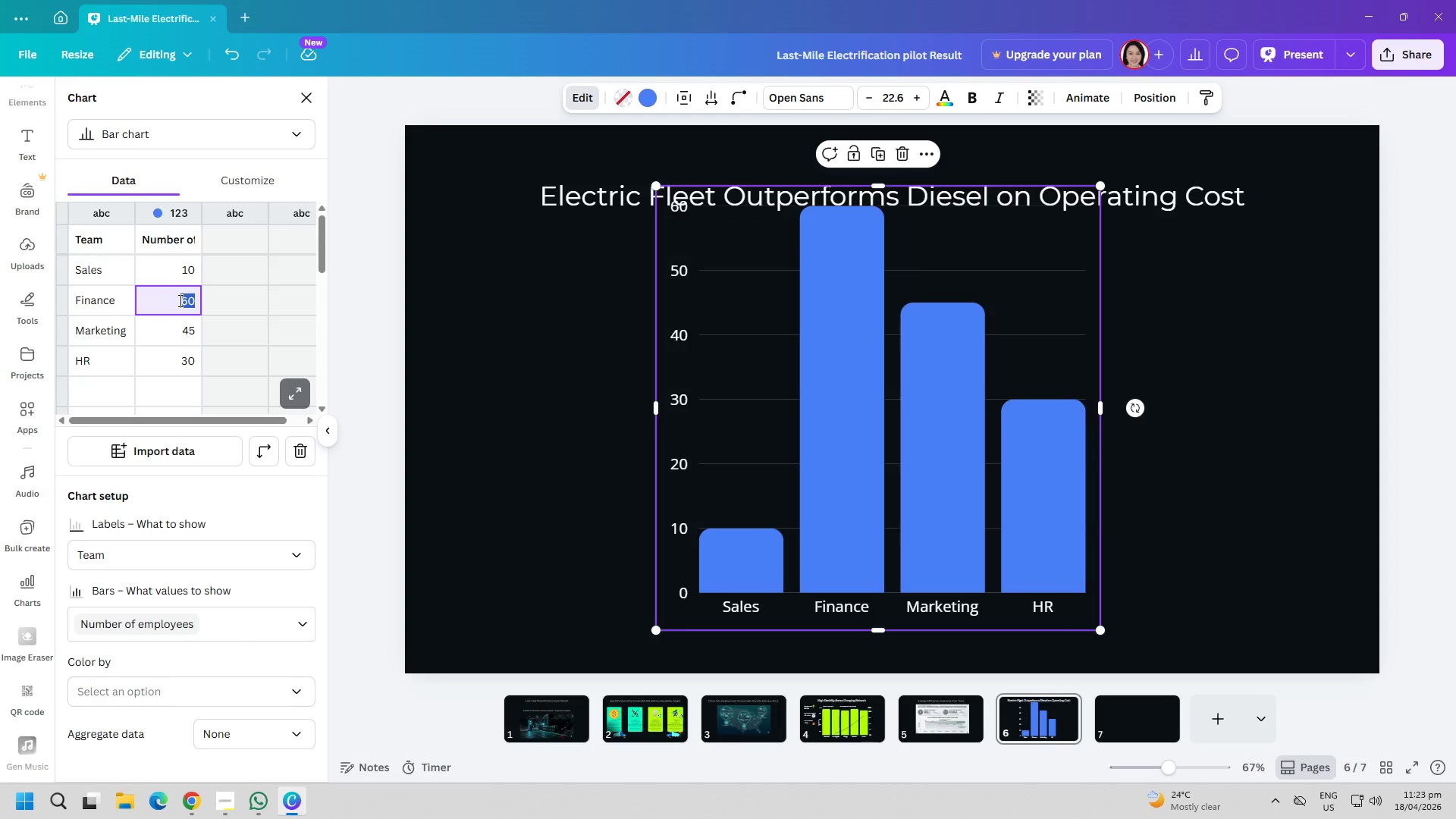 
scroll: coordinate [179, 300], scroll_direction: up, amount: 1.0
 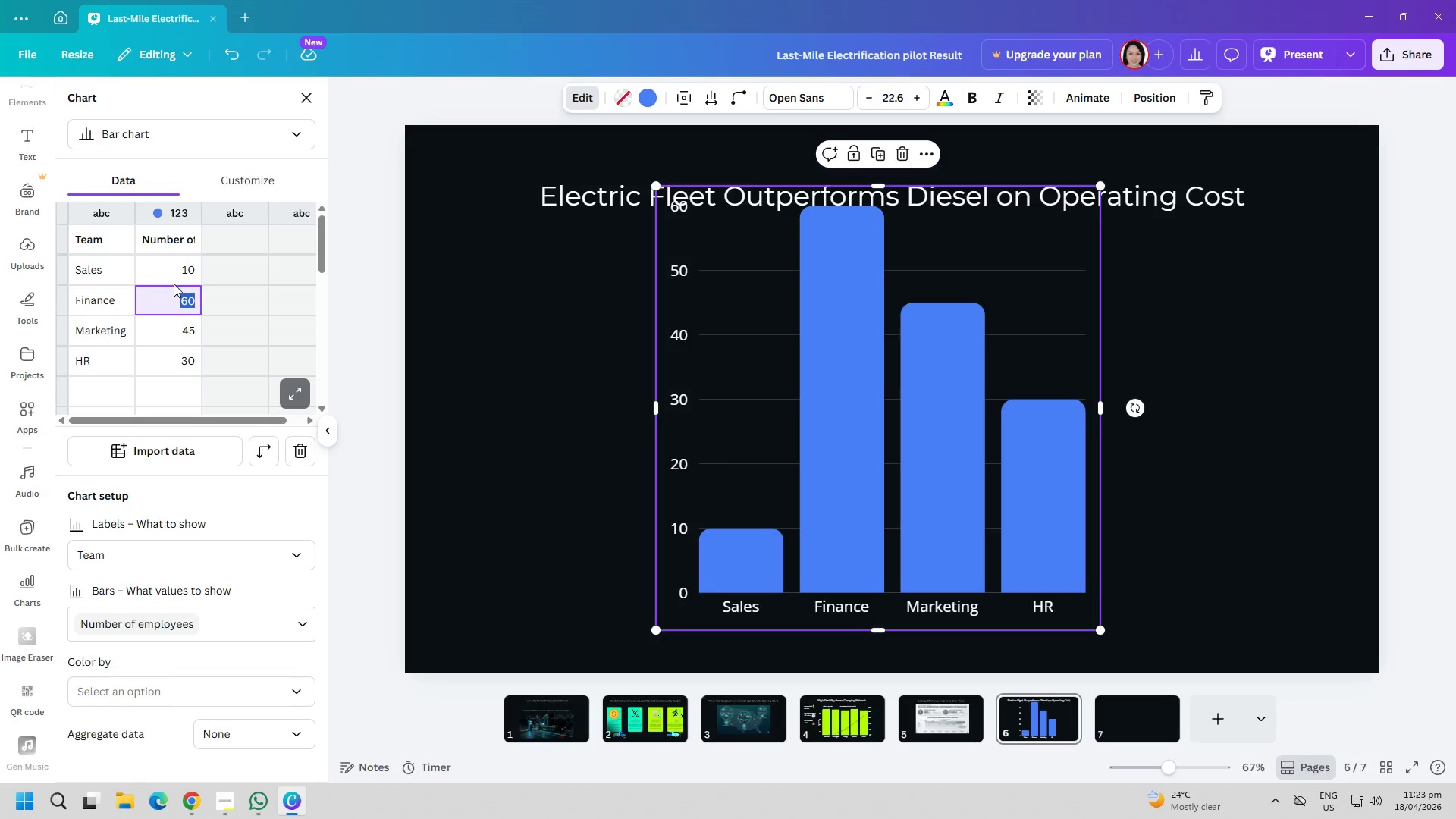 
left_click([174, 273])
 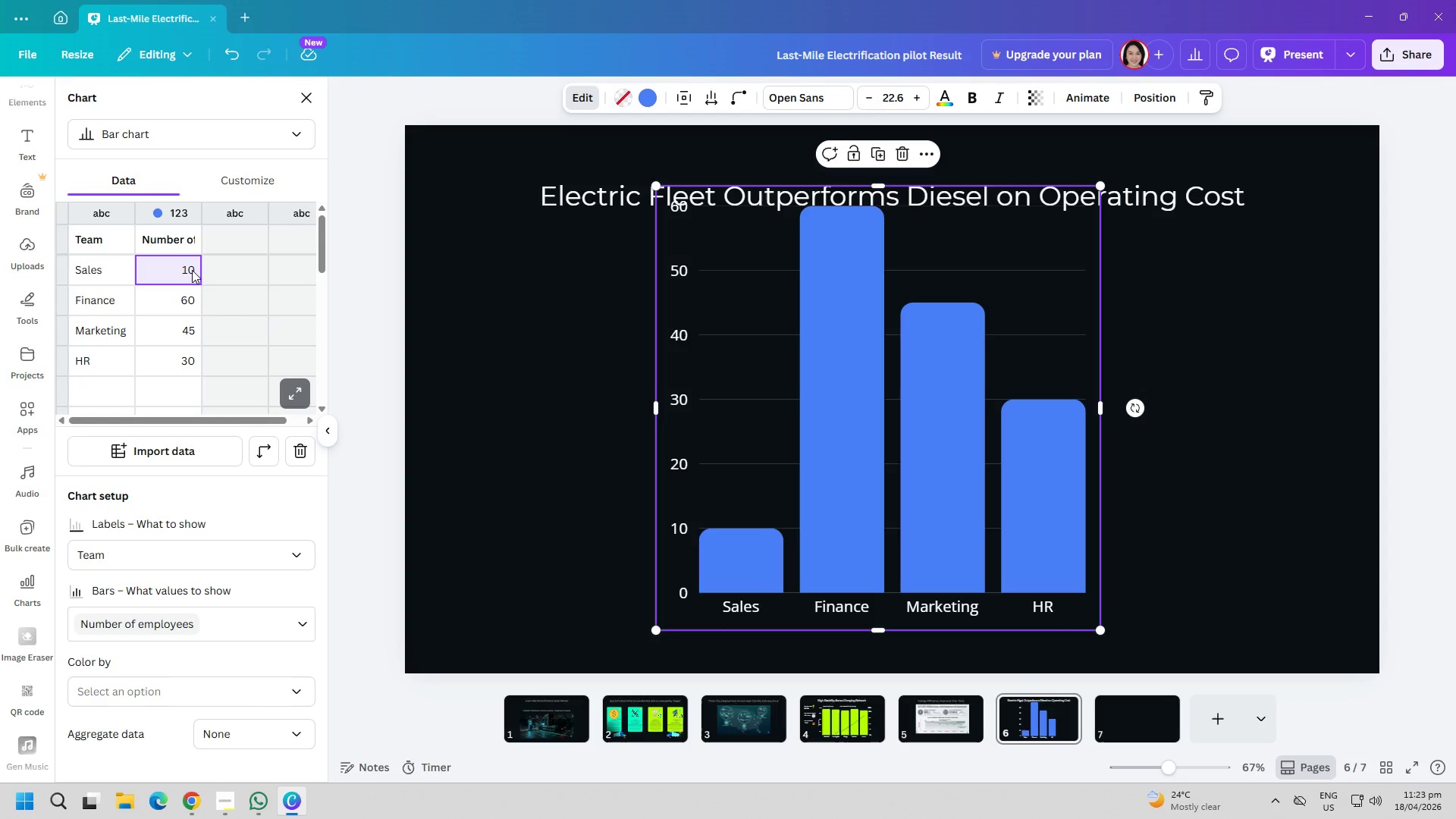 
triple_click([193, 268])
 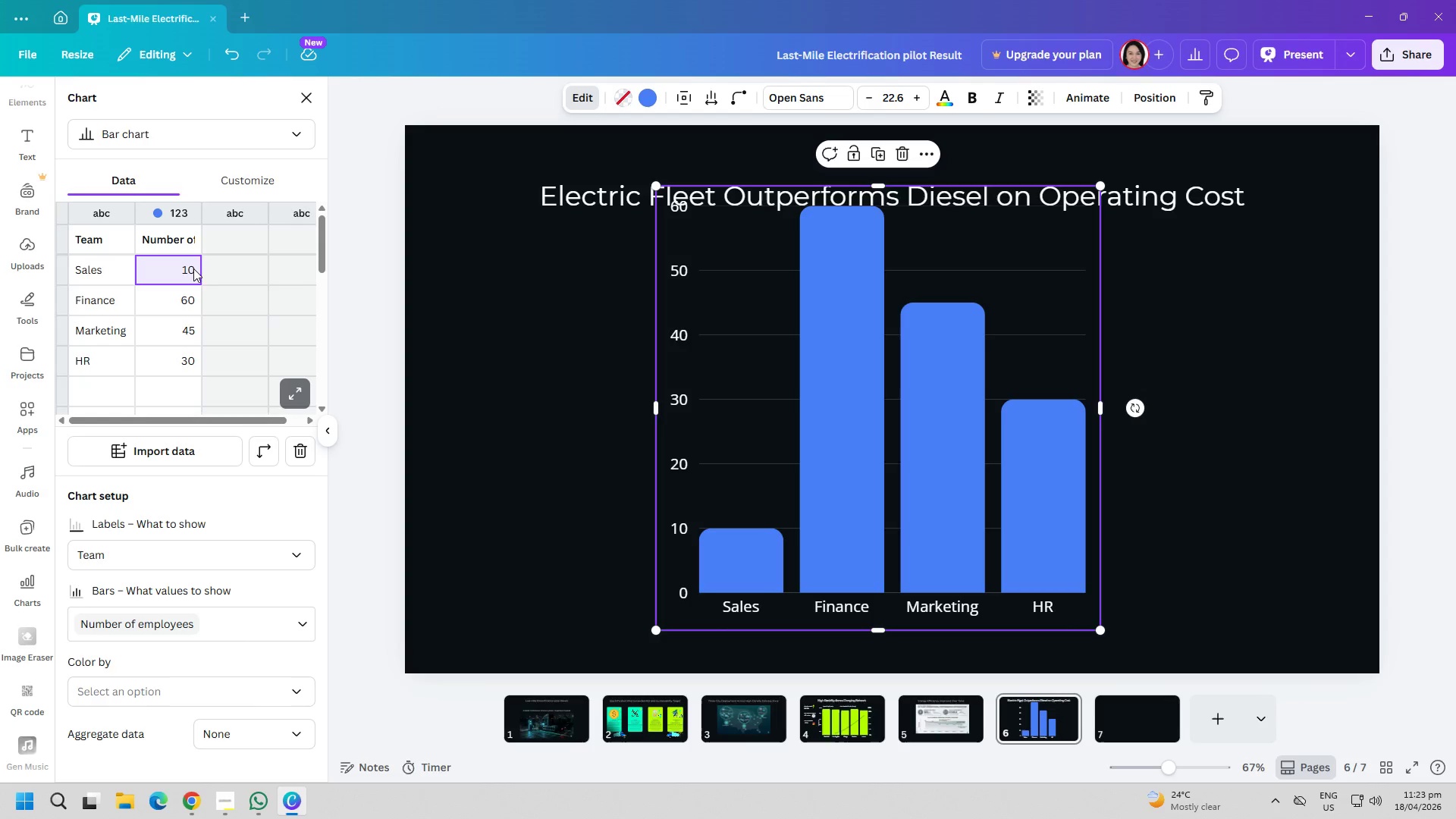 
triple_click([193, 268])
 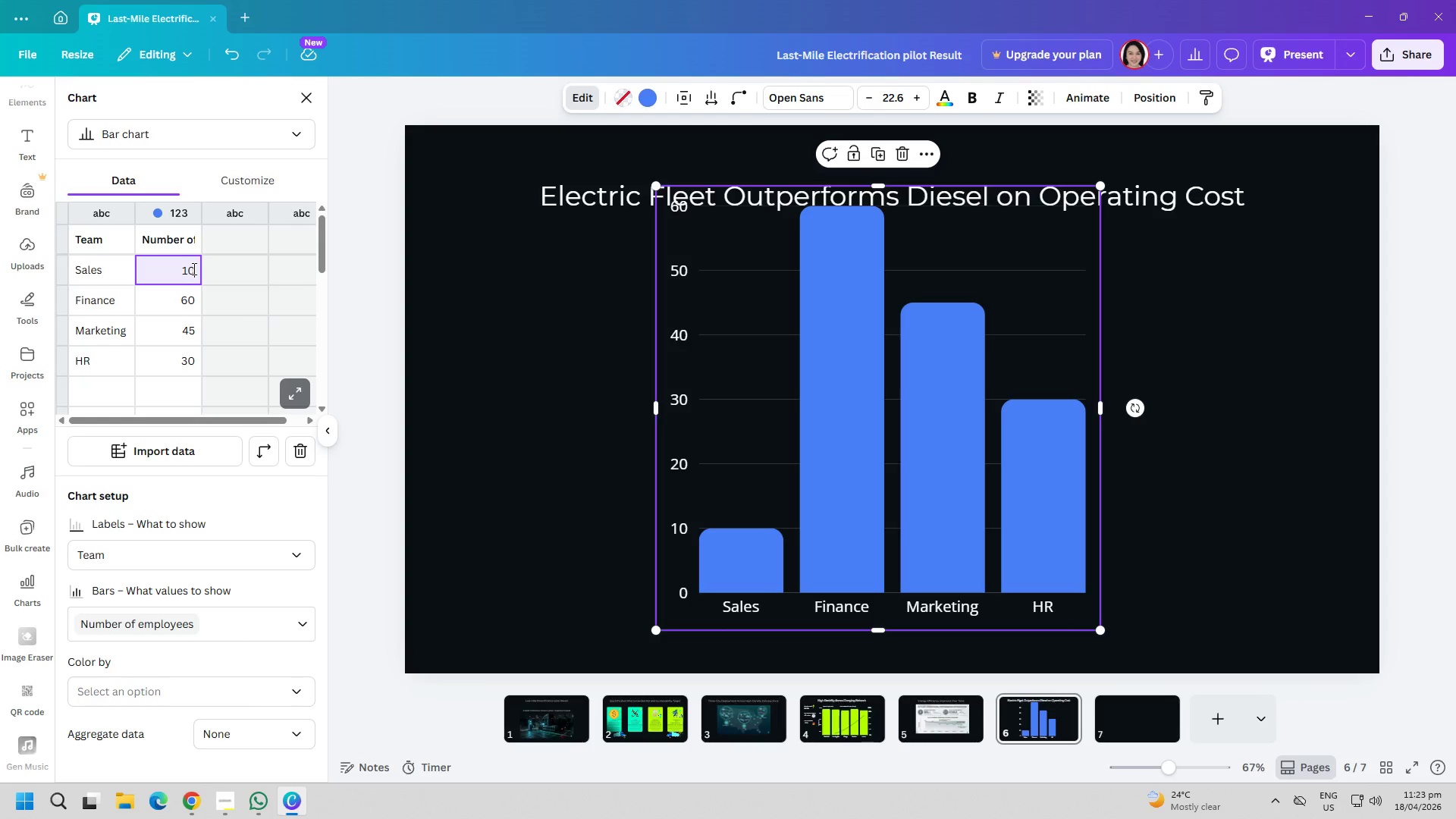 
left_click([193, 268])
 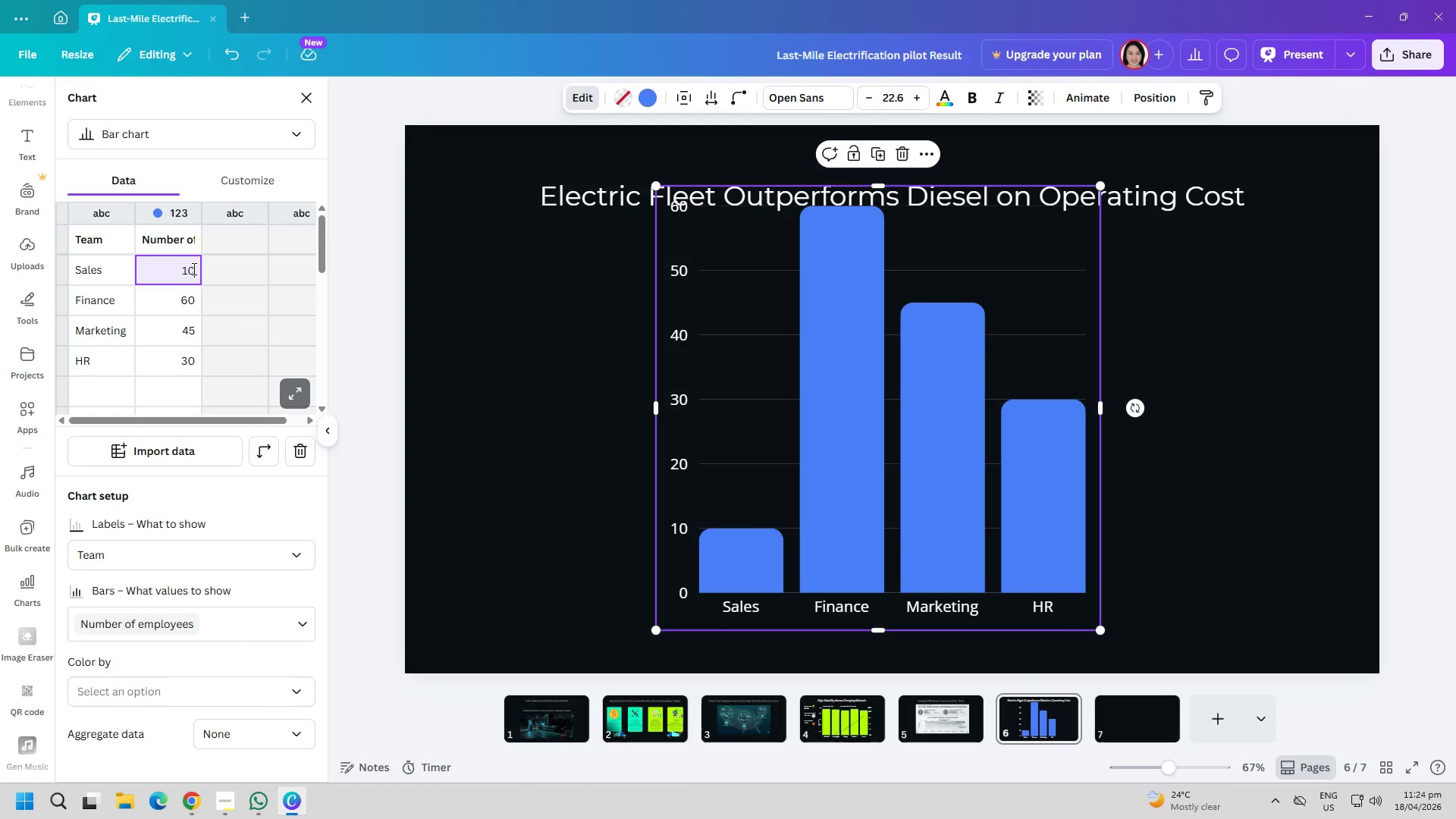 
key(0)
 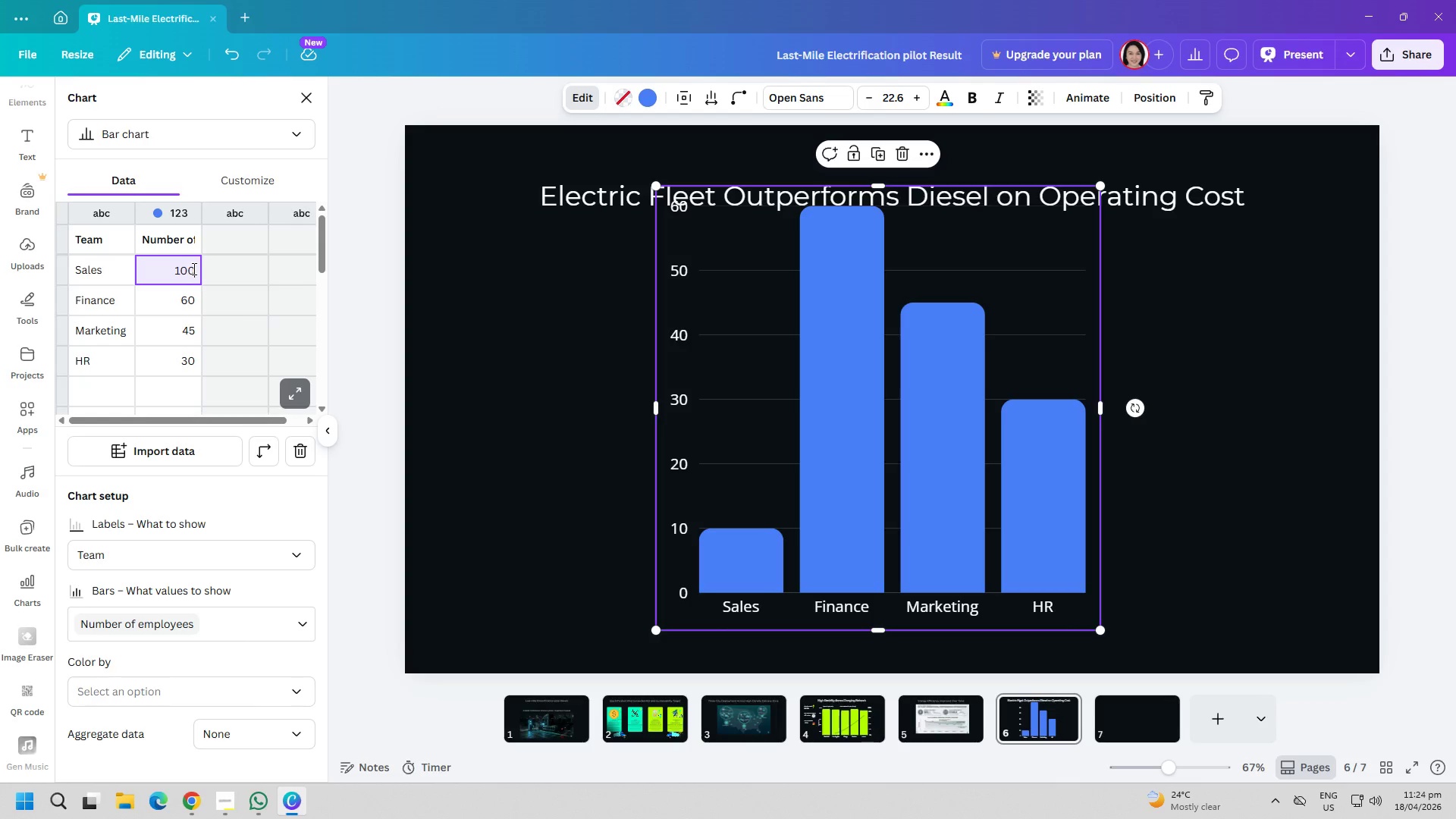 
left_click([177, 303])
 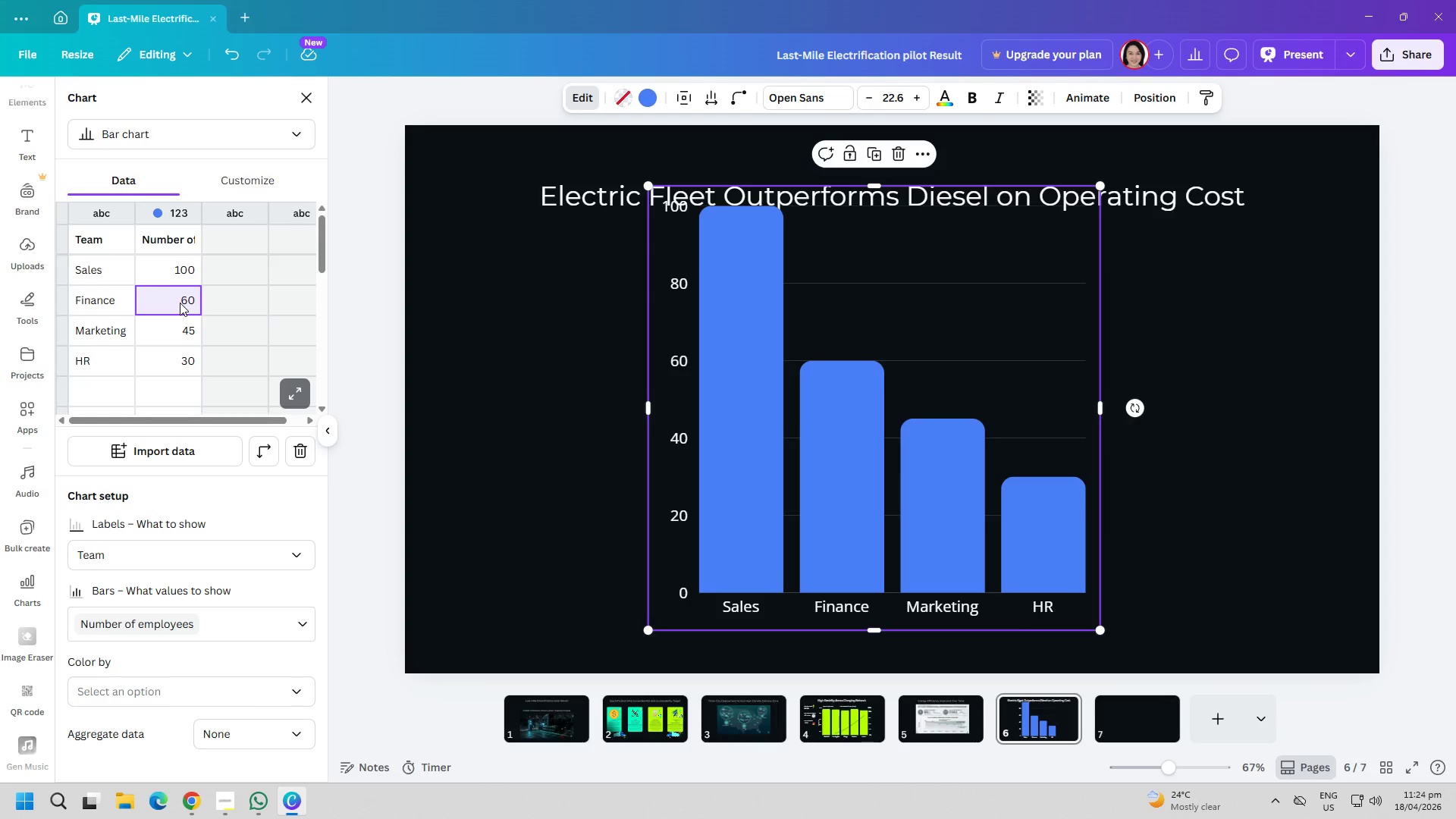 
double_click([180, 303])
 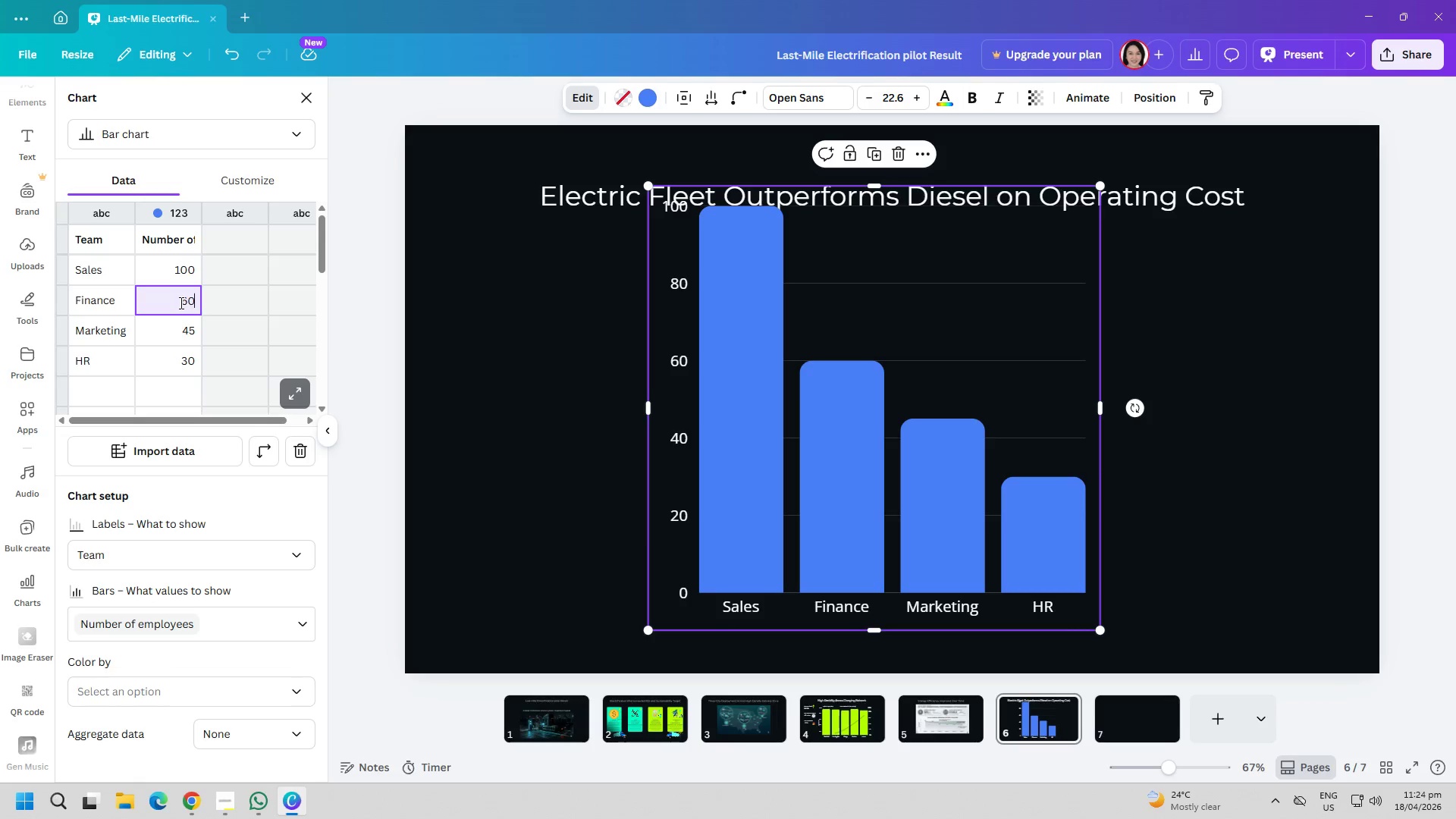 
triple_click([180, 303])
 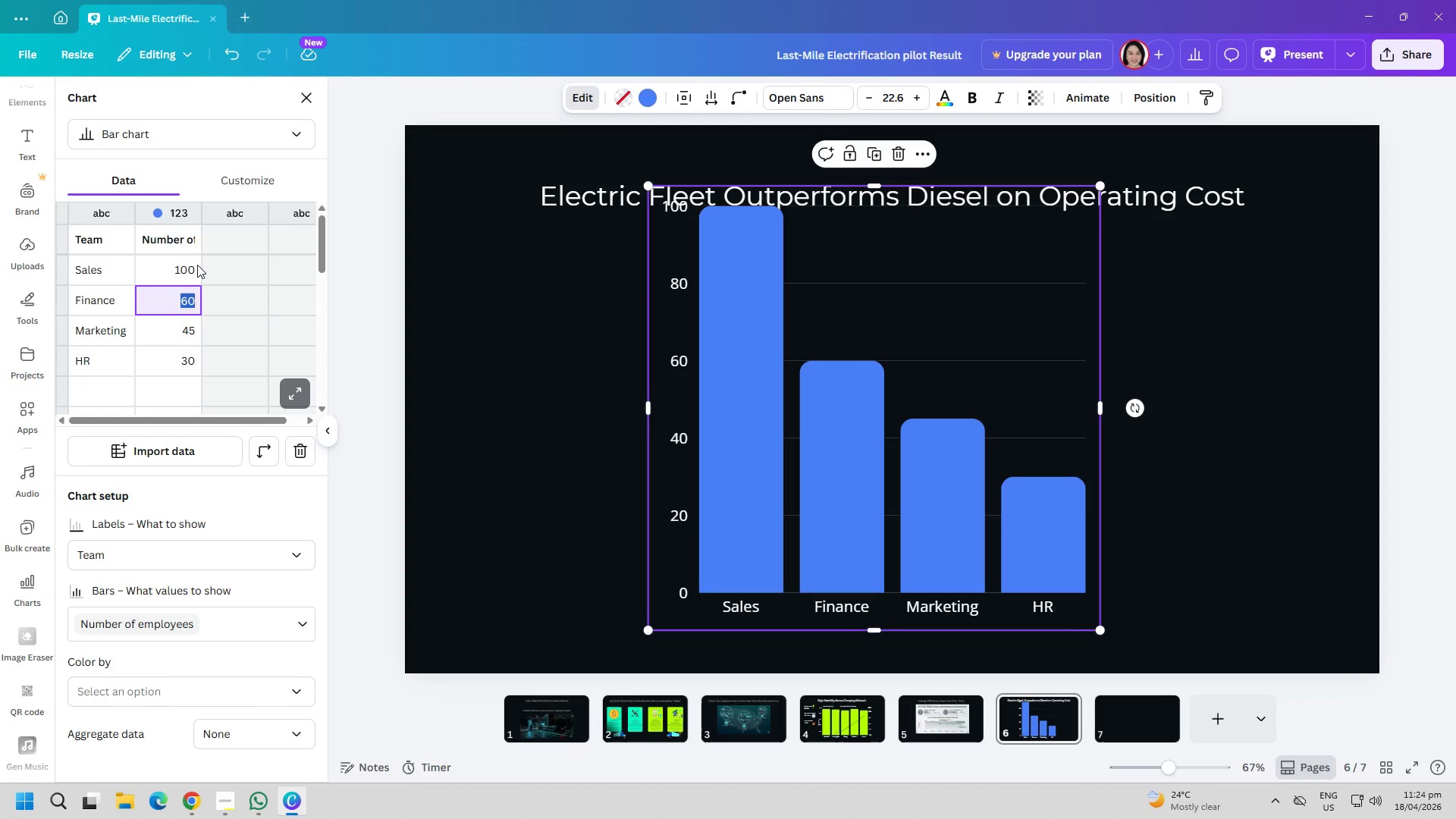 
wait(5.42)
 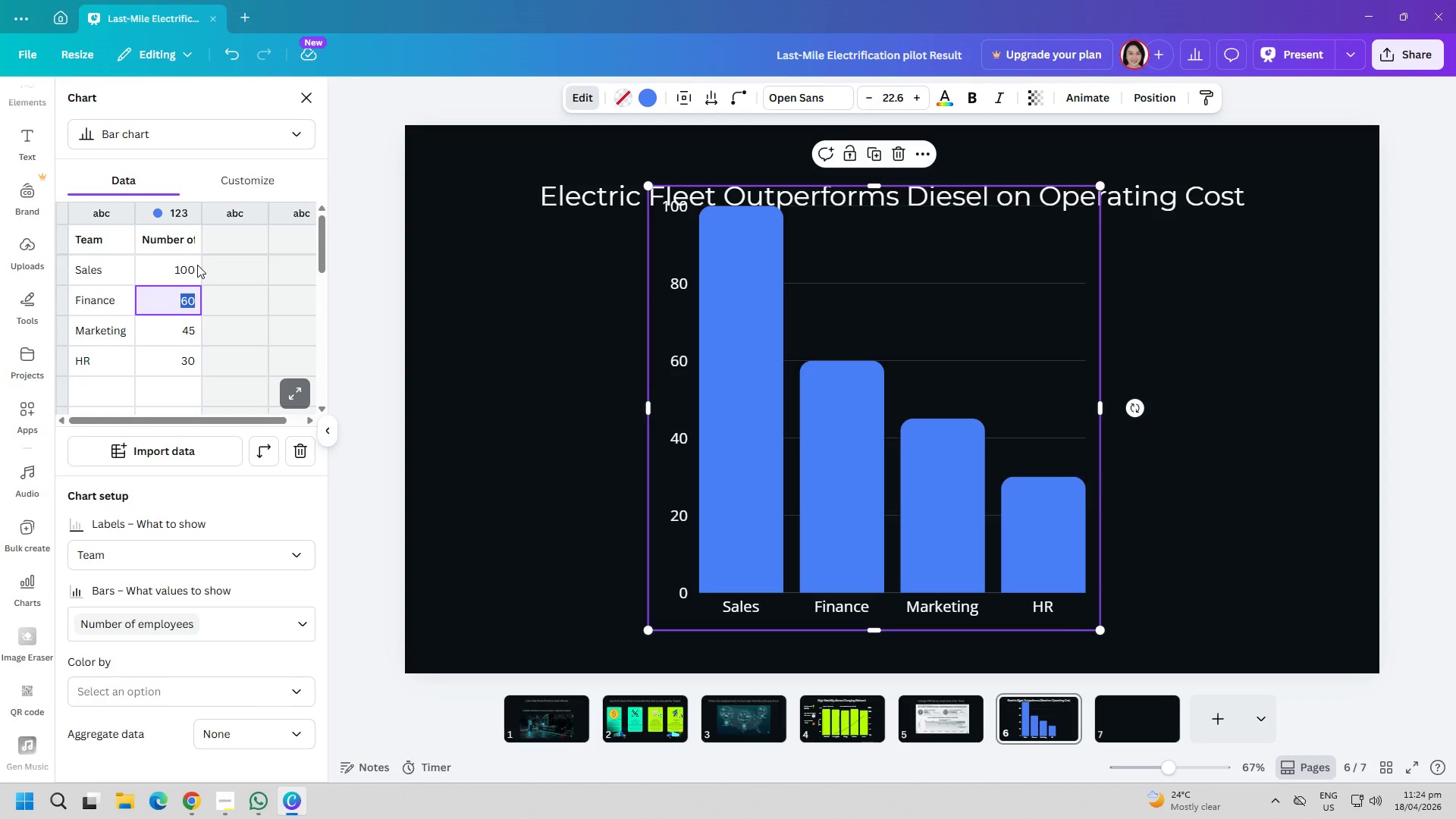 
type(64[F12])
key(Backspace)
type(5)
 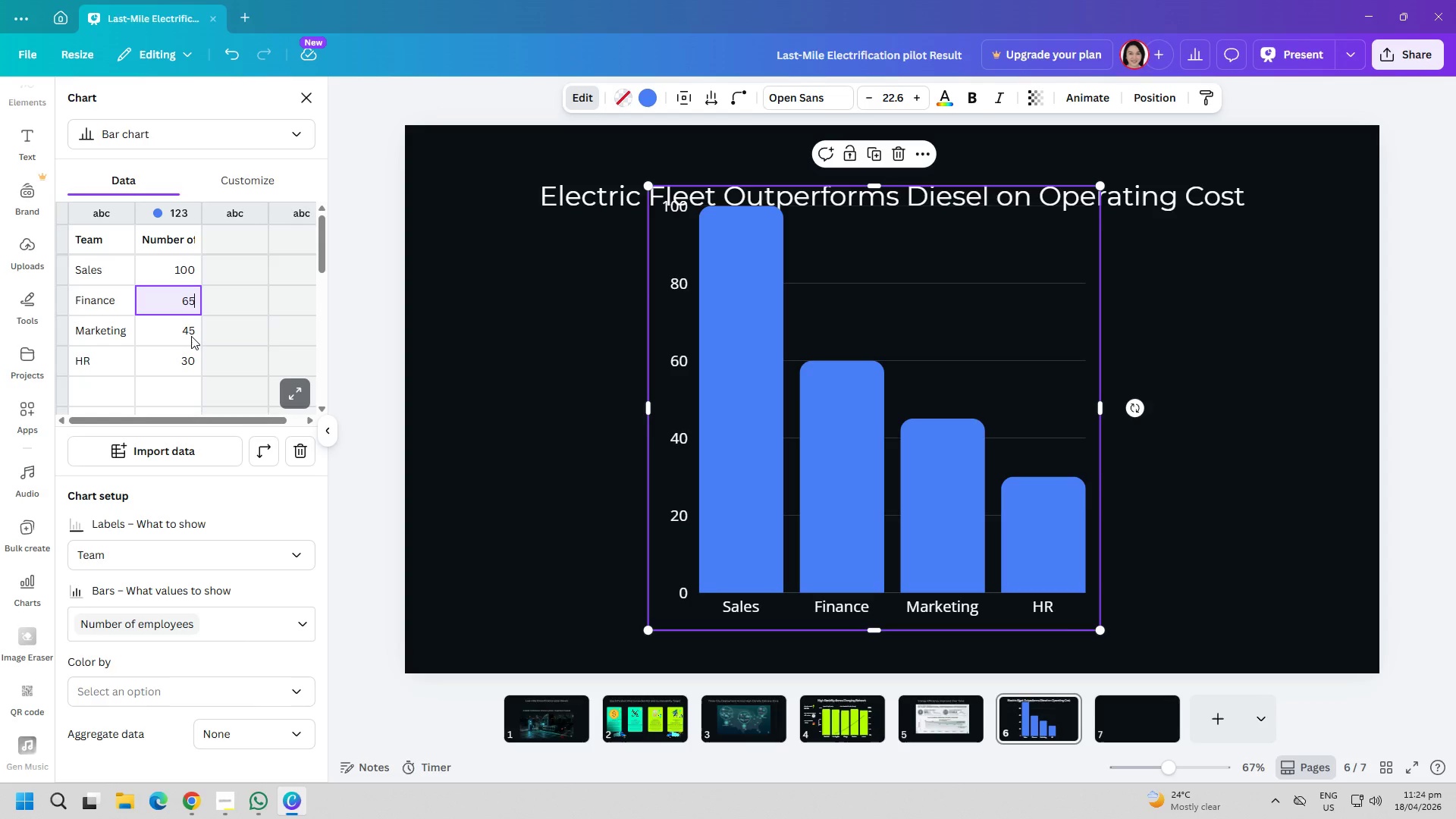 
left_click([187, 336])
 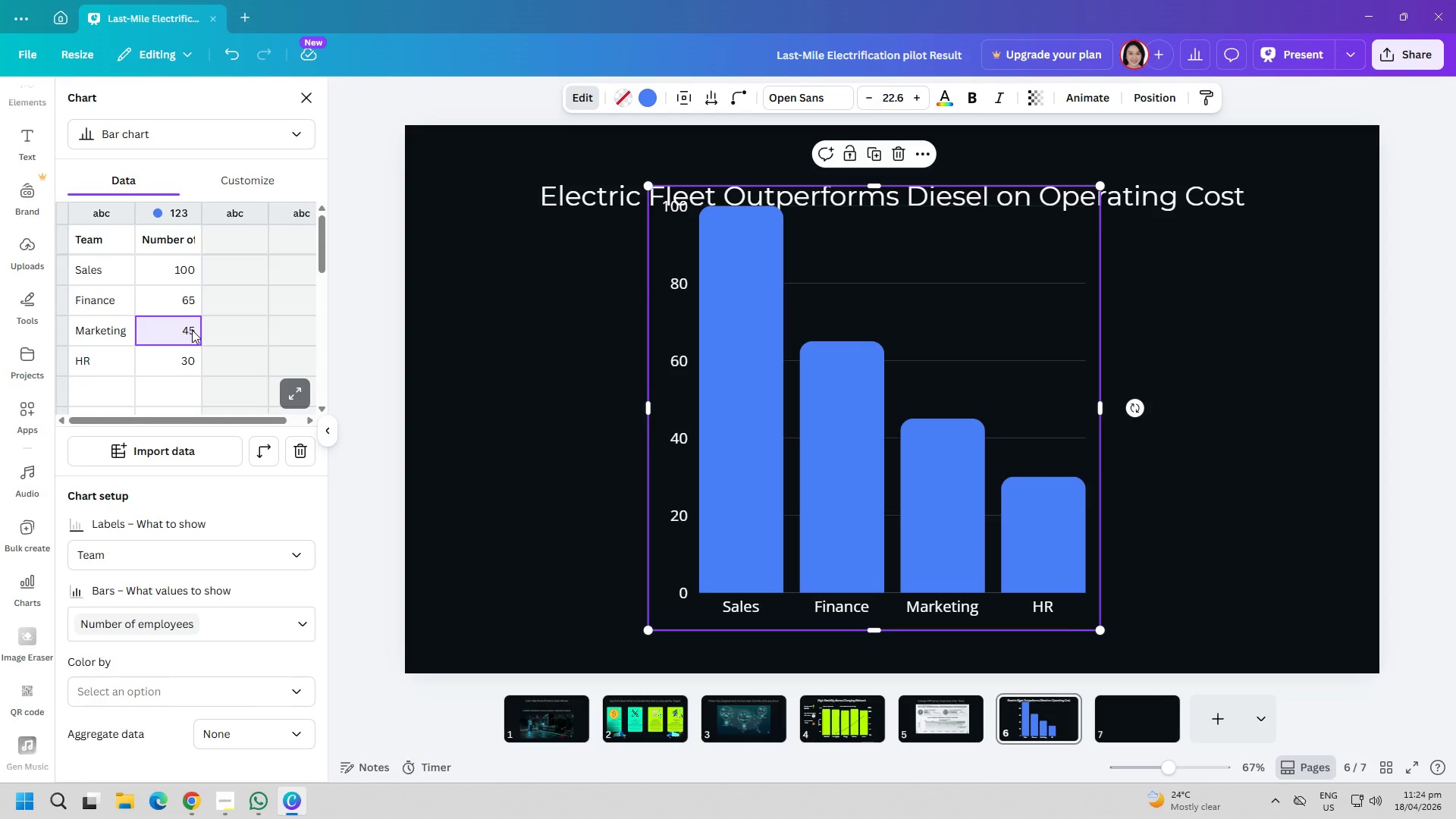 
double_click([192, 330])
 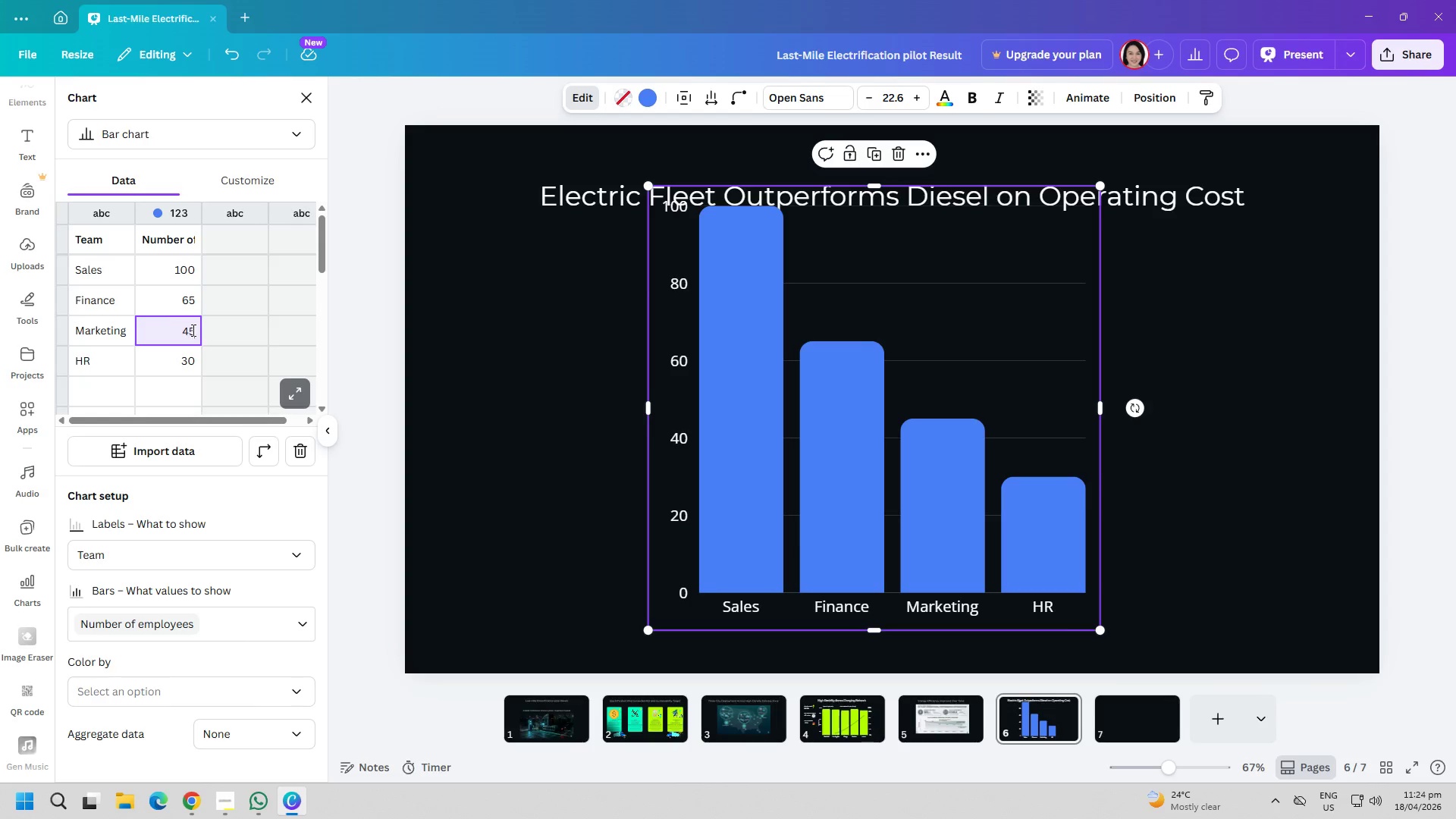 
triple_click([192, 330])
 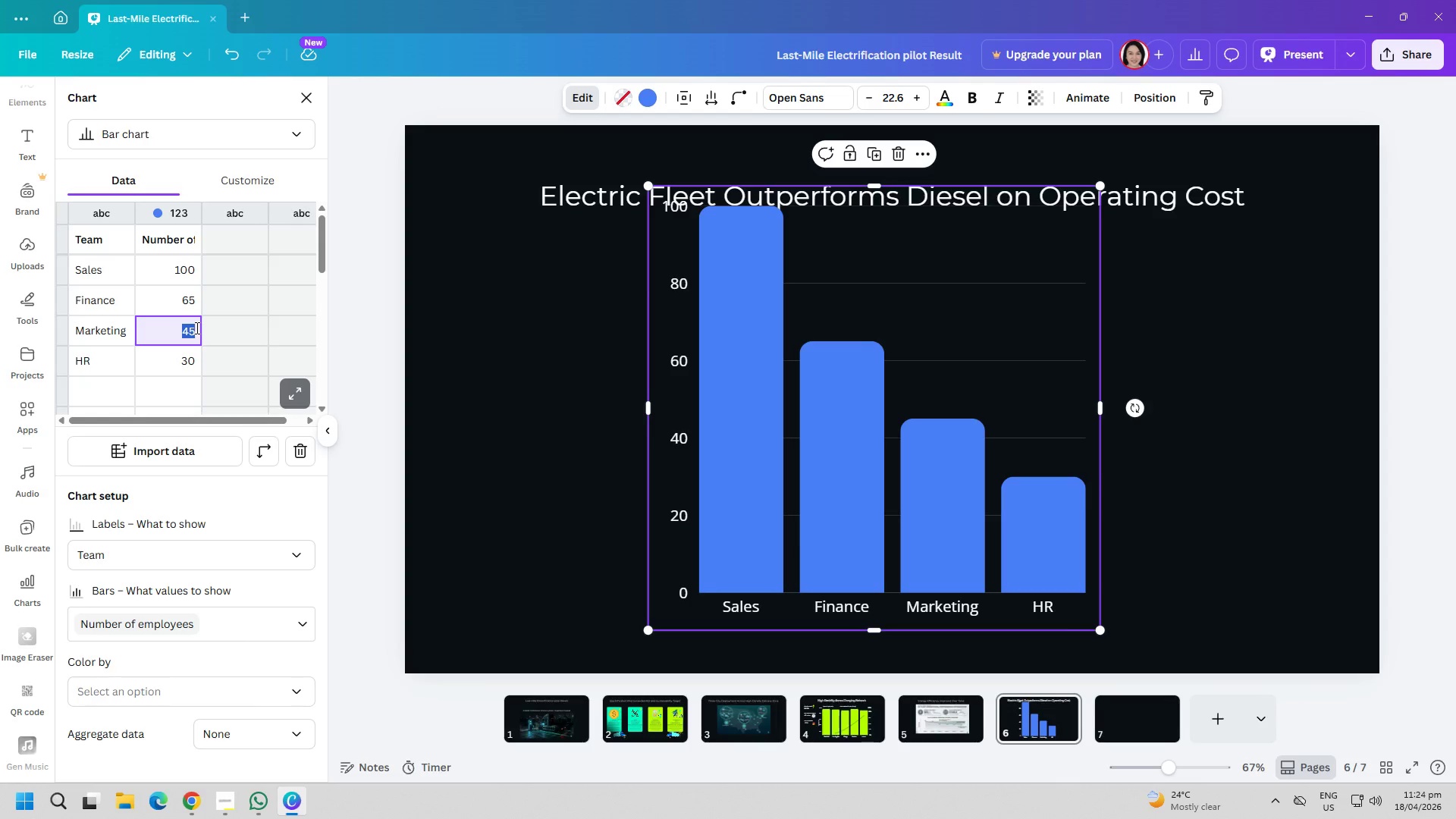 
type(100)
 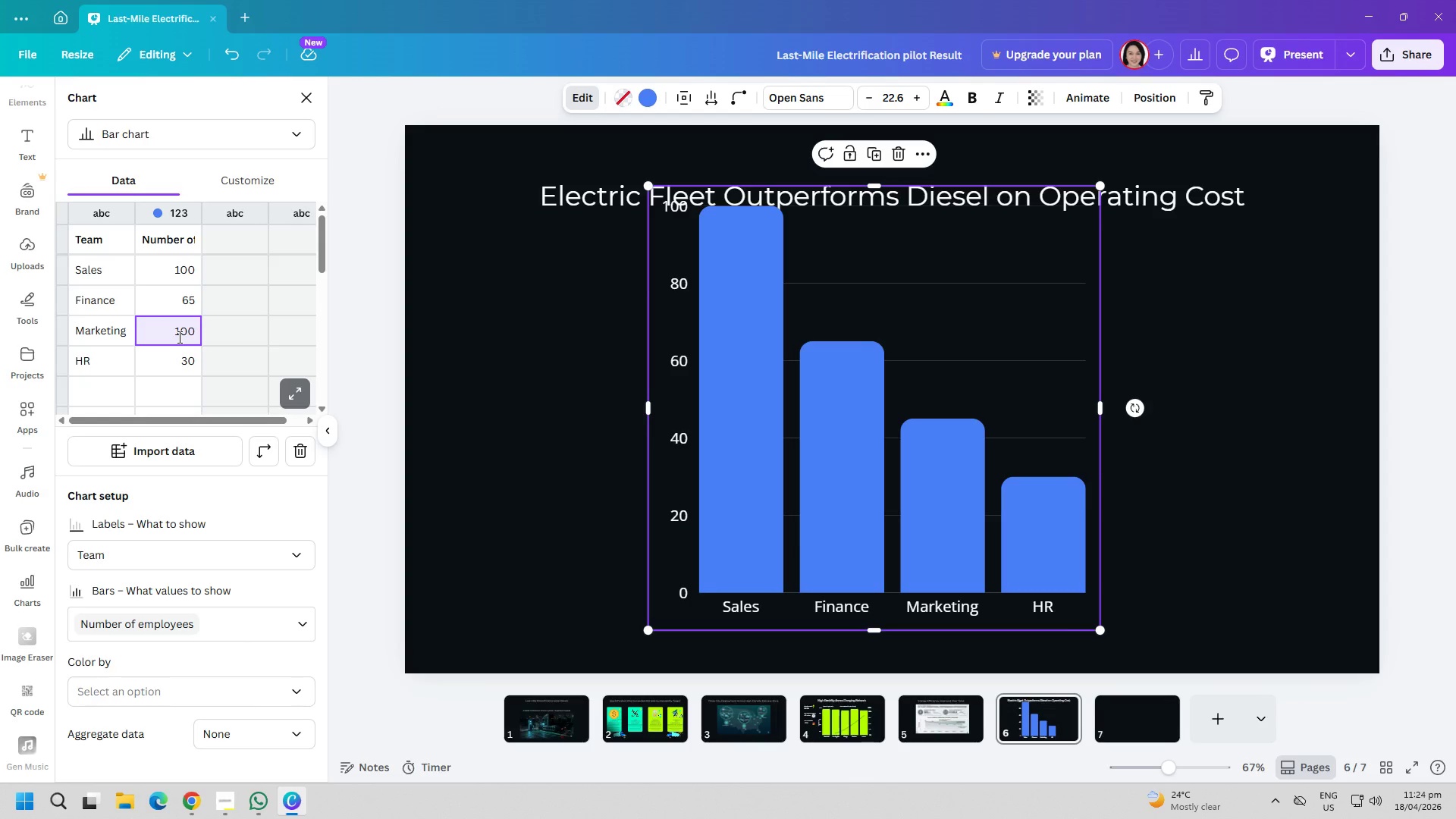 
wait(5.34)
 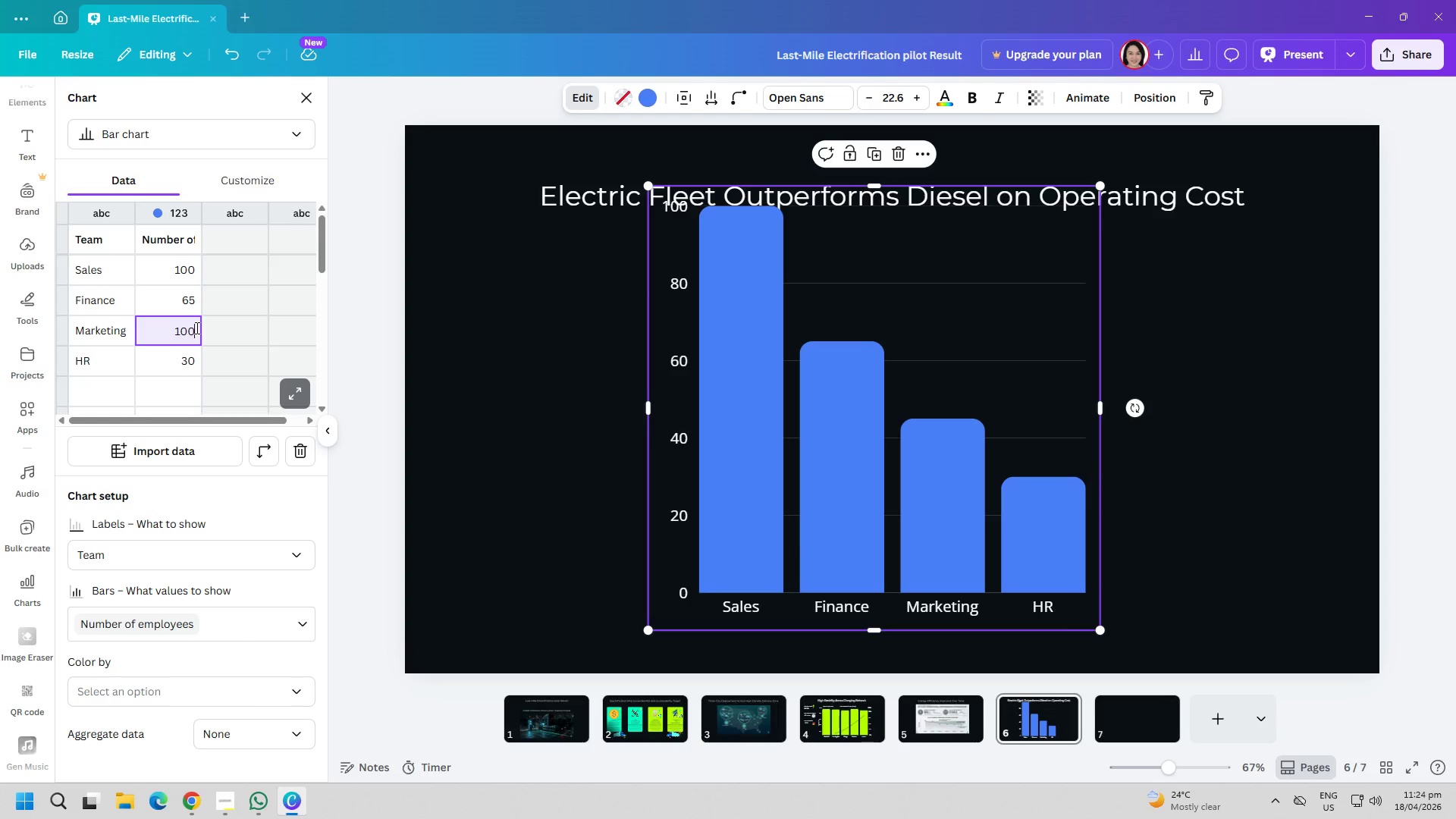 
left_click([180, 366])
 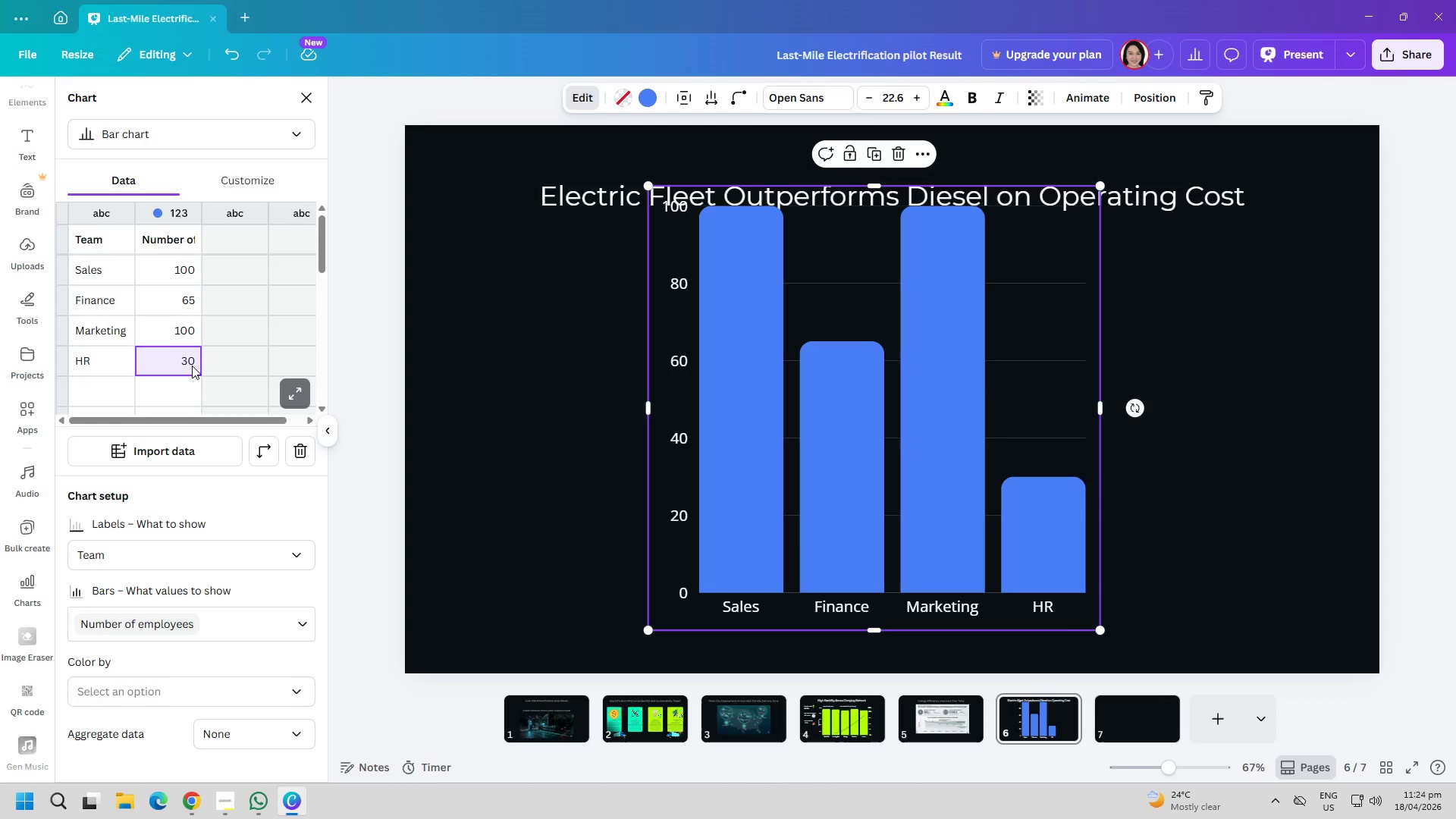 
double_click([192, 366])
 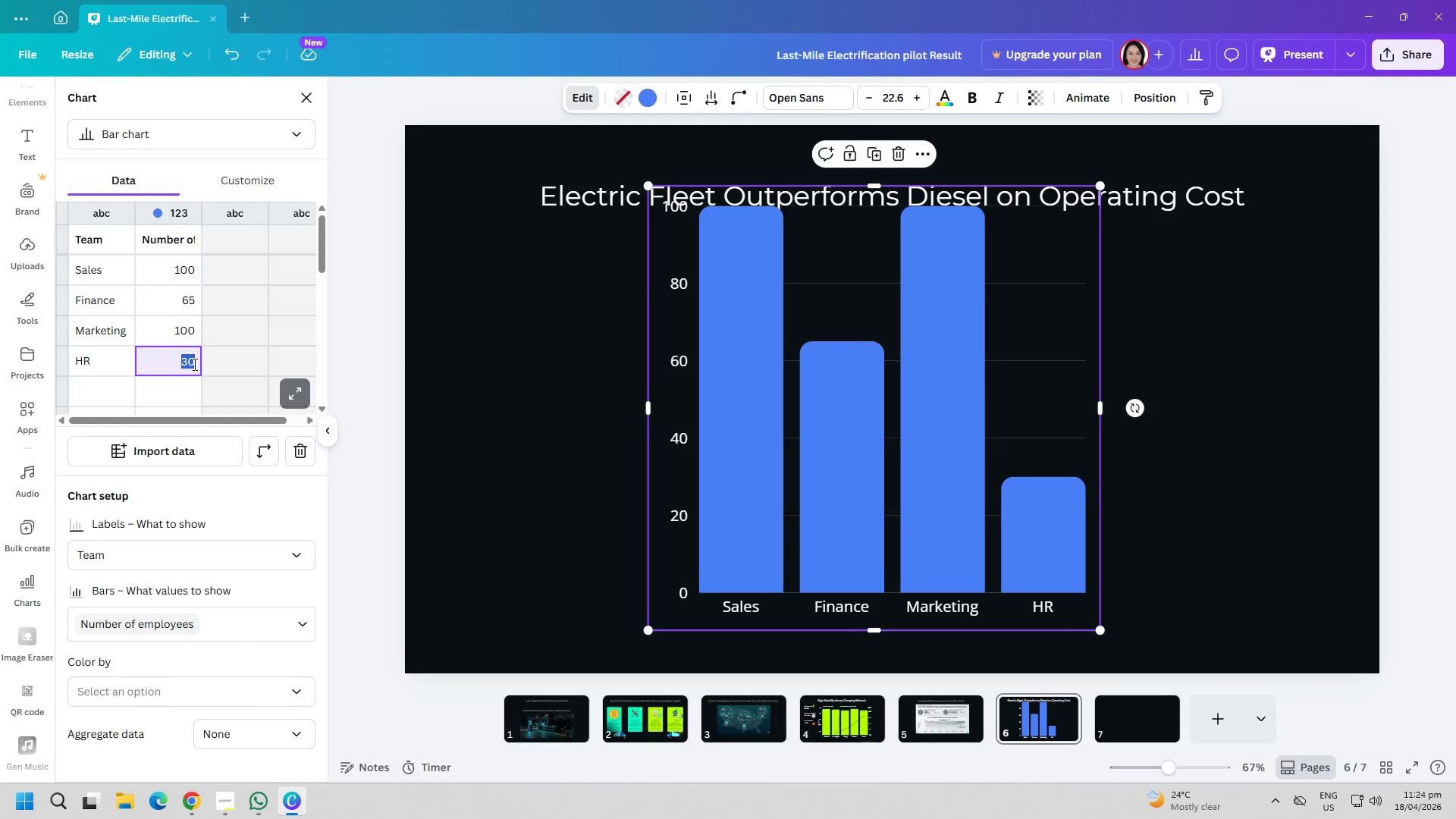 
type(59)
 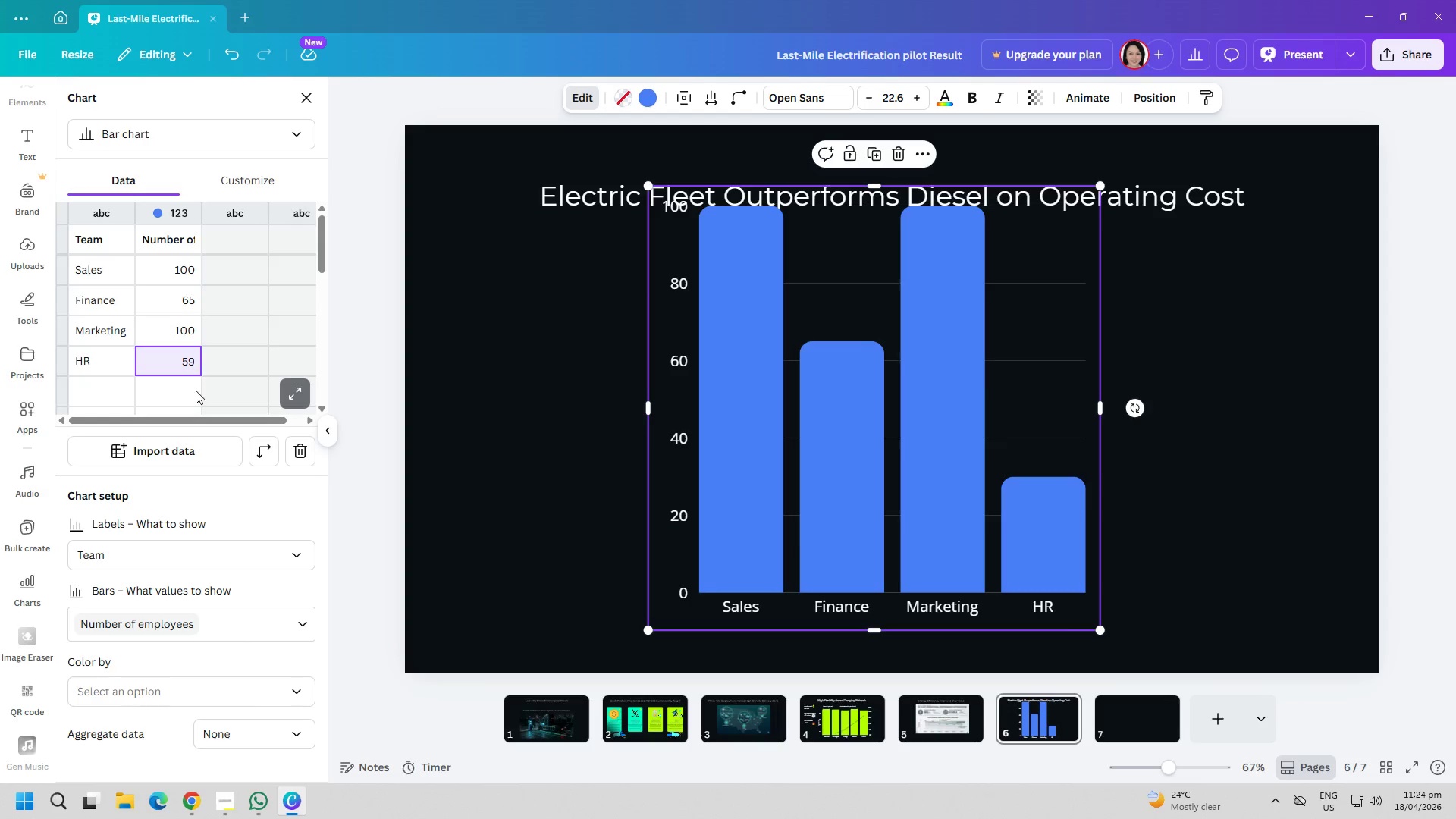 
left_click([187, 396])
 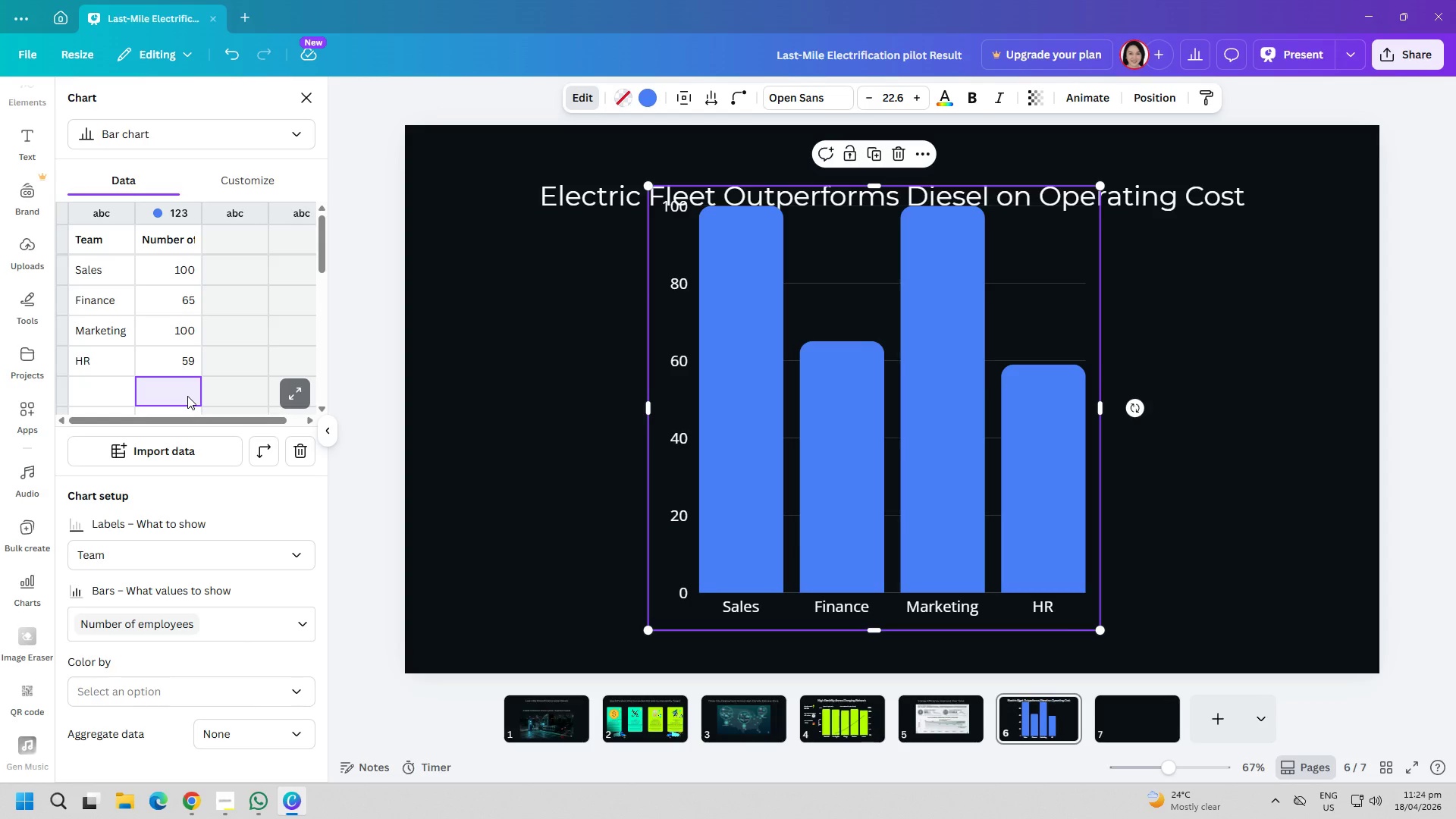 
scroll: coordinate [187, 396], scroll_direction: down, amount: 1.0
 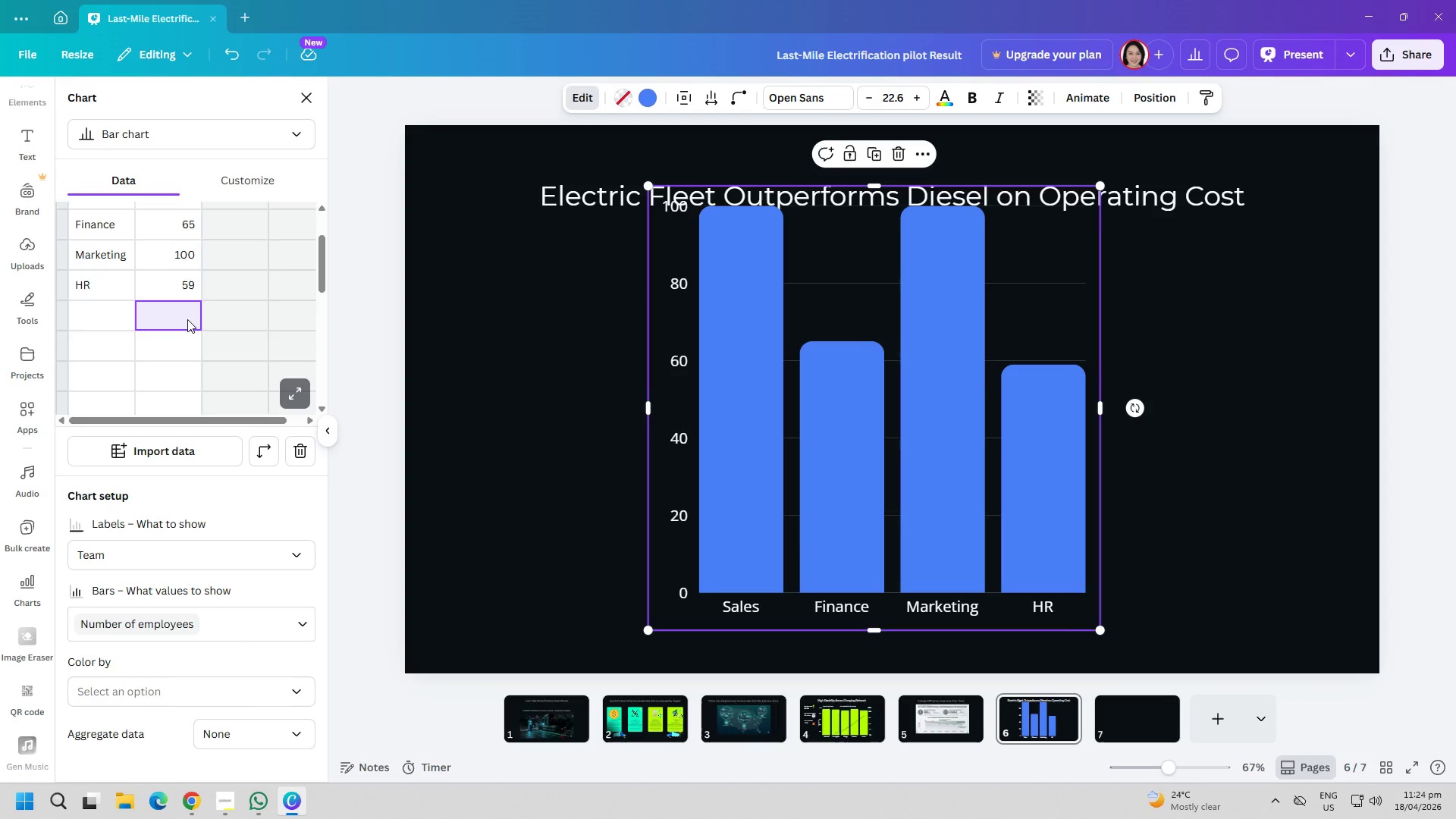 
double_click([187, 319])
 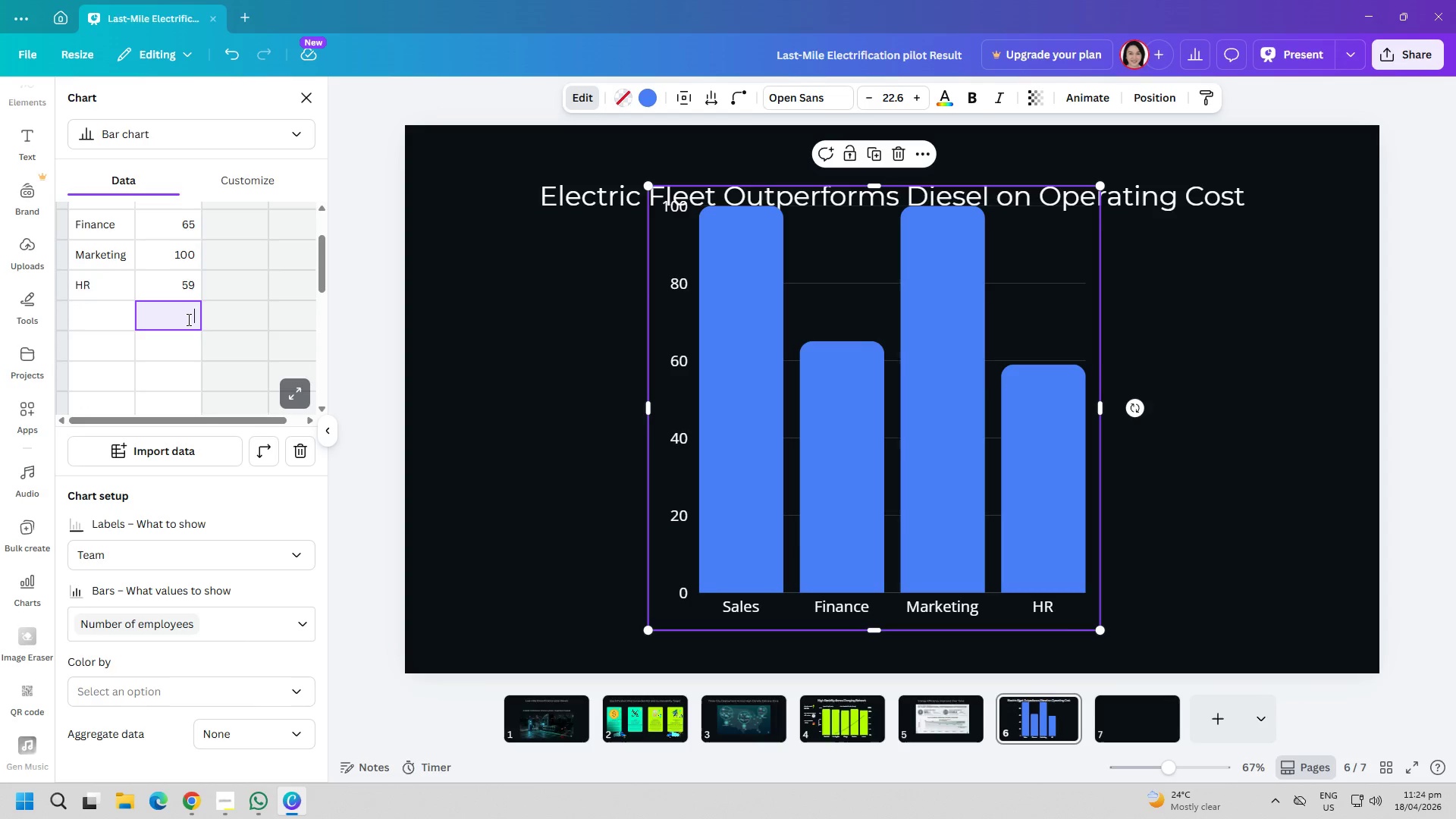 
triple_click([187, 319])
 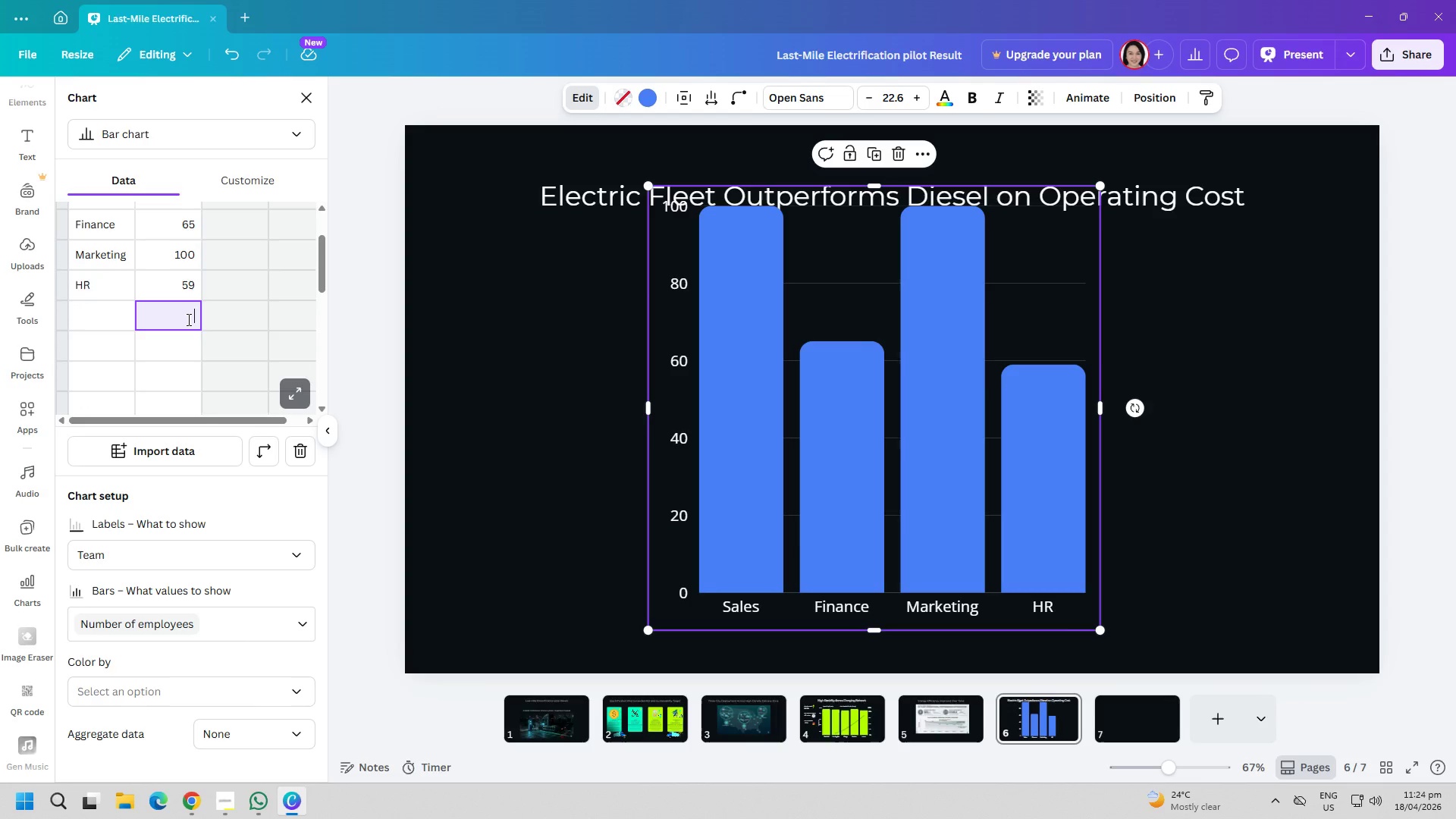 
type(100)
 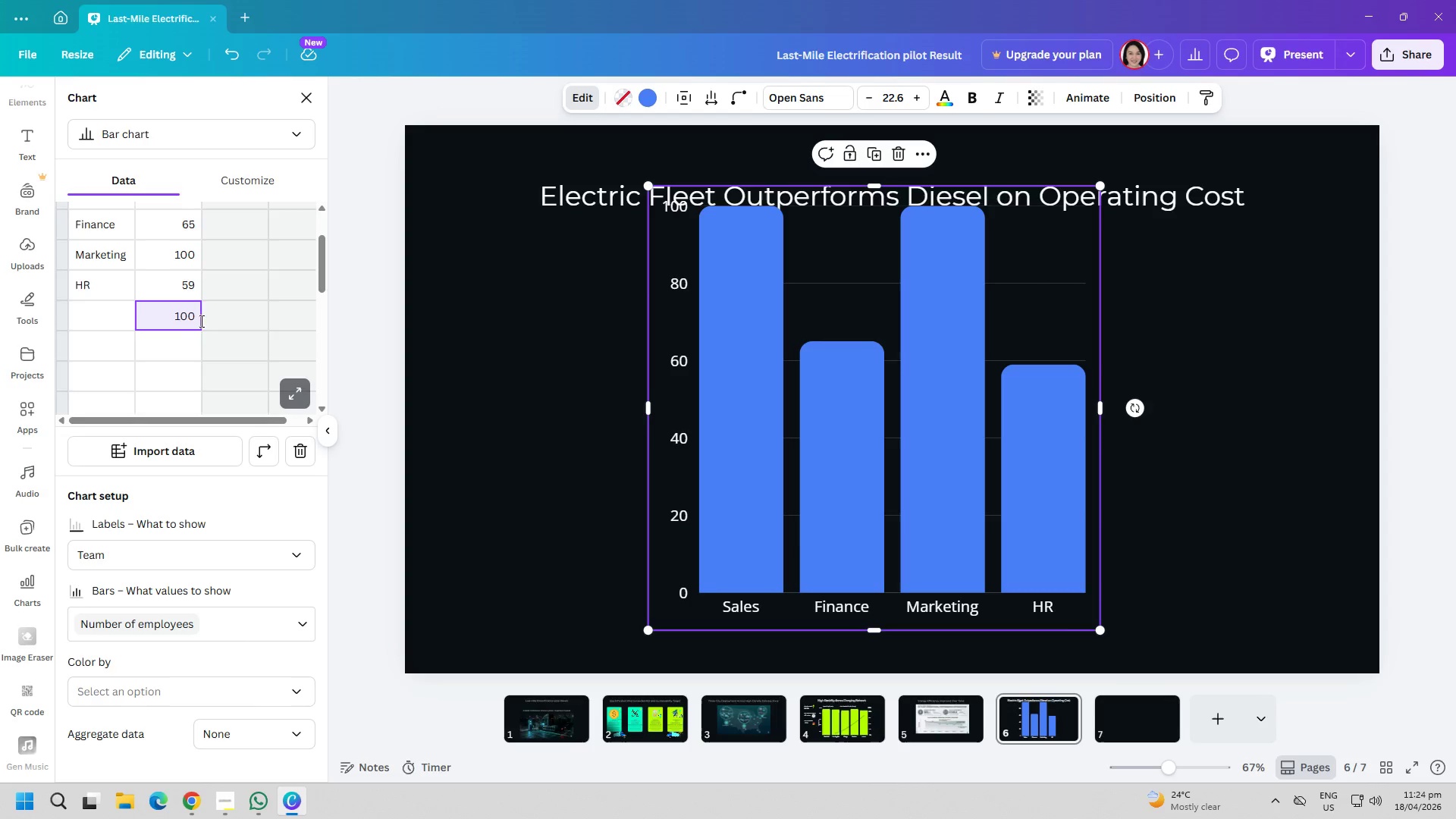 
left_click([182, 344])
 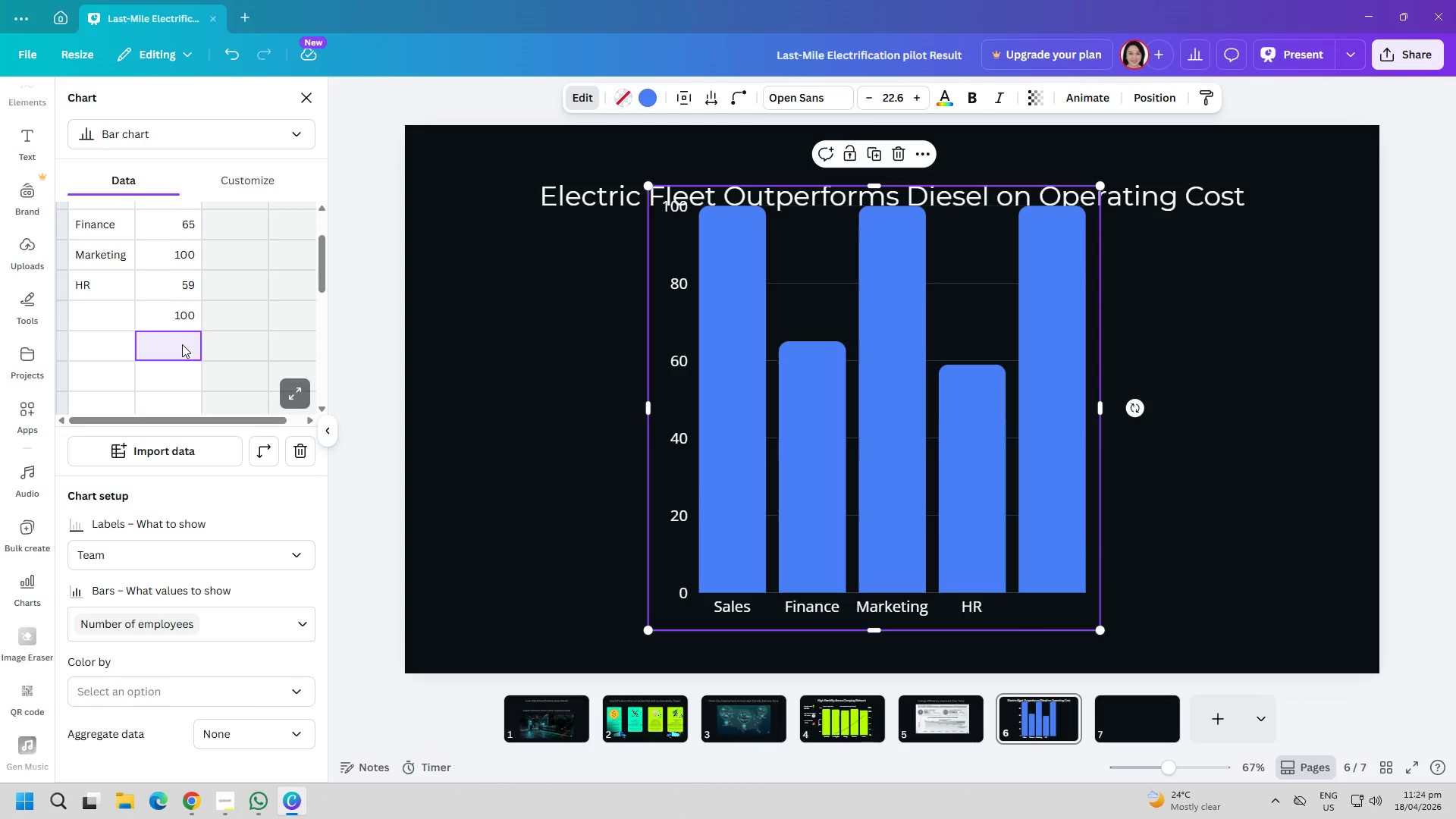 
double_click([182, 344])
 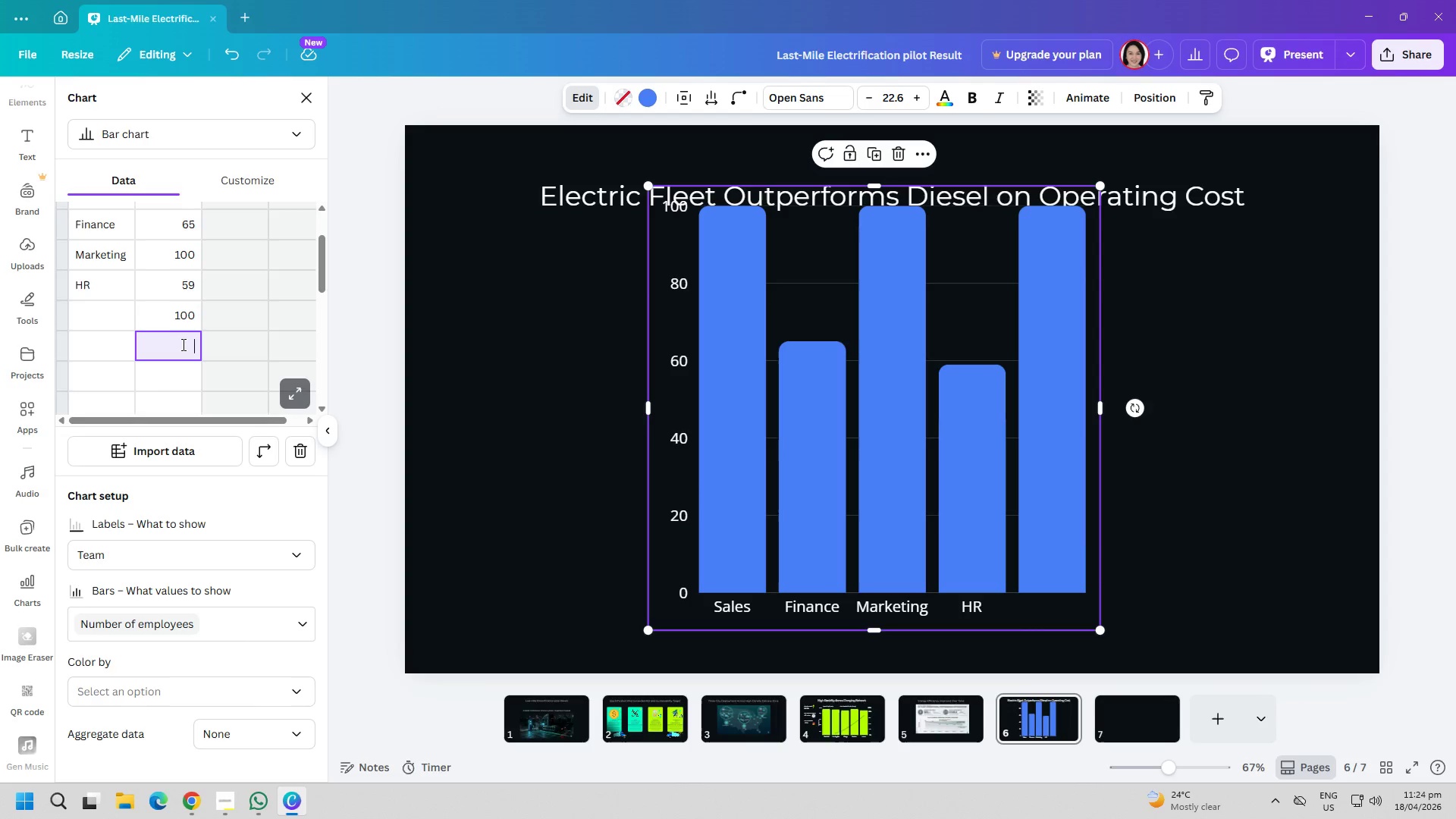 
key(7)
 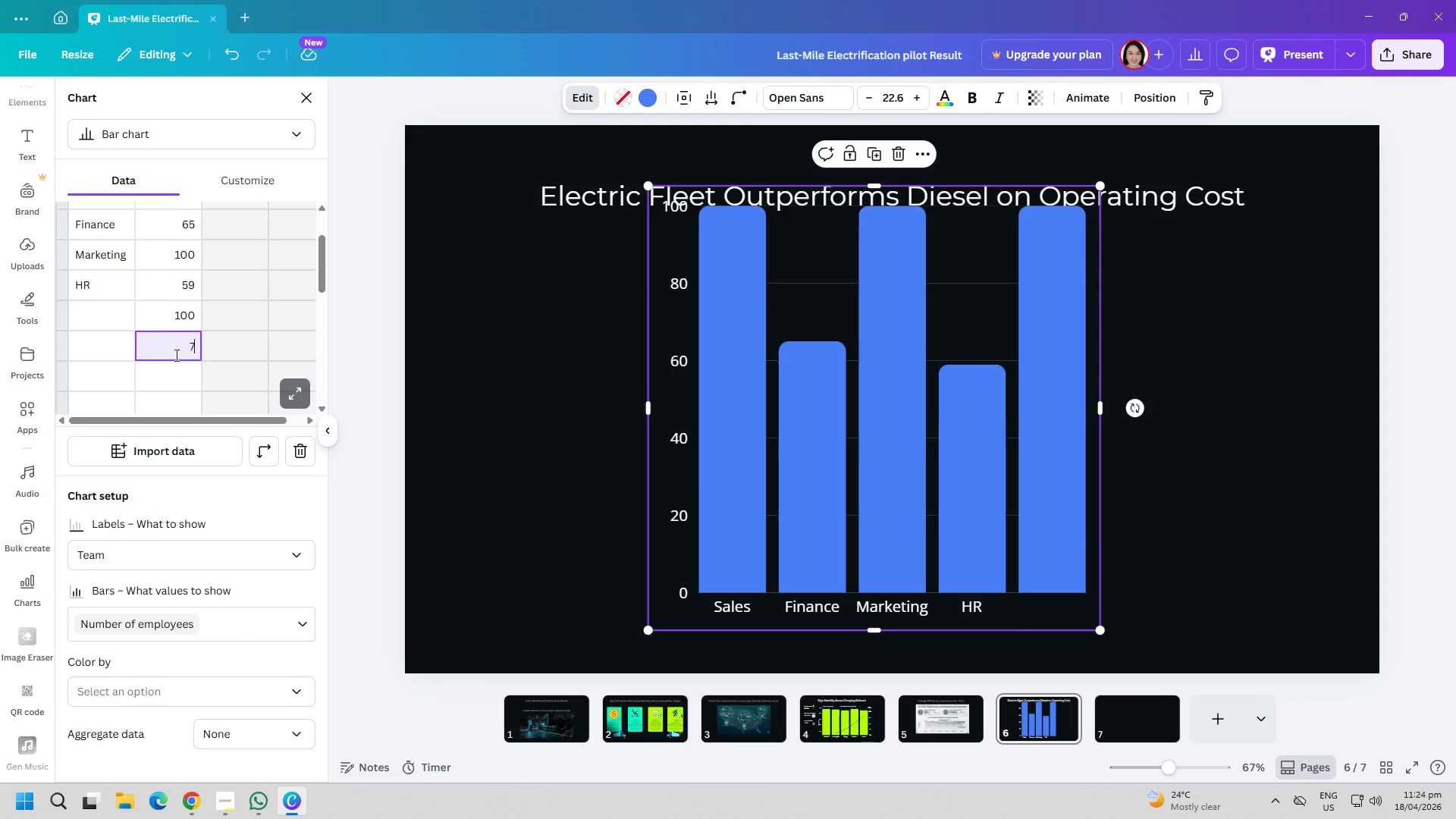 
key(2)
 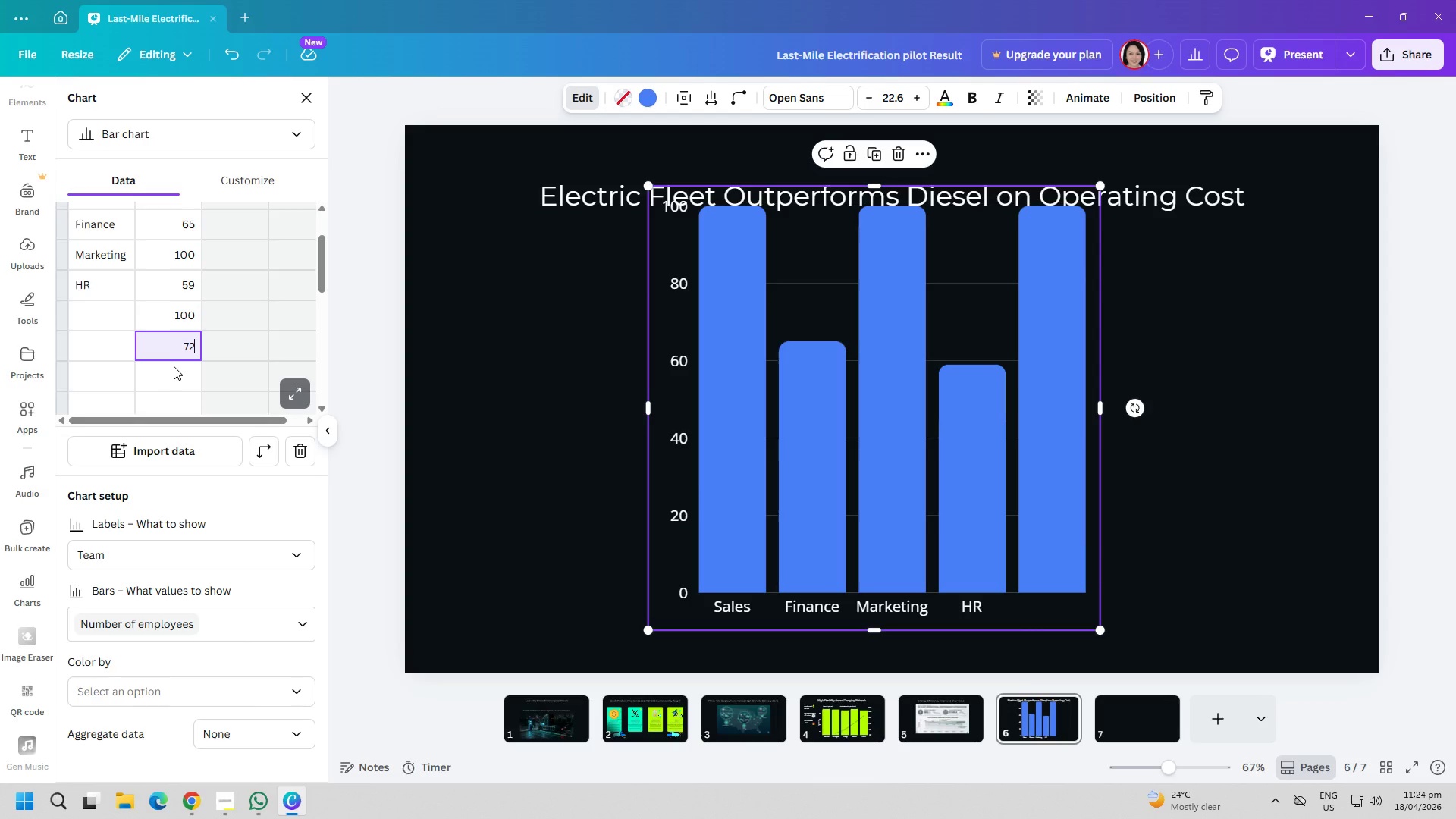 
left_click([174, 366])
 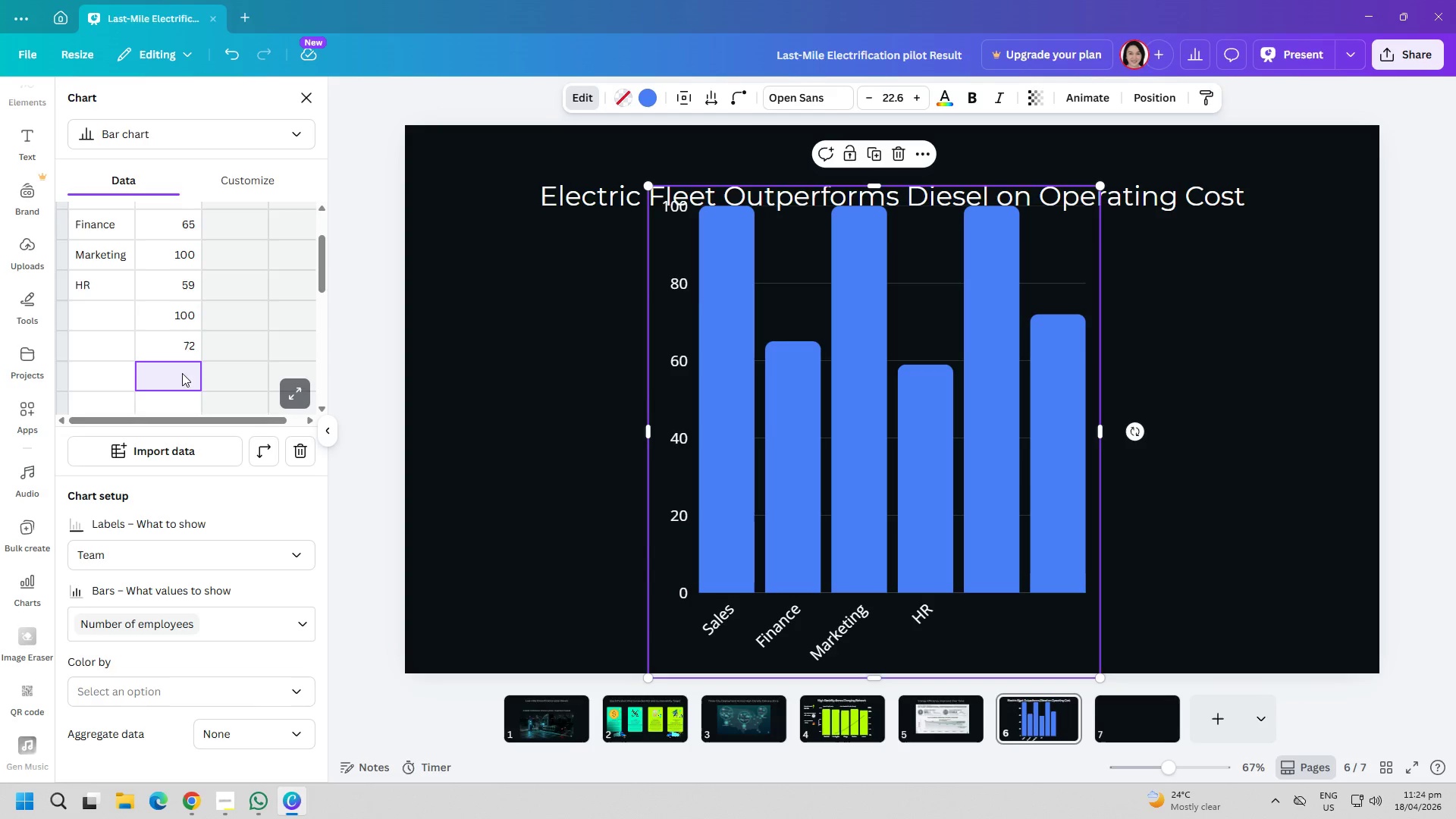 
scroll: coordinate [178, 369], scroll_direction: down, amount: 3.0
 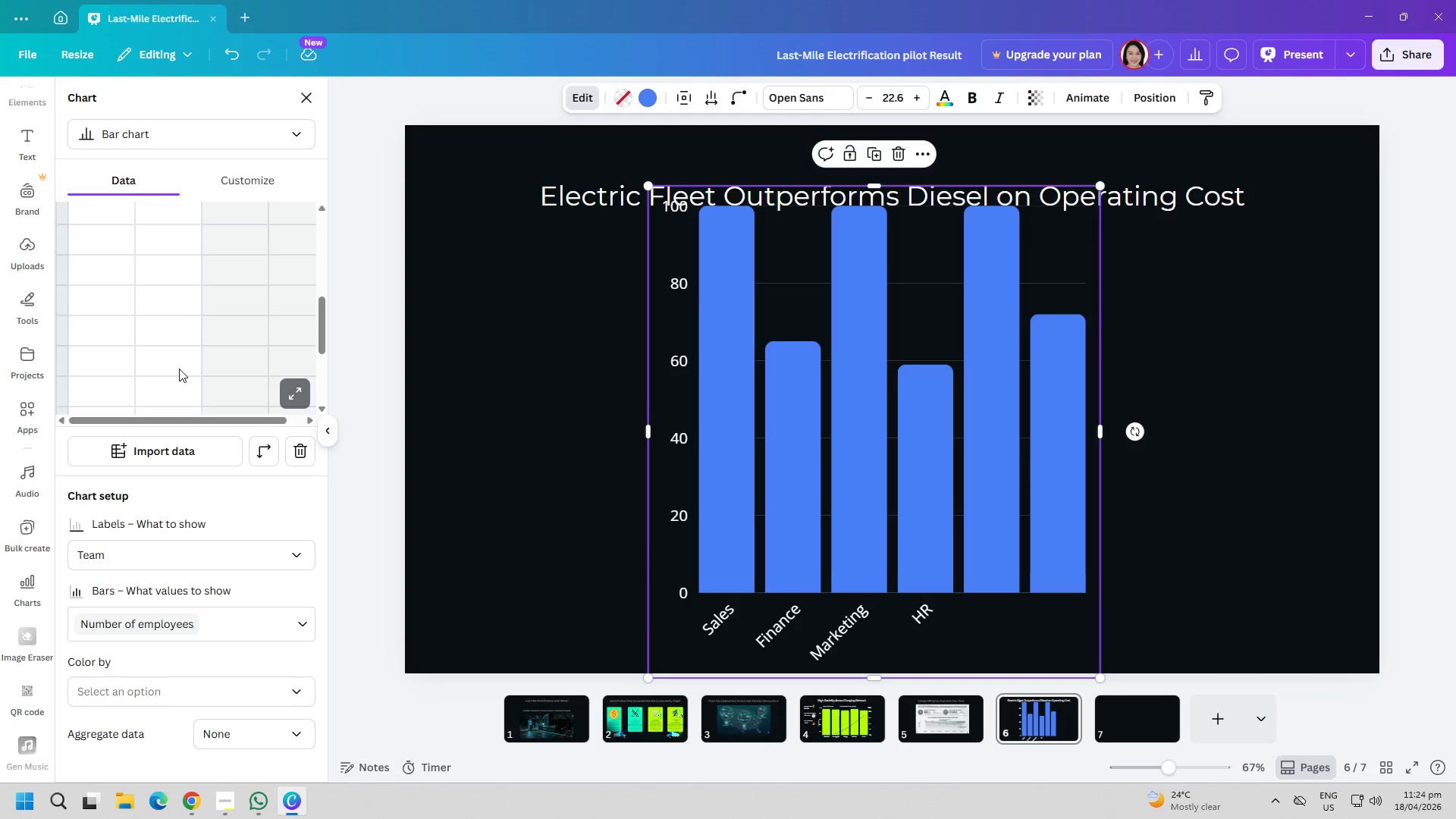 
double_click([179, 369])
 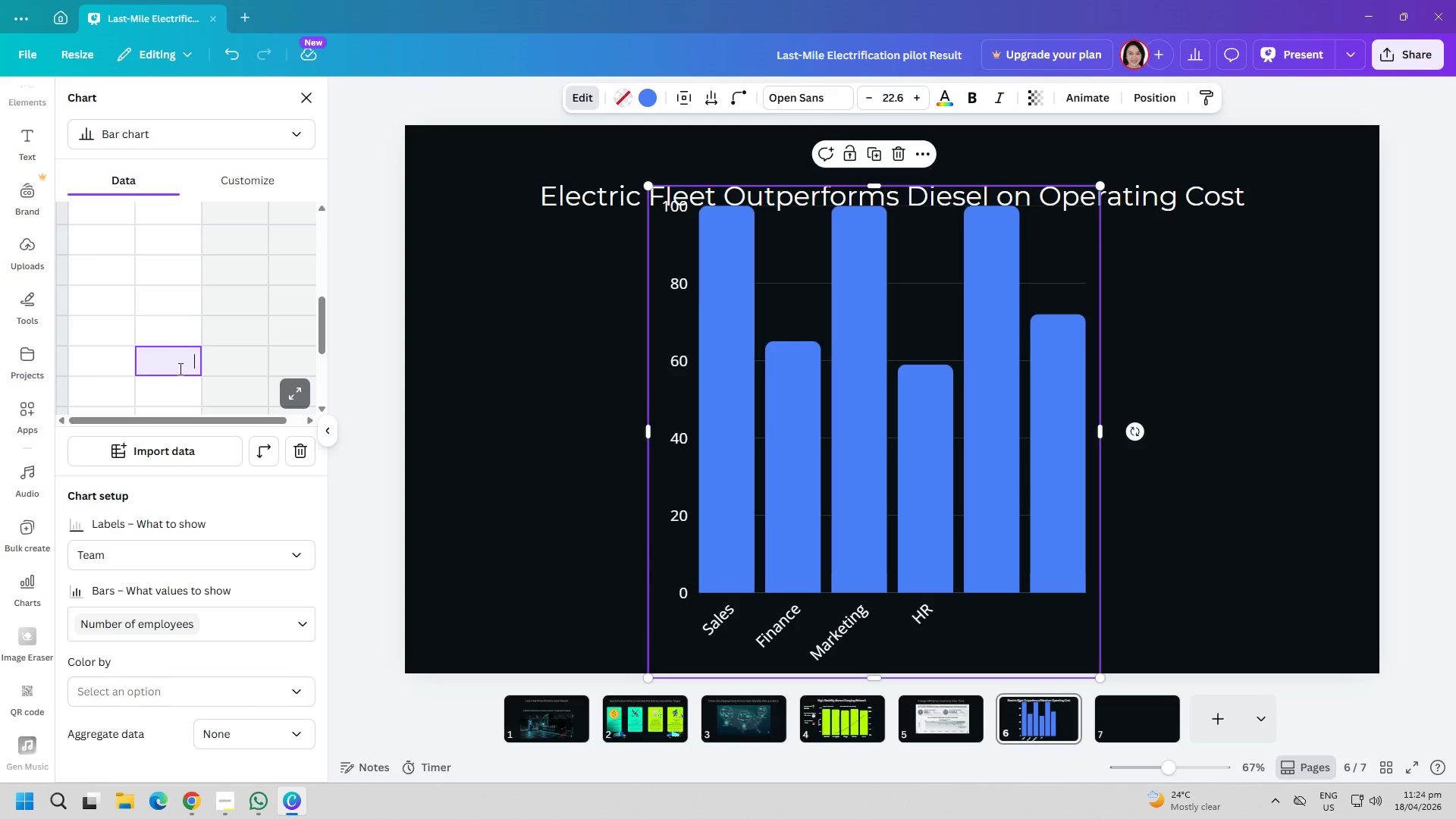 
triple_click([179, 369])
 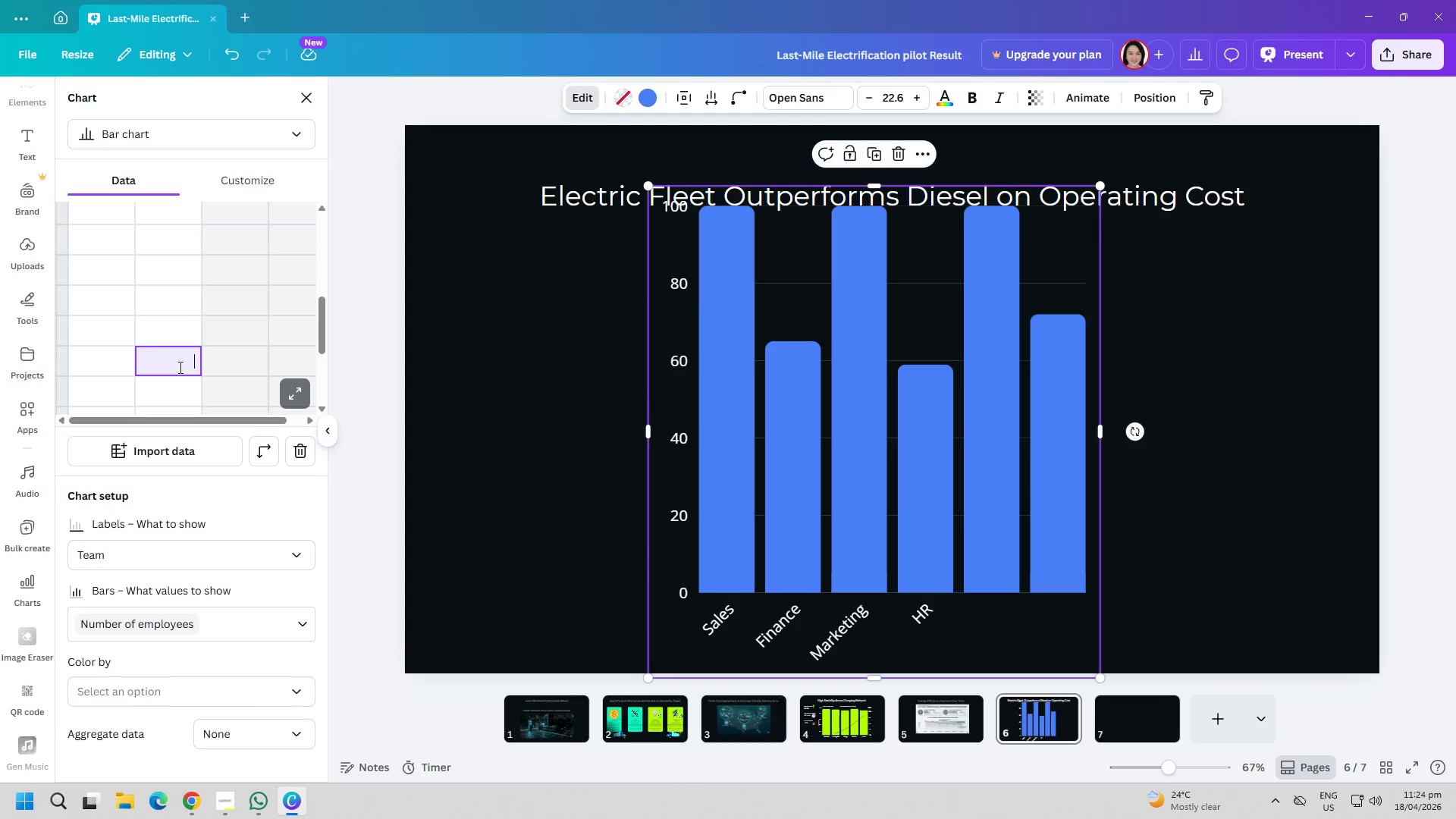 
type(100)
 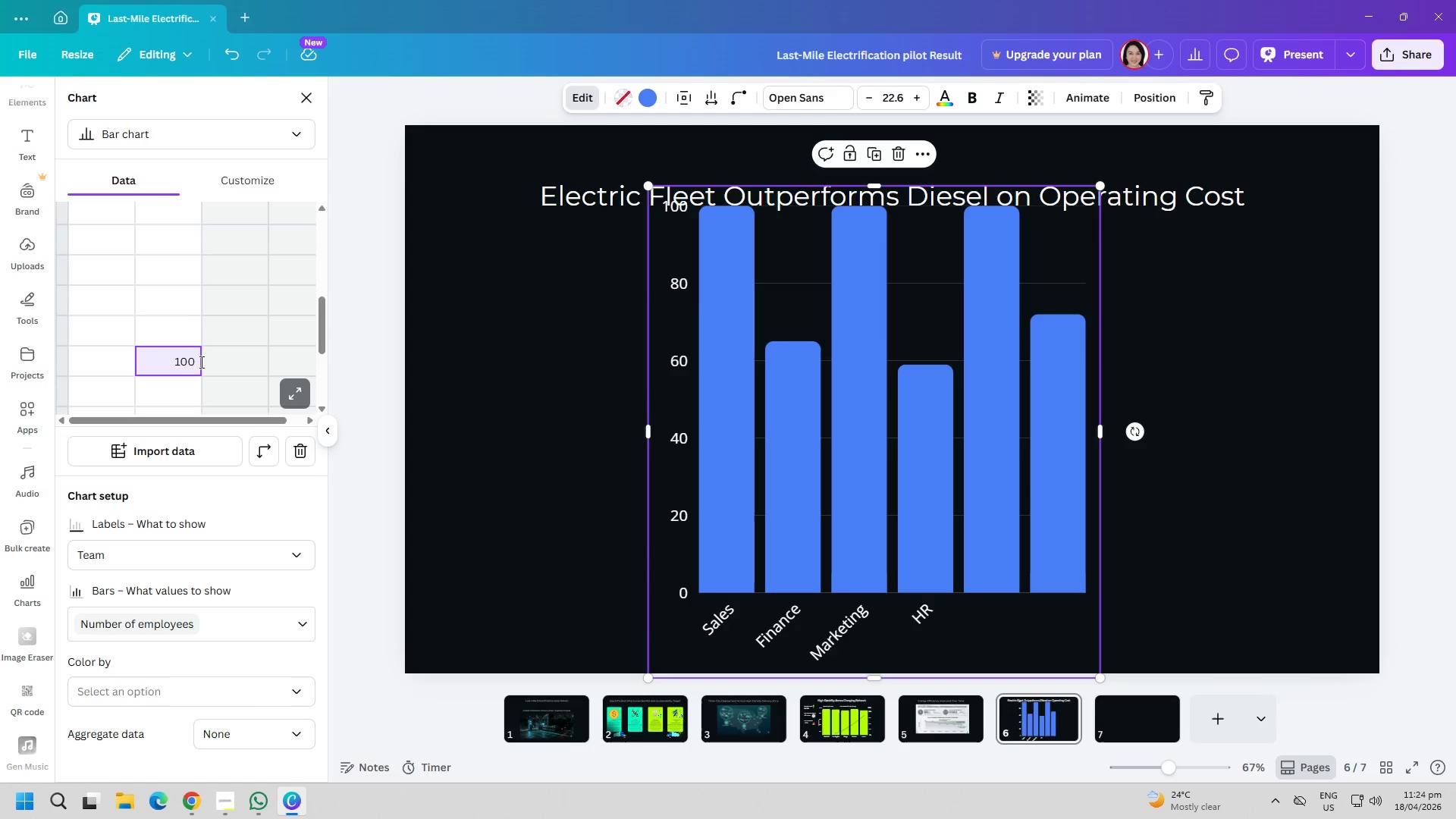 
left_click([182, 344])
 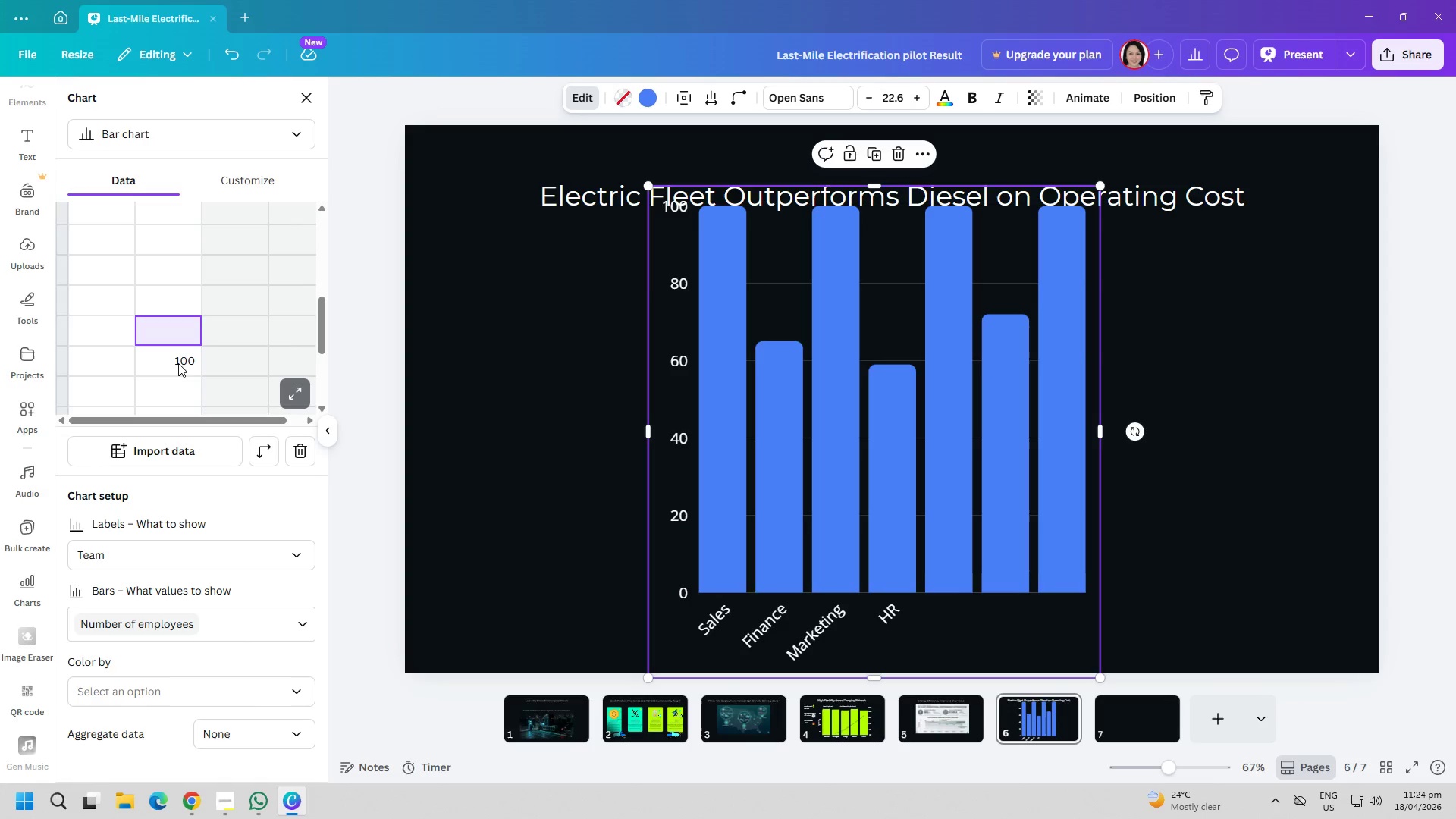 
double_click([178, 363])
 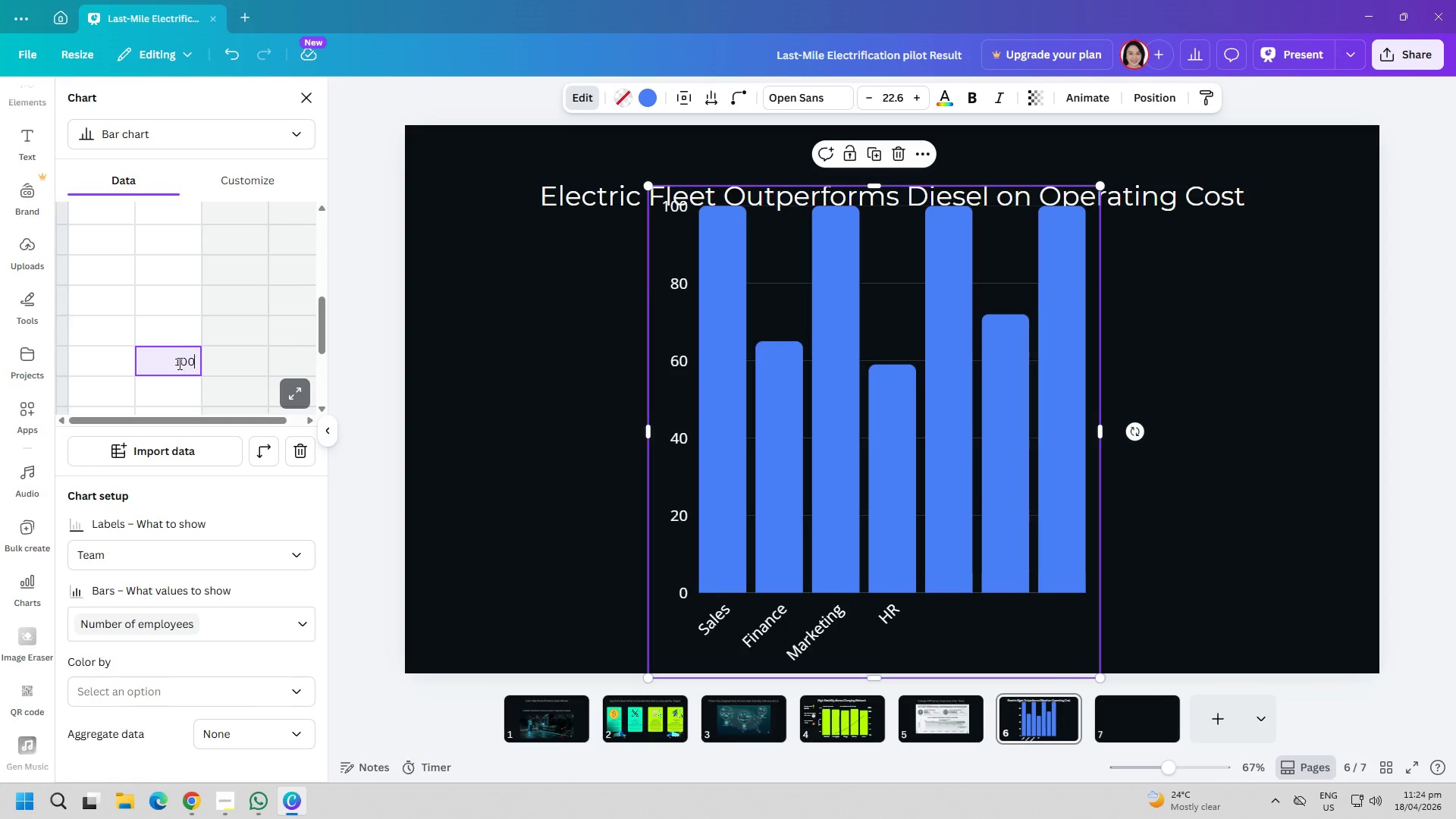 
triple_click([178, 363])
 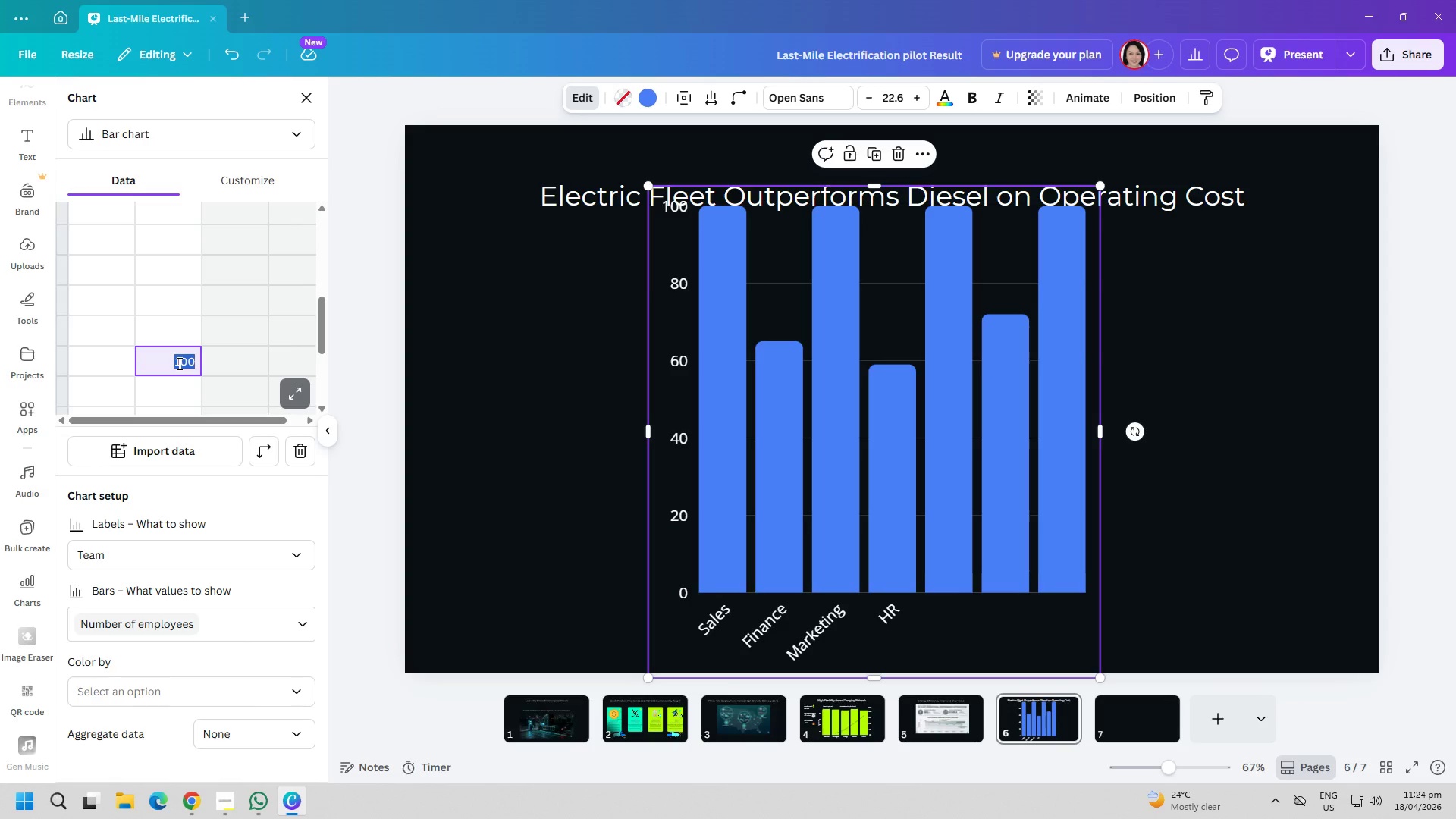 
triple_click([178, 363])
 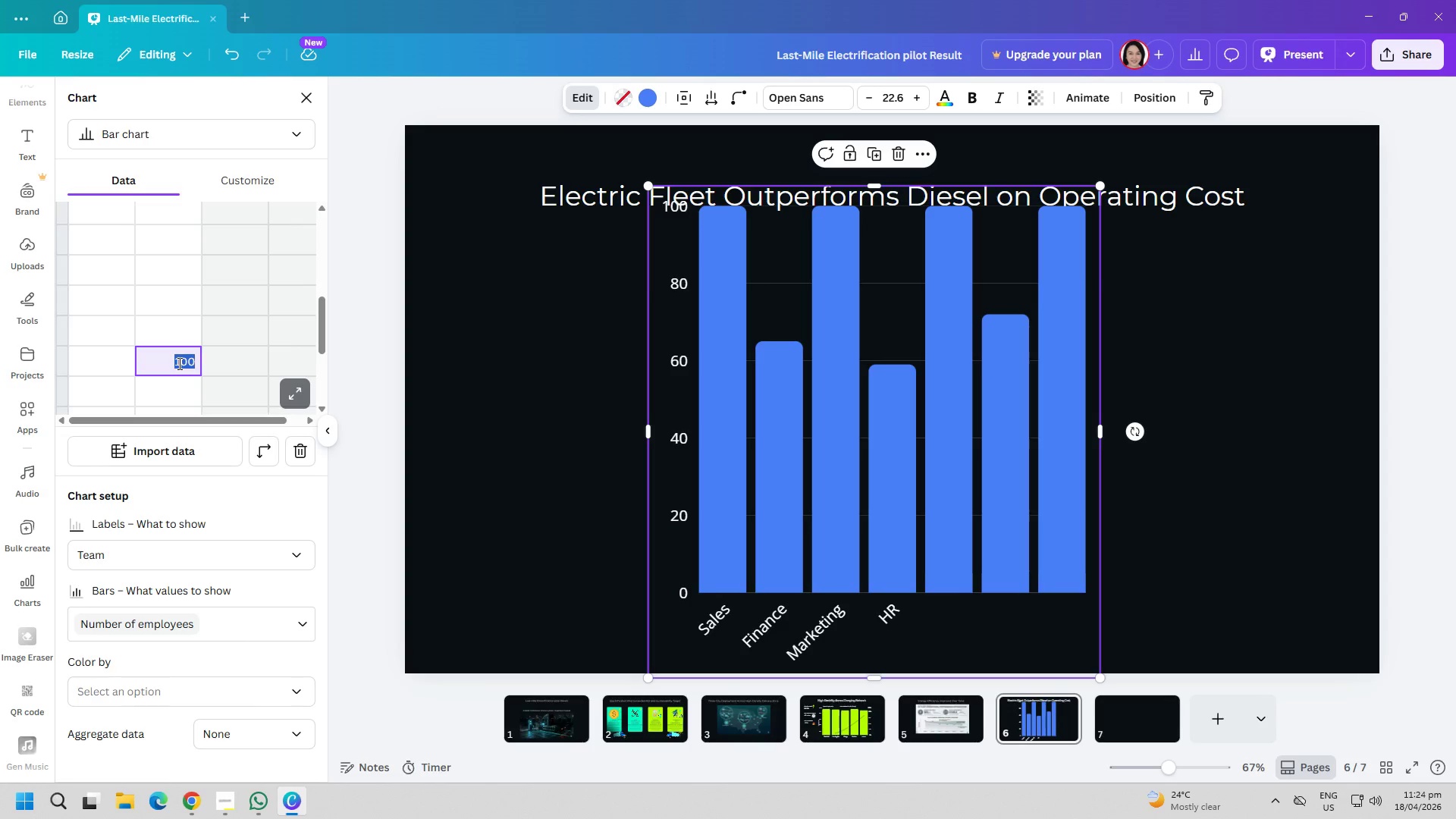 
key(Backspace)
 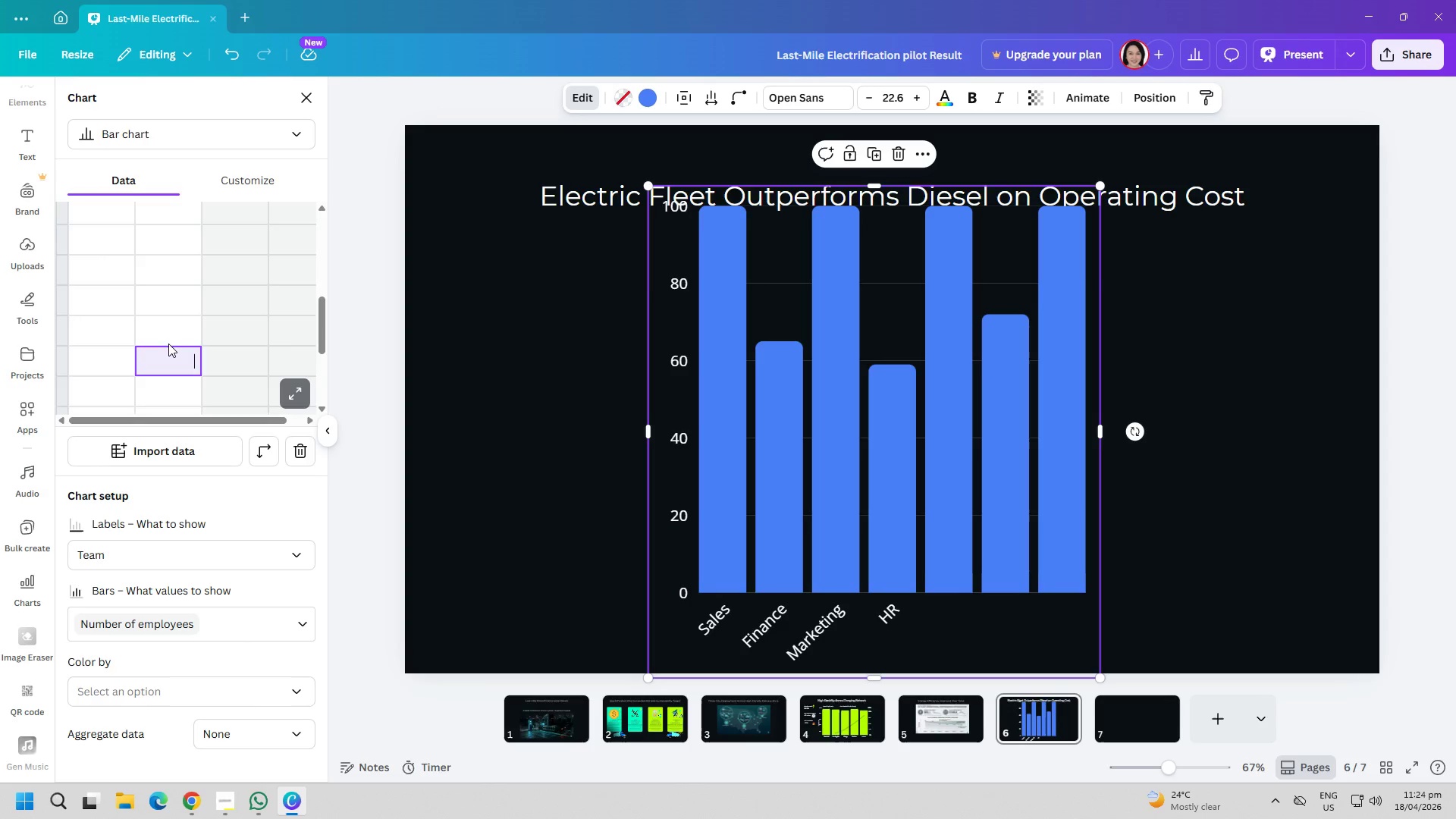 
scroll: coordinate [173, 350], scroll_direction: up, amount: 6.0
 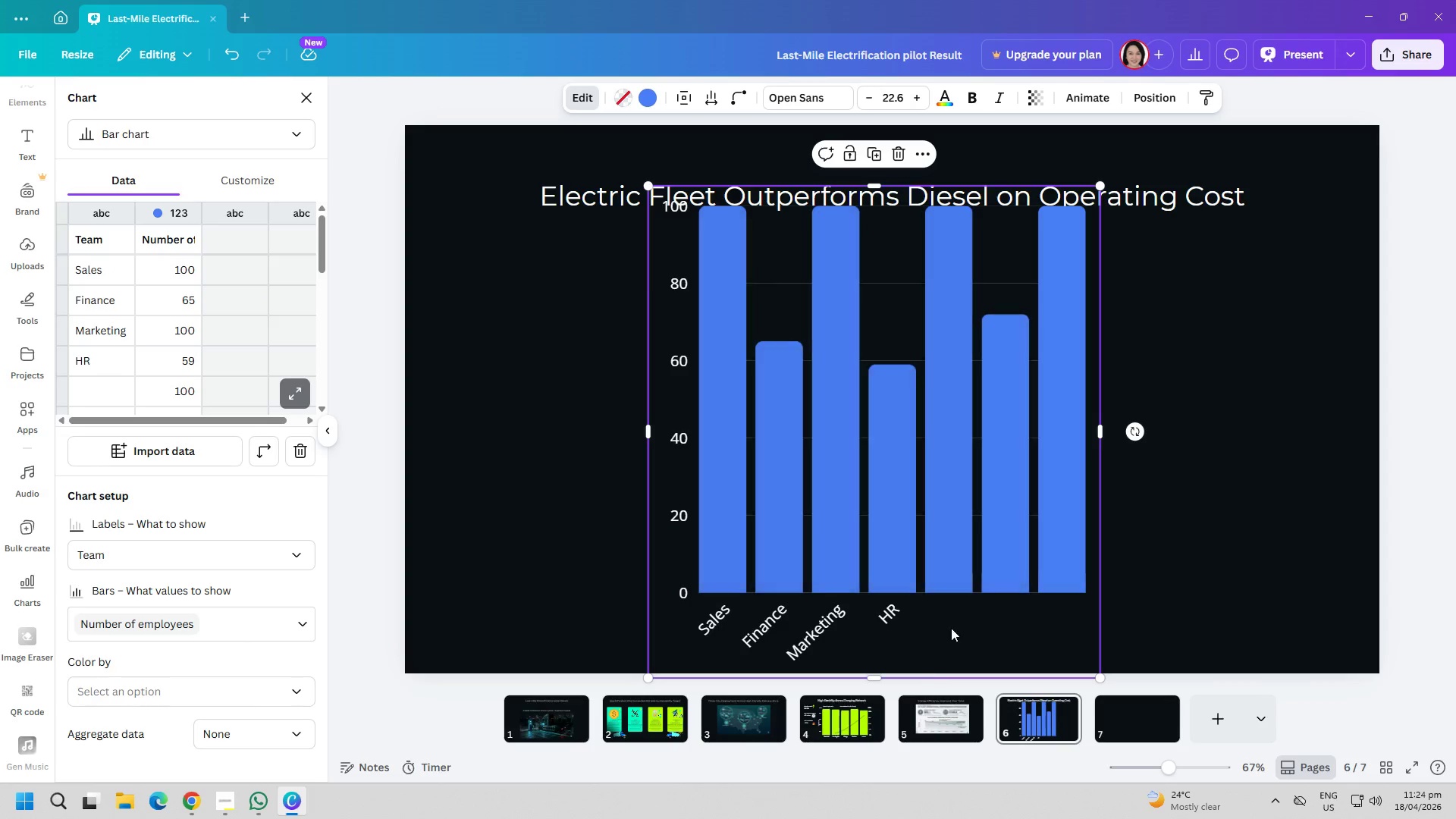 
left_click_drag(start_coordinate=[878, 187], to_coordinate=[880, 434])
 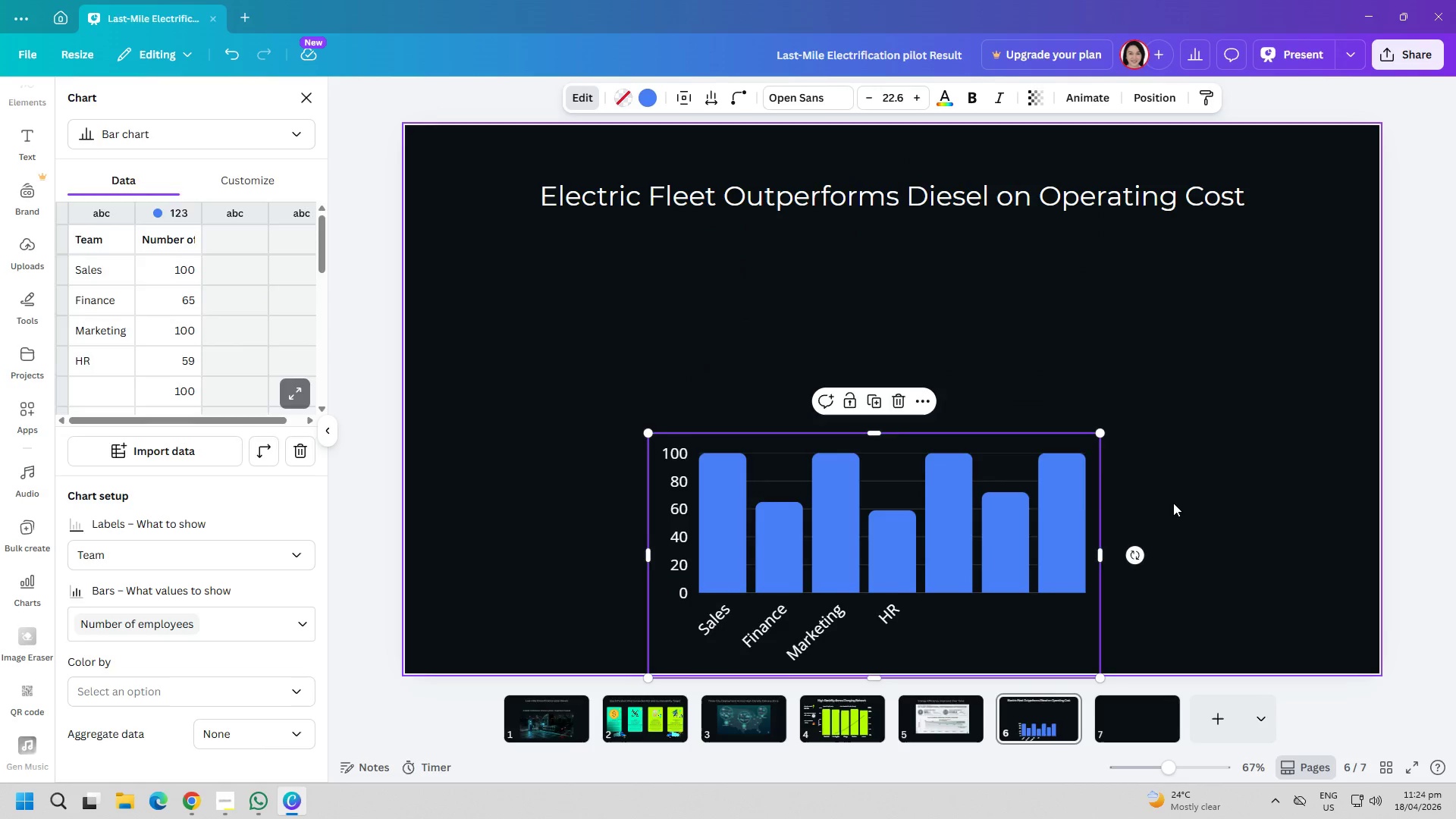 
left_click([1173, 503])
 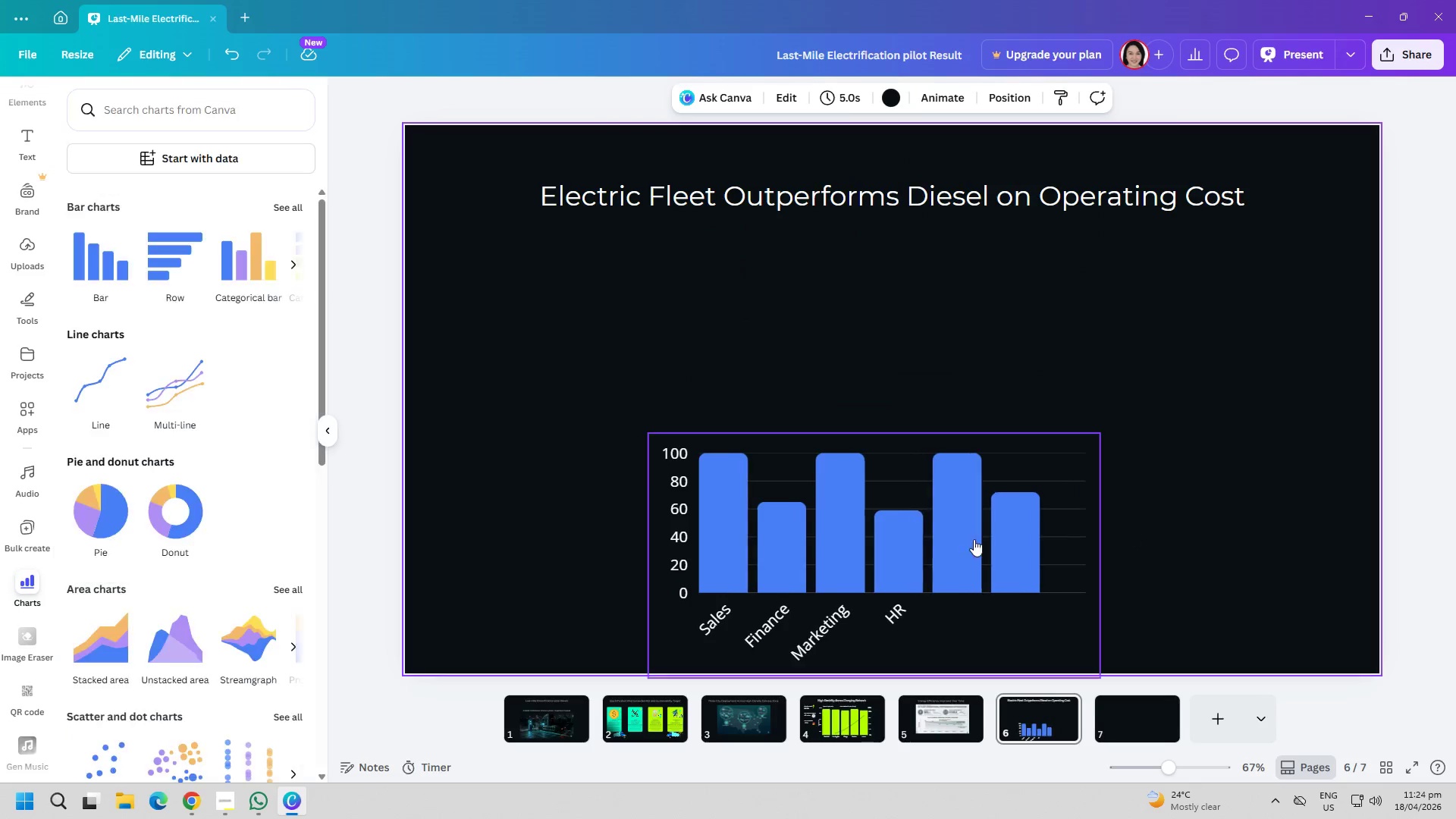 
left_click_drag(start_coordinate=[935, 535], to_coordinate=[930, 435])
 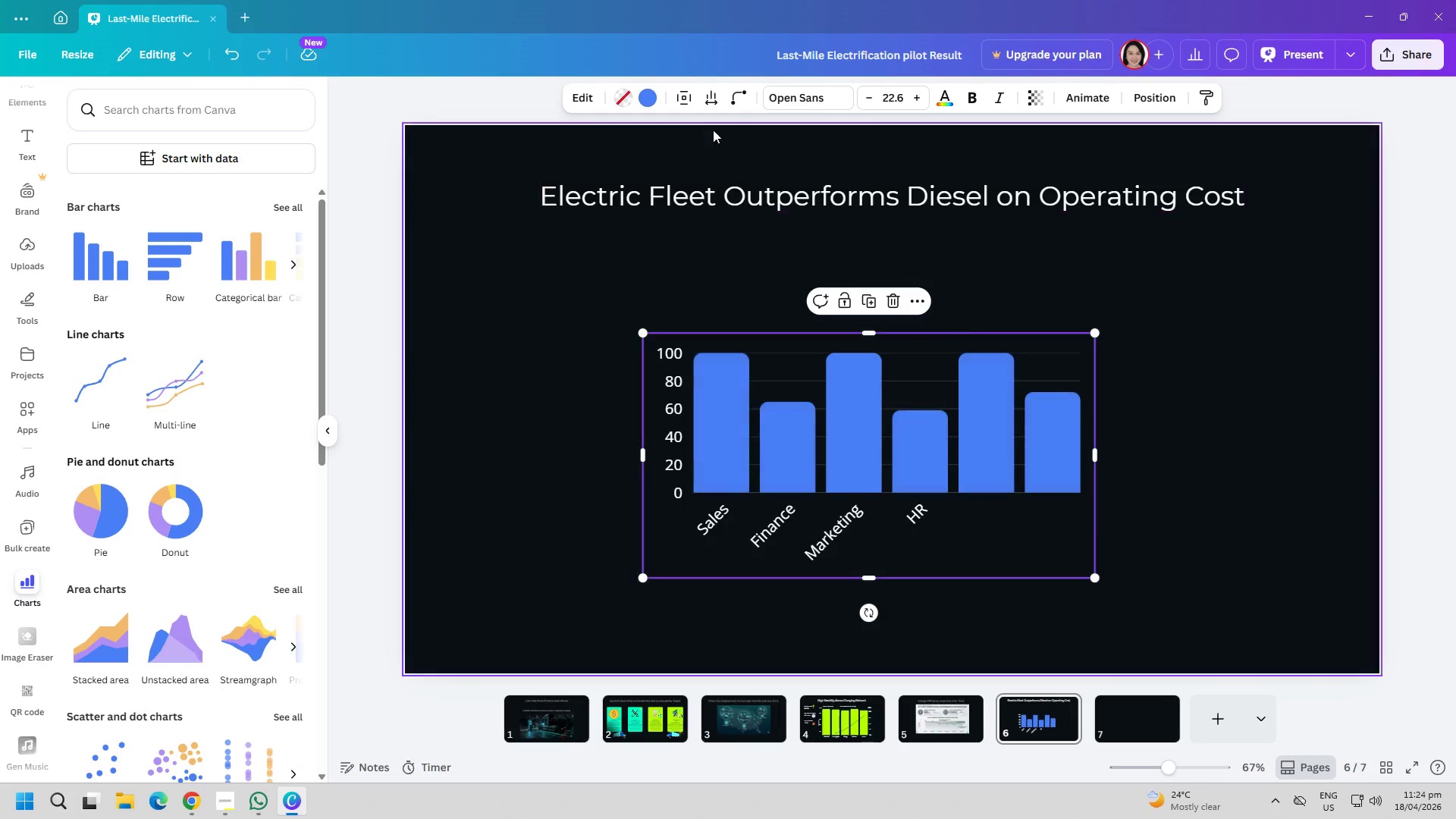 
left_click([689, 98])
 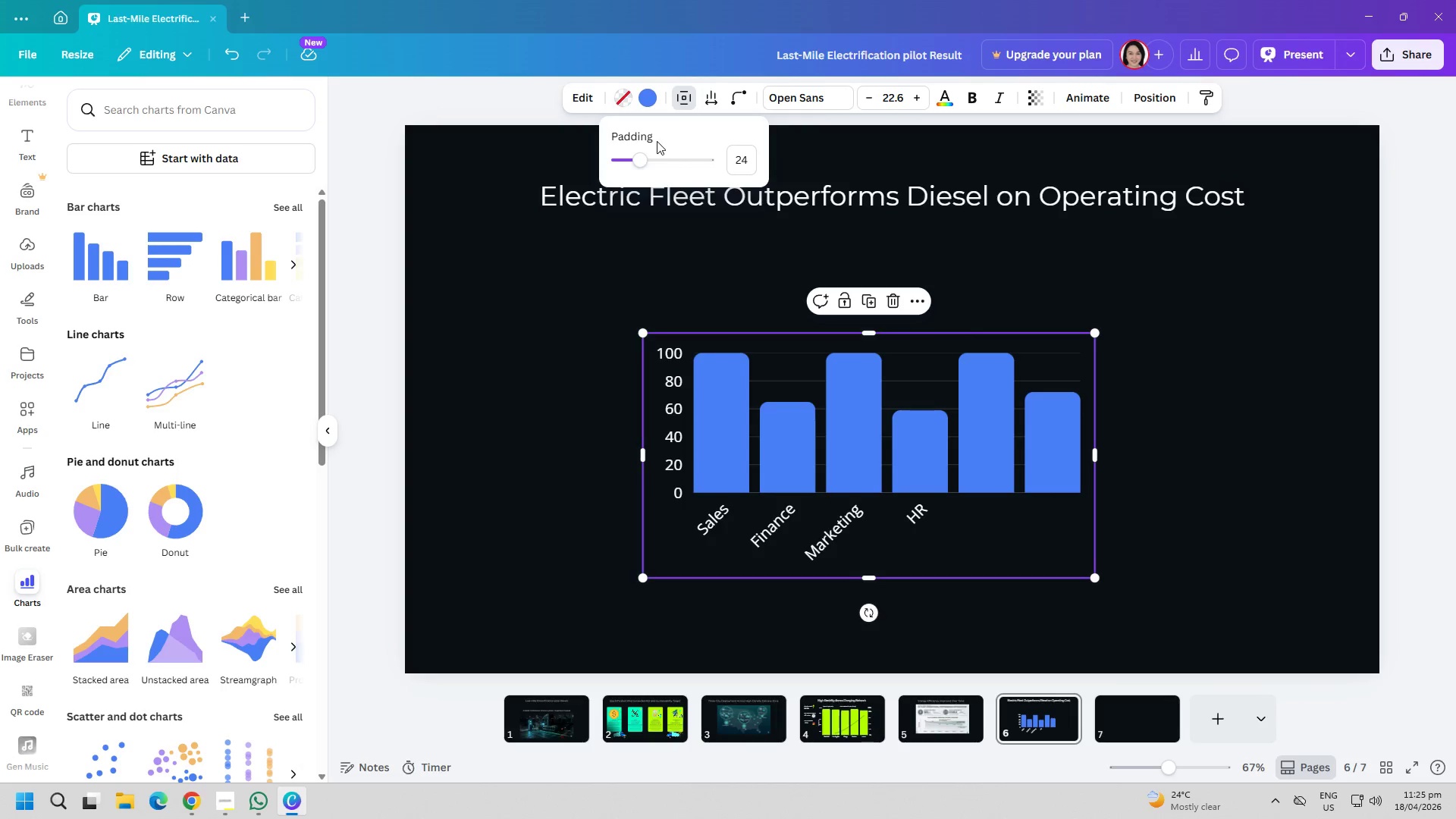 
left_click_drag(start_coordinate=[642, 160], to_coordinate=[635, 162])
 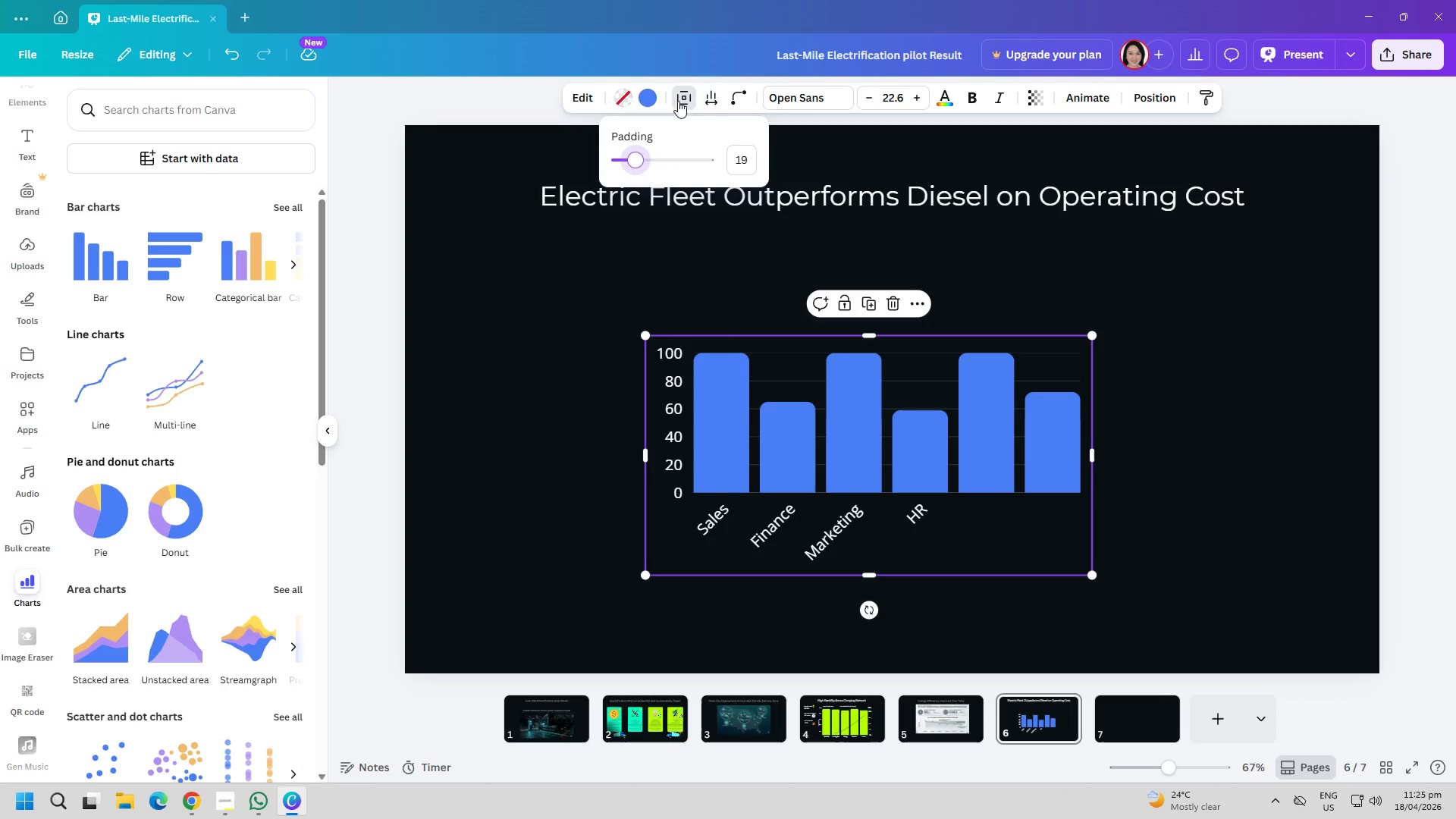 
left_click([708, 99])
 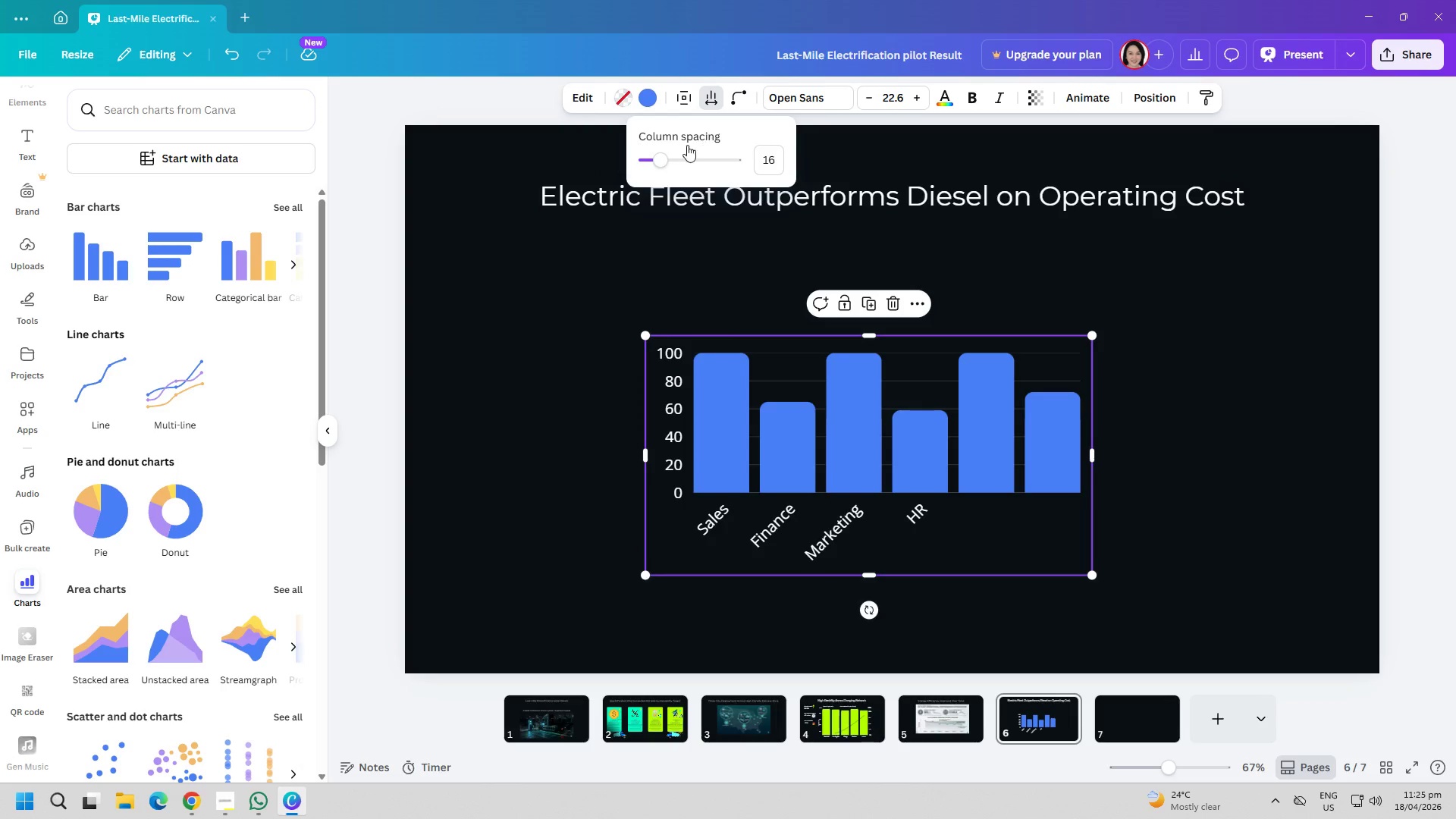 
left_click_drag(start_coordinate=[665, 157], to_coordinate=[682, 164])
 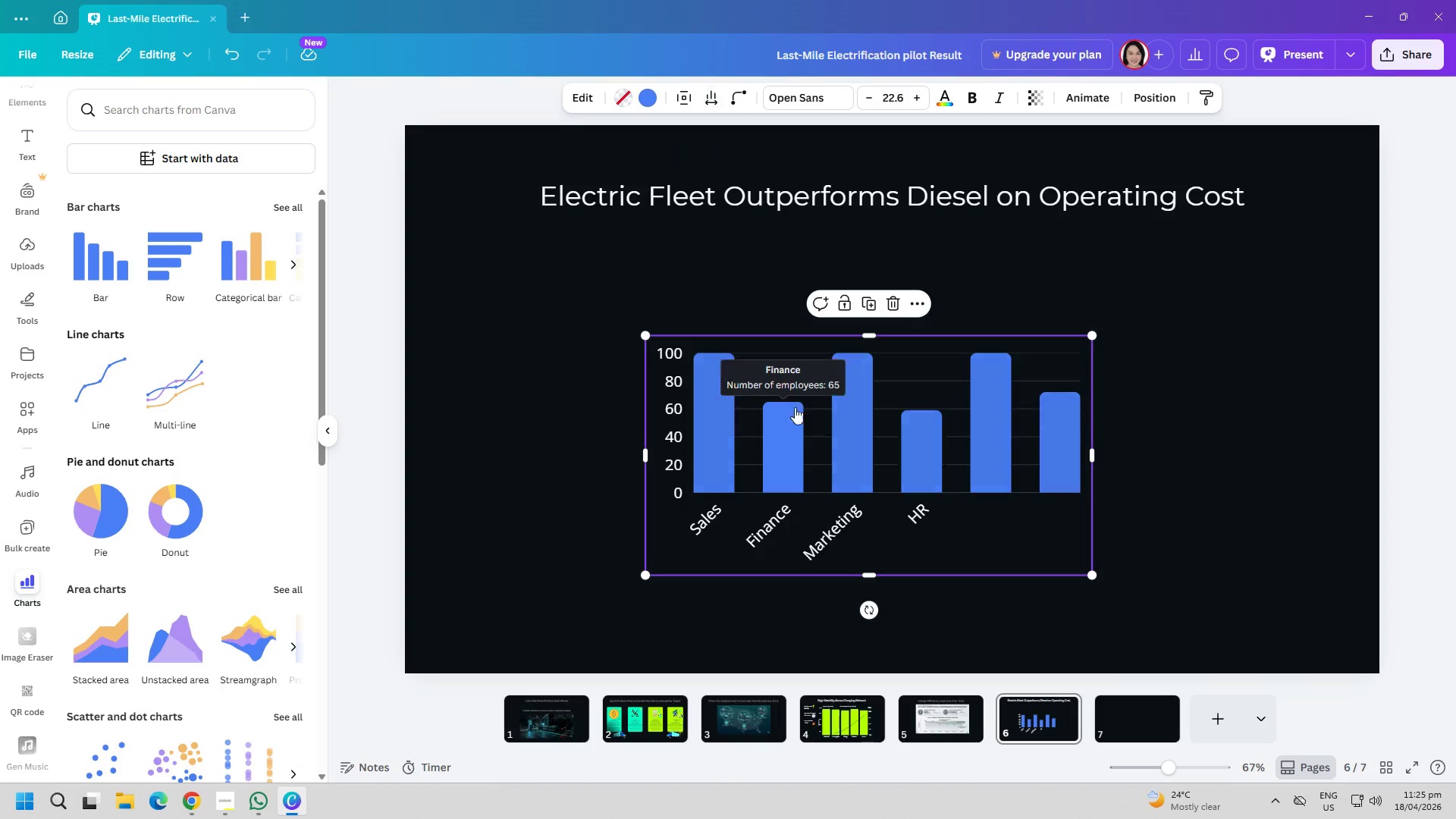 
double_click([789, 411])
 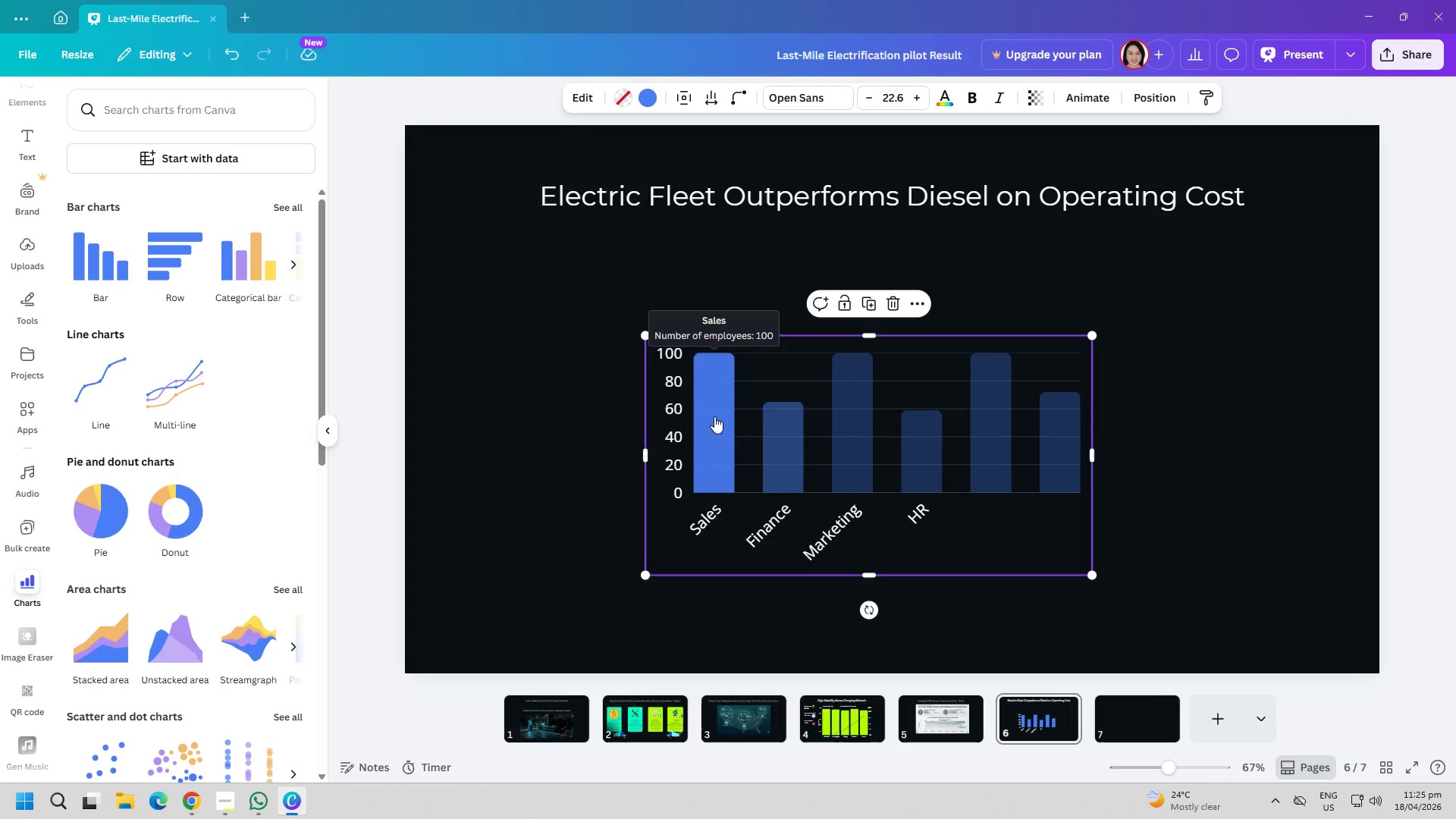 
hold_key(key=ControlLeft, duration=7.36)
double_click([777, 438])
 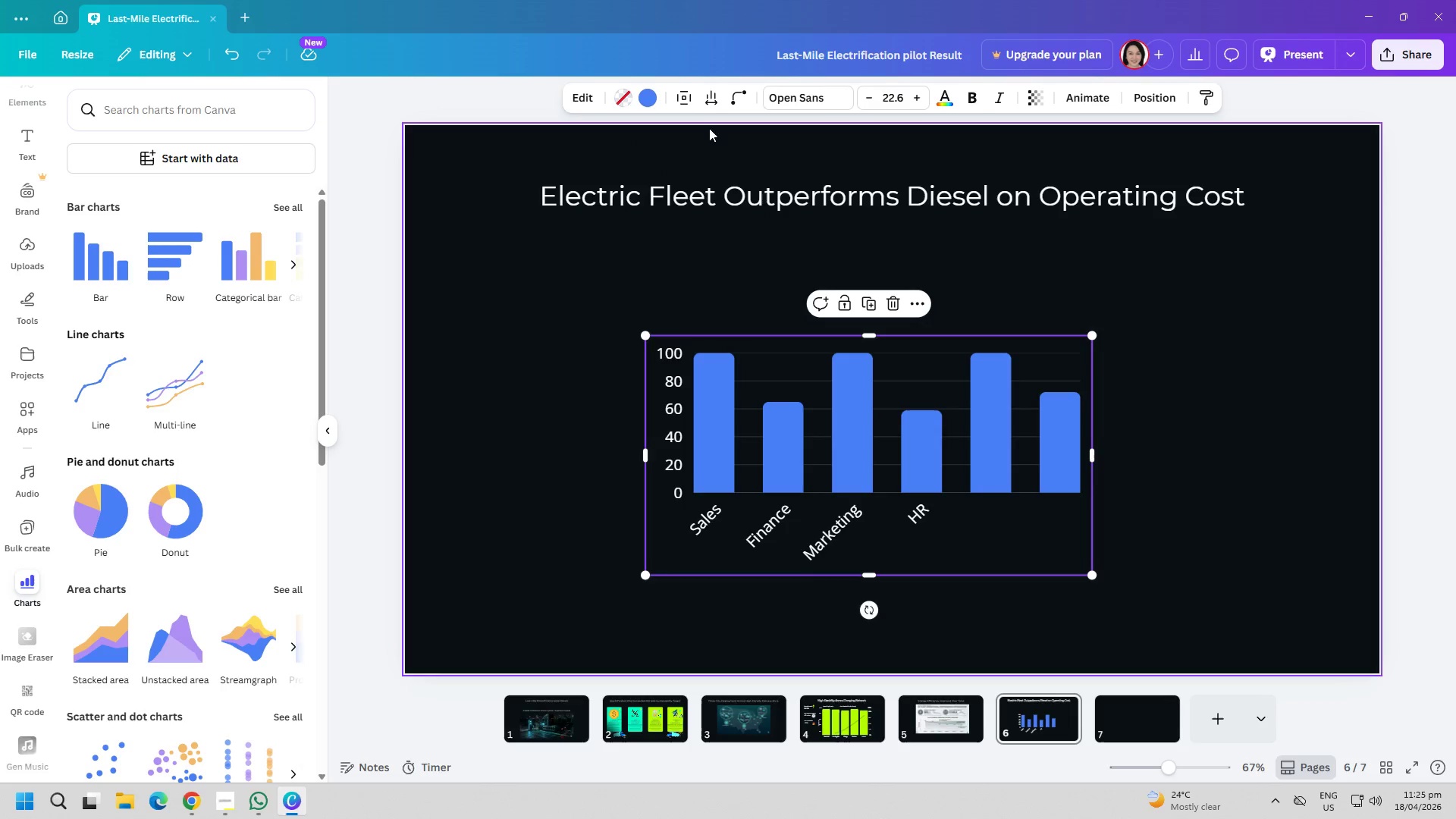 
left_click([708, 101])
 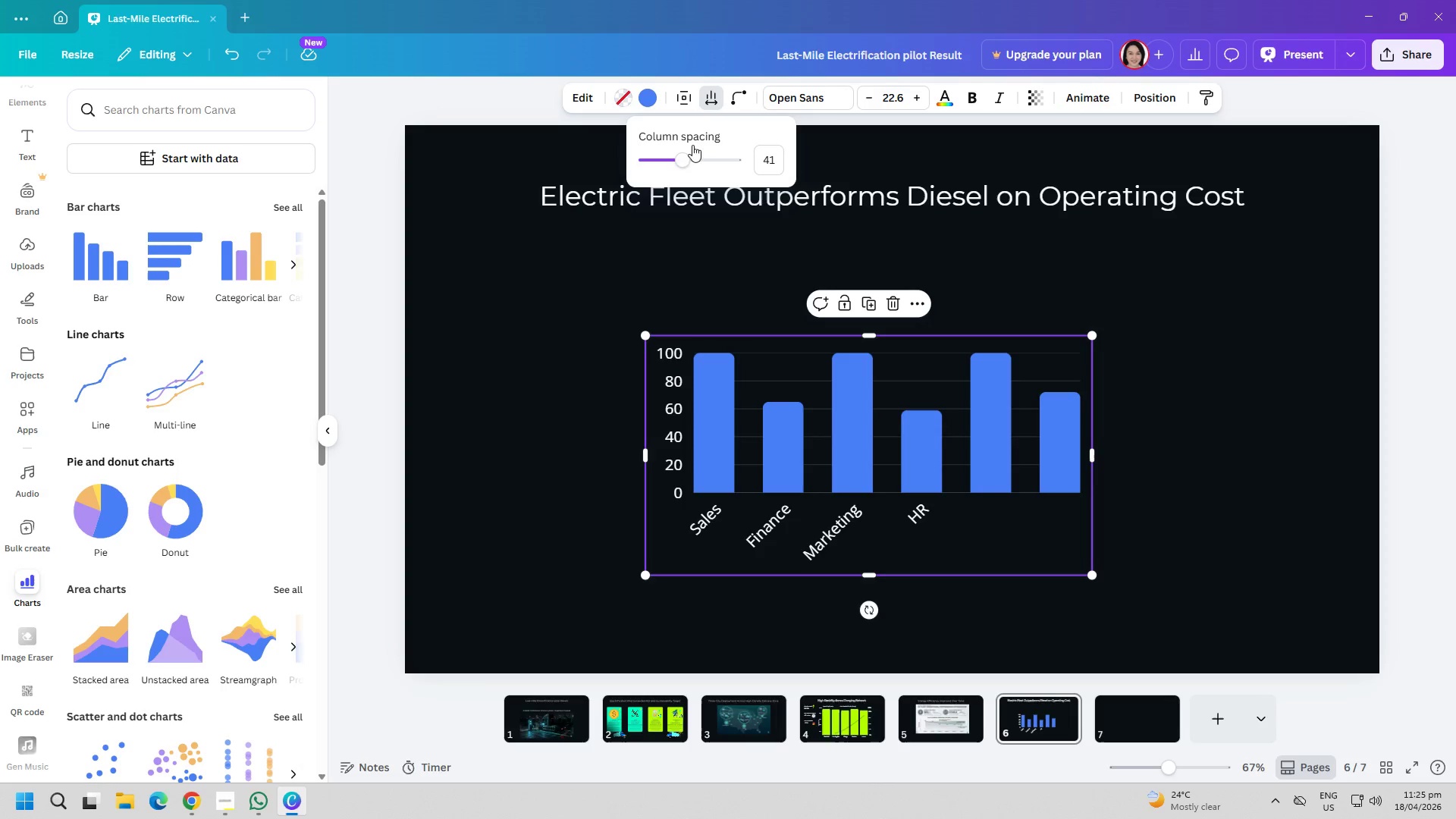 
left_click_drag(start_coordinate=[687, 171], to_coordinate=[684, 175])
 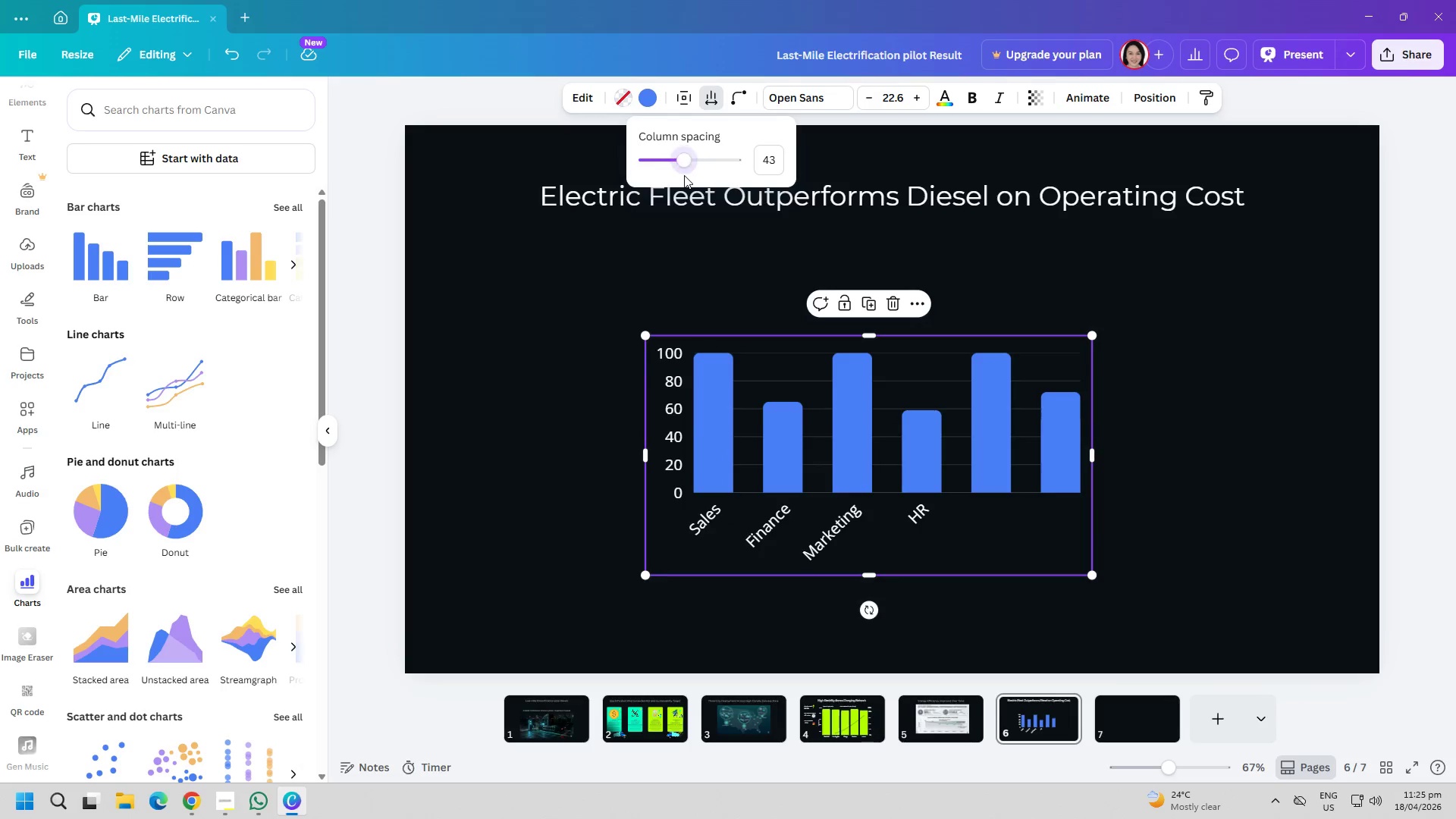 
left_click([684, 175])
 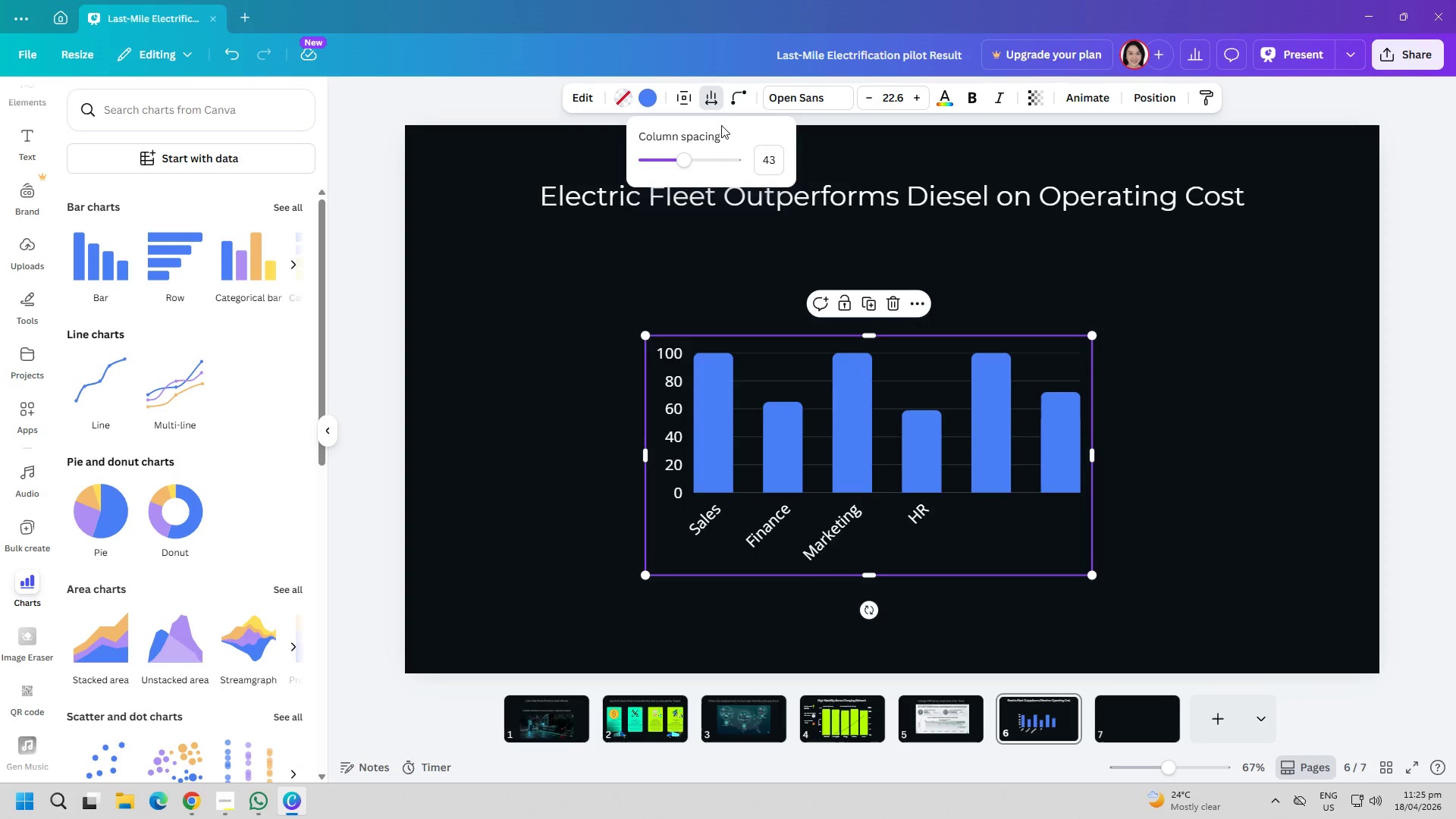 
left_click([733, 106])
 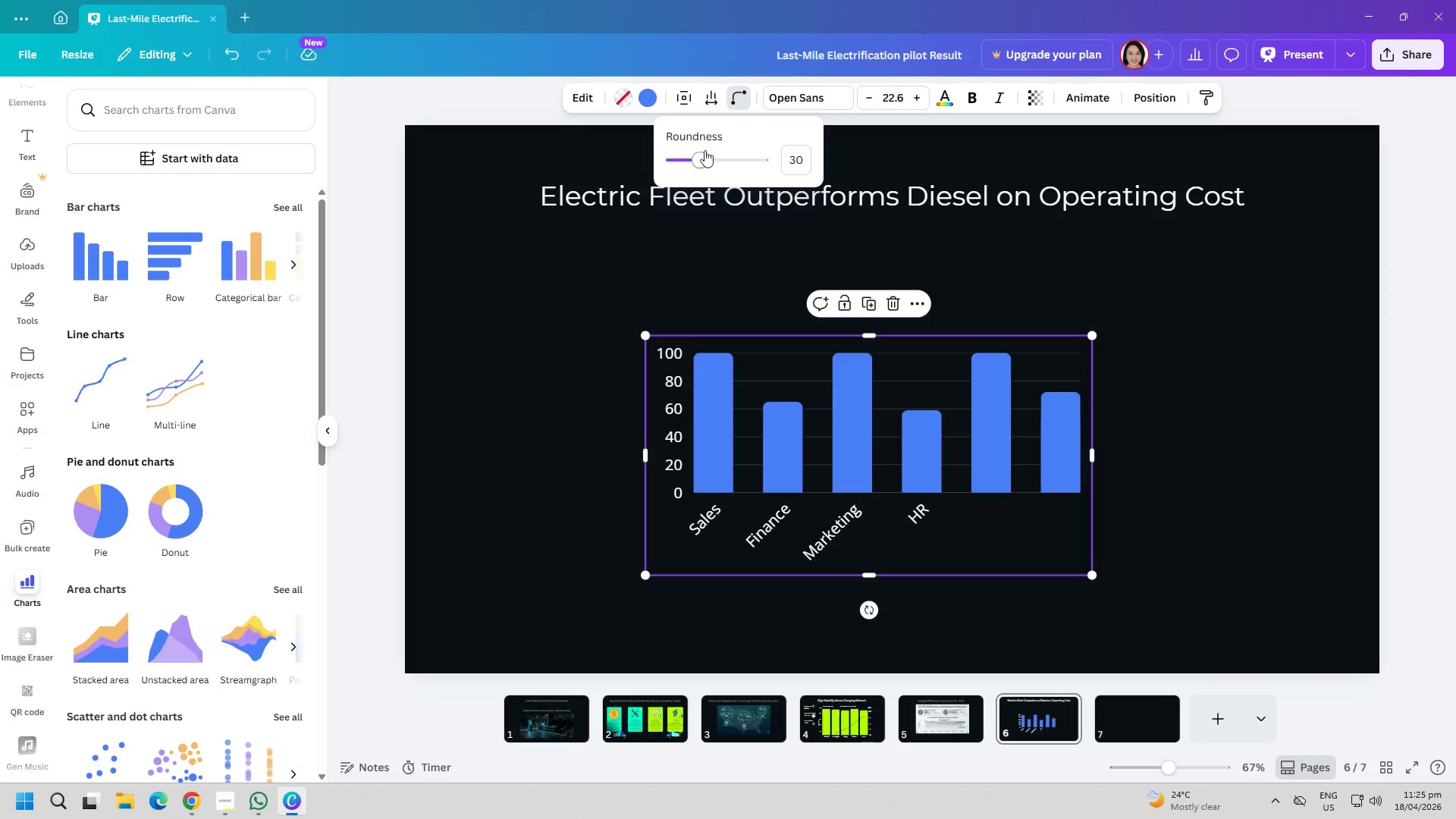 
left_click_drag(start_coordinate=[701, 158], to_coordinate=[702, 168])
 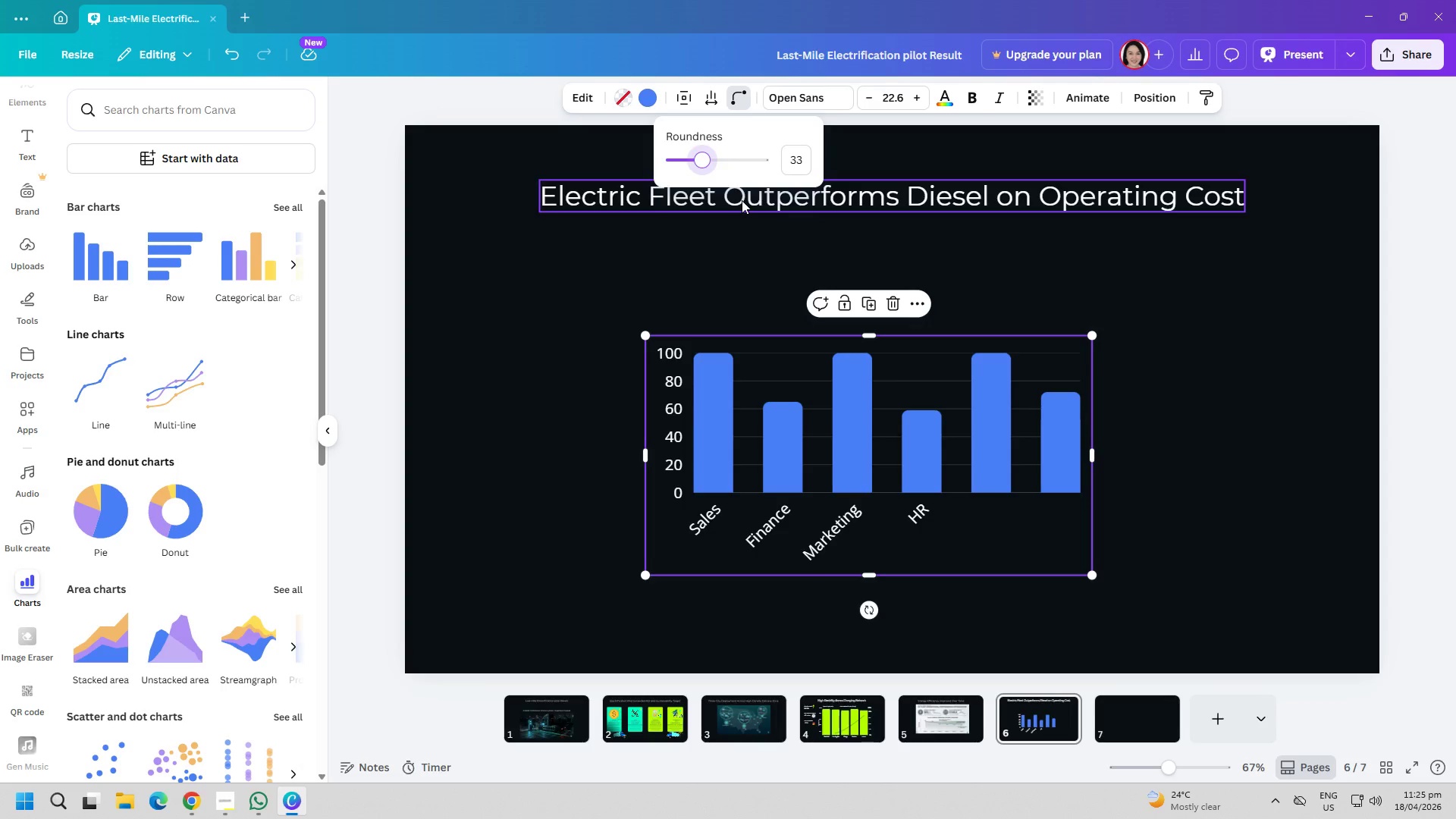 
left_click_drag(start_coordinate=[703, 159], to_coordinate=[687, 159])
 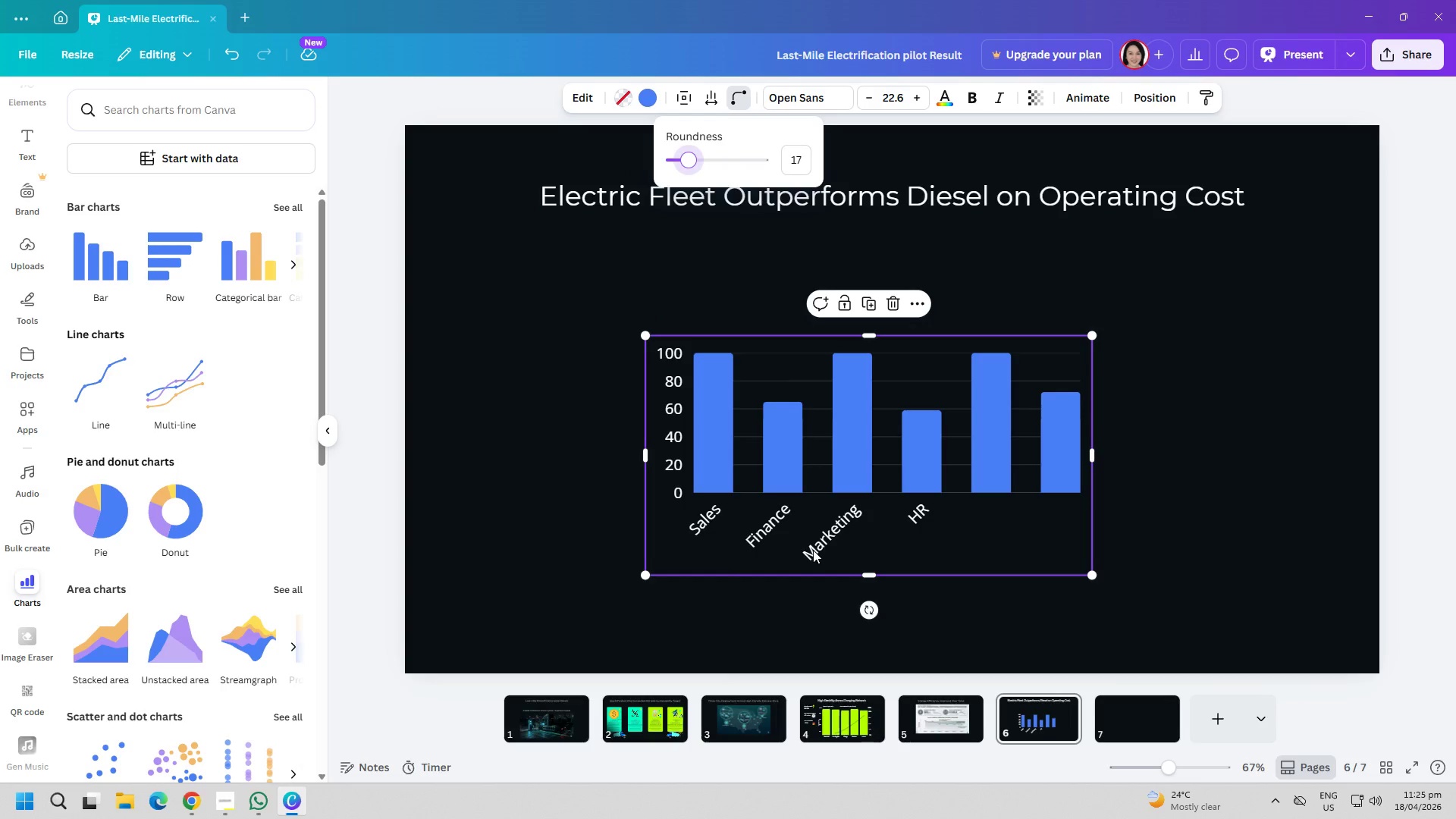 
left_click([735, 454])
 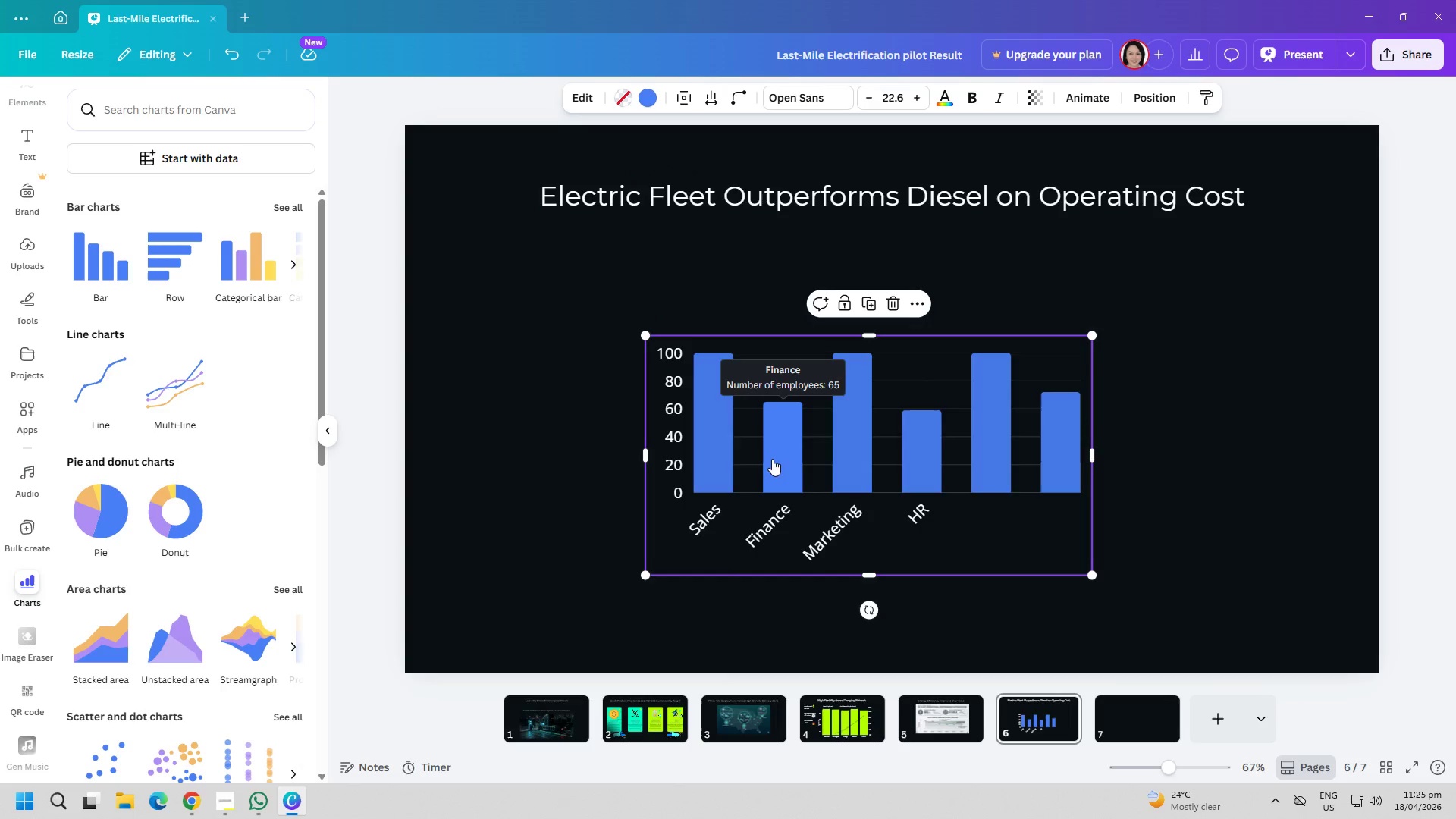 
left_click_drag(start_coordinate=[772, 459], to_coordinate=[805, 453])
 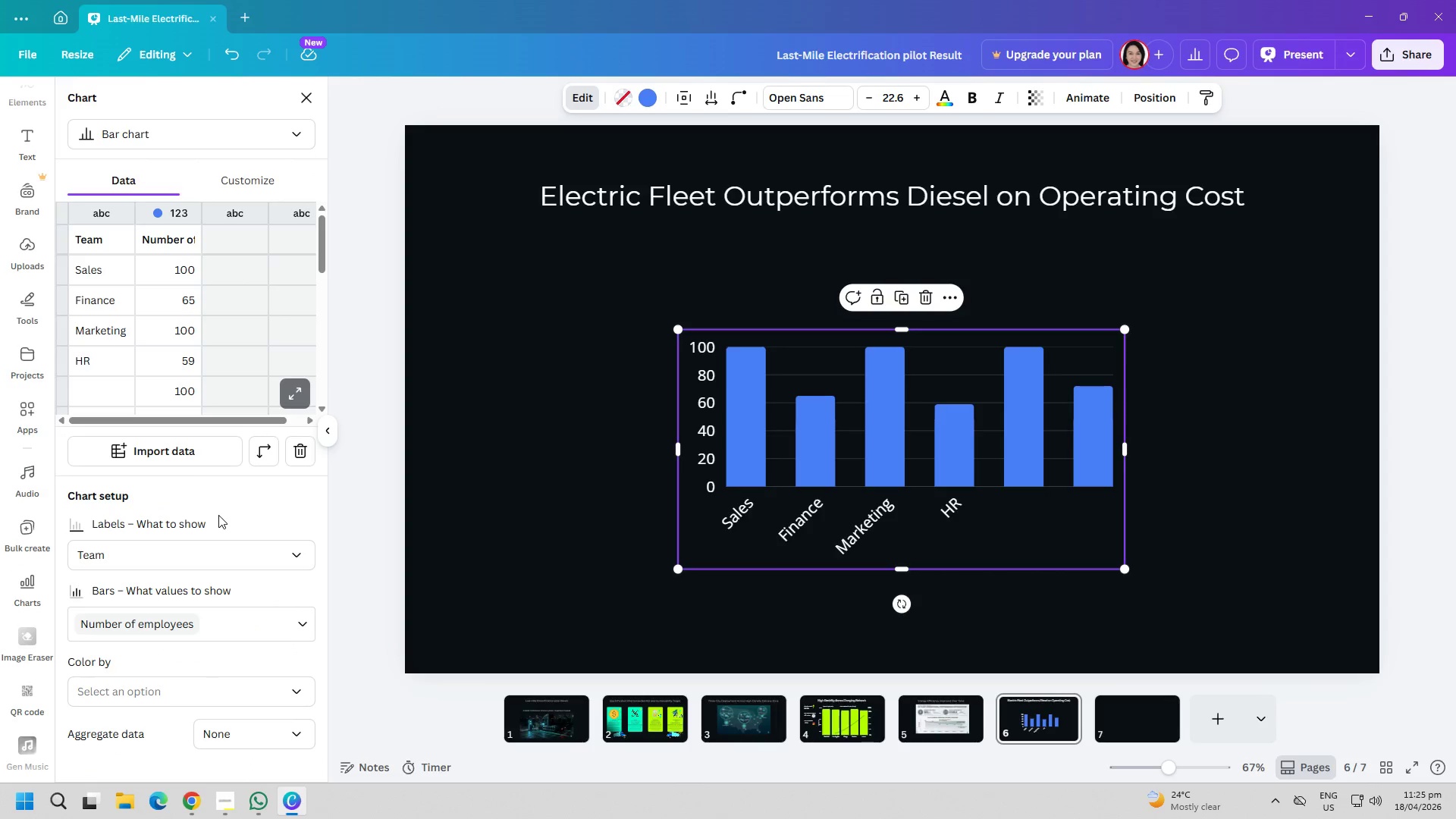 
left_click([206, 556])
 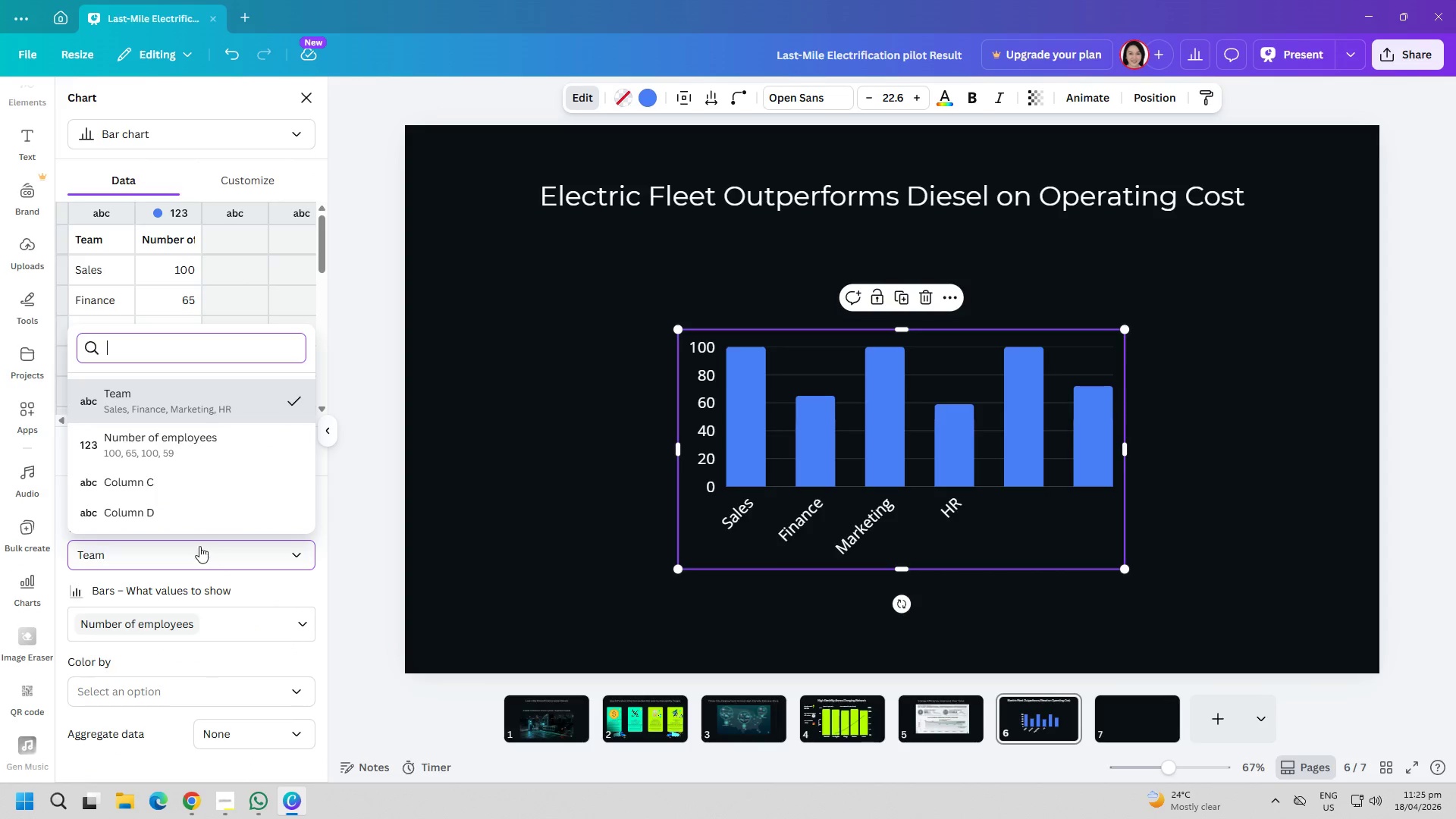 
left_click([162, 485])
 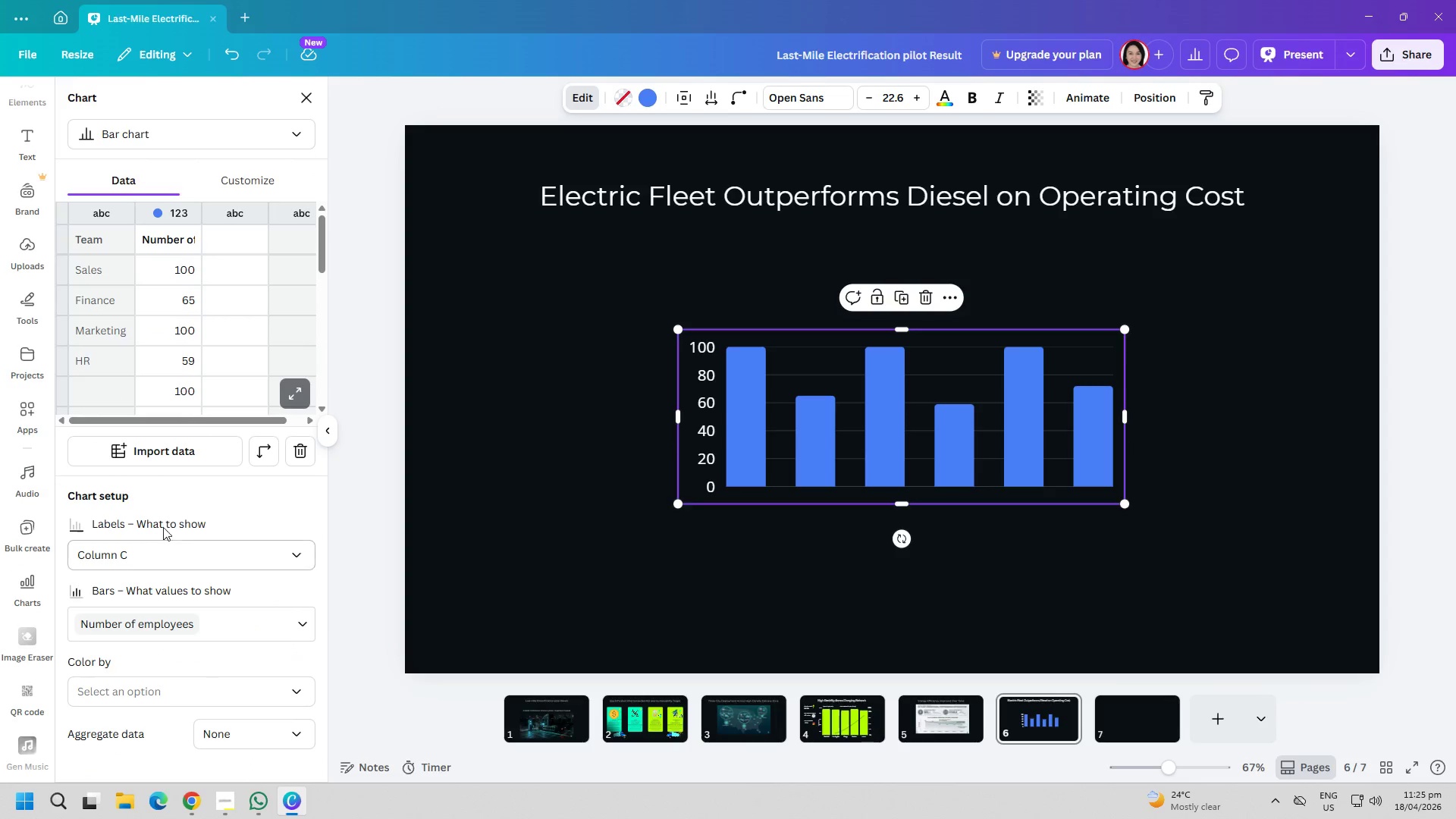 
left_click([178, 554])
 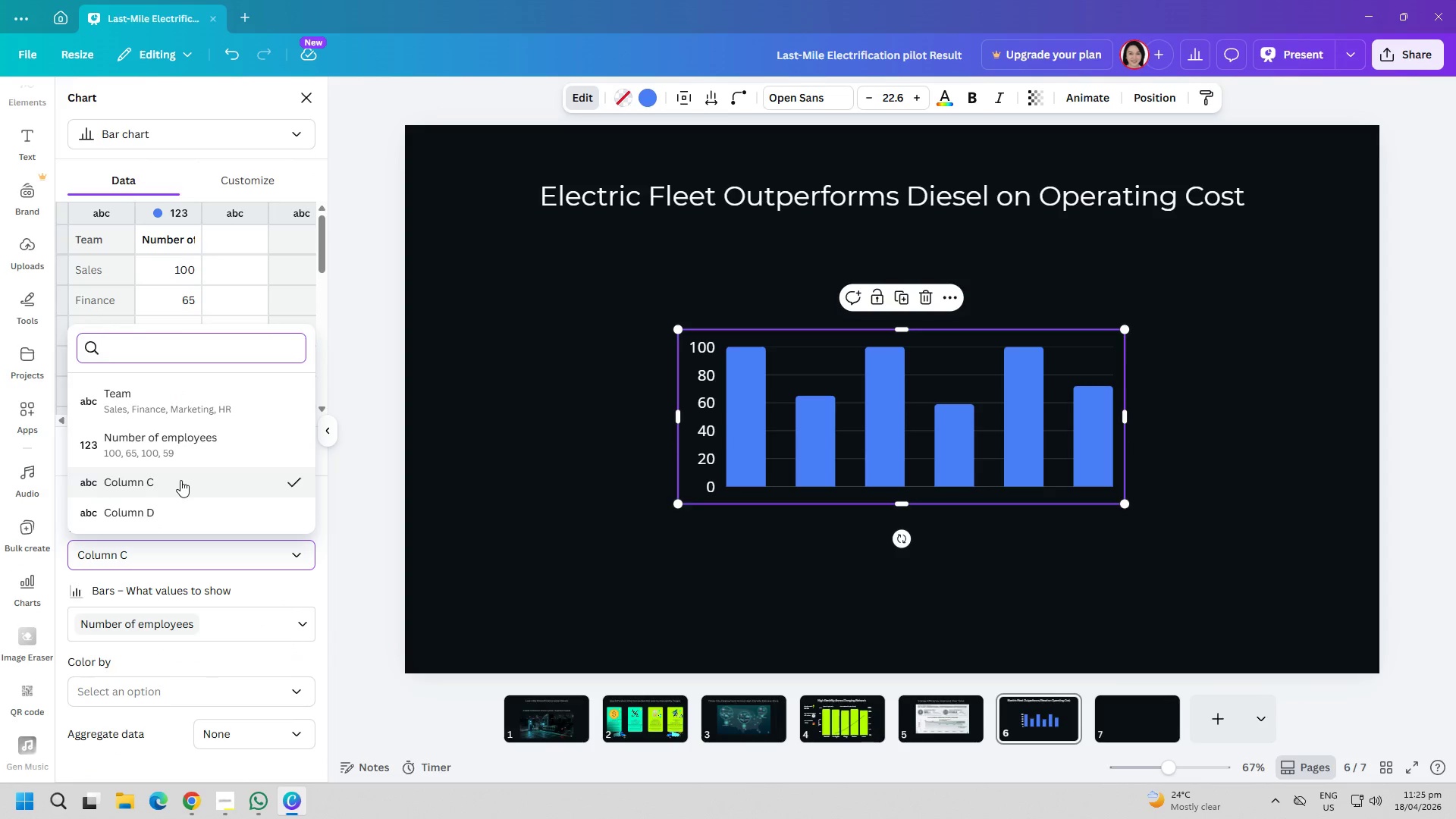 
left_click([168, 453])
 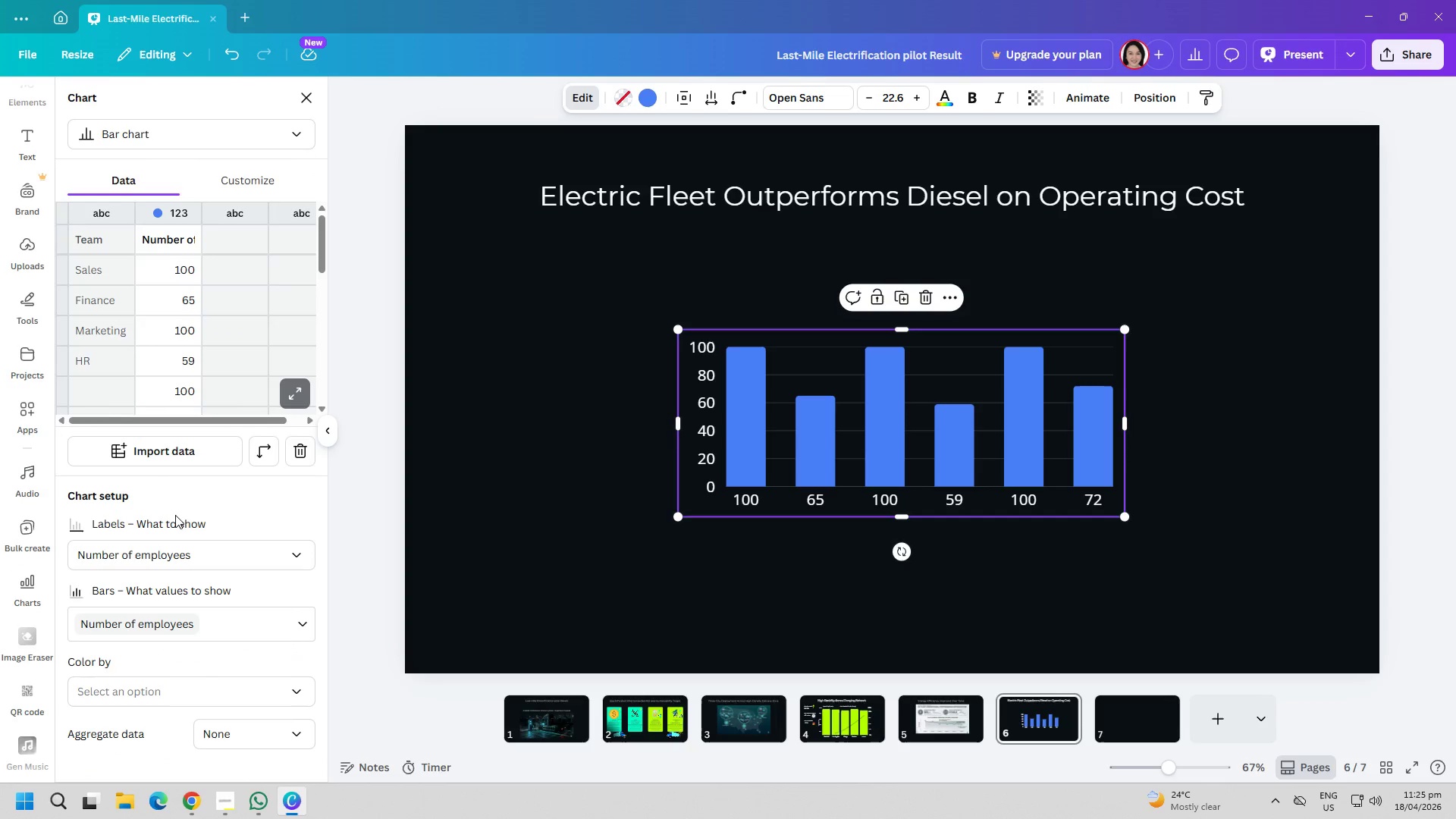 
left_click([180, 557])
 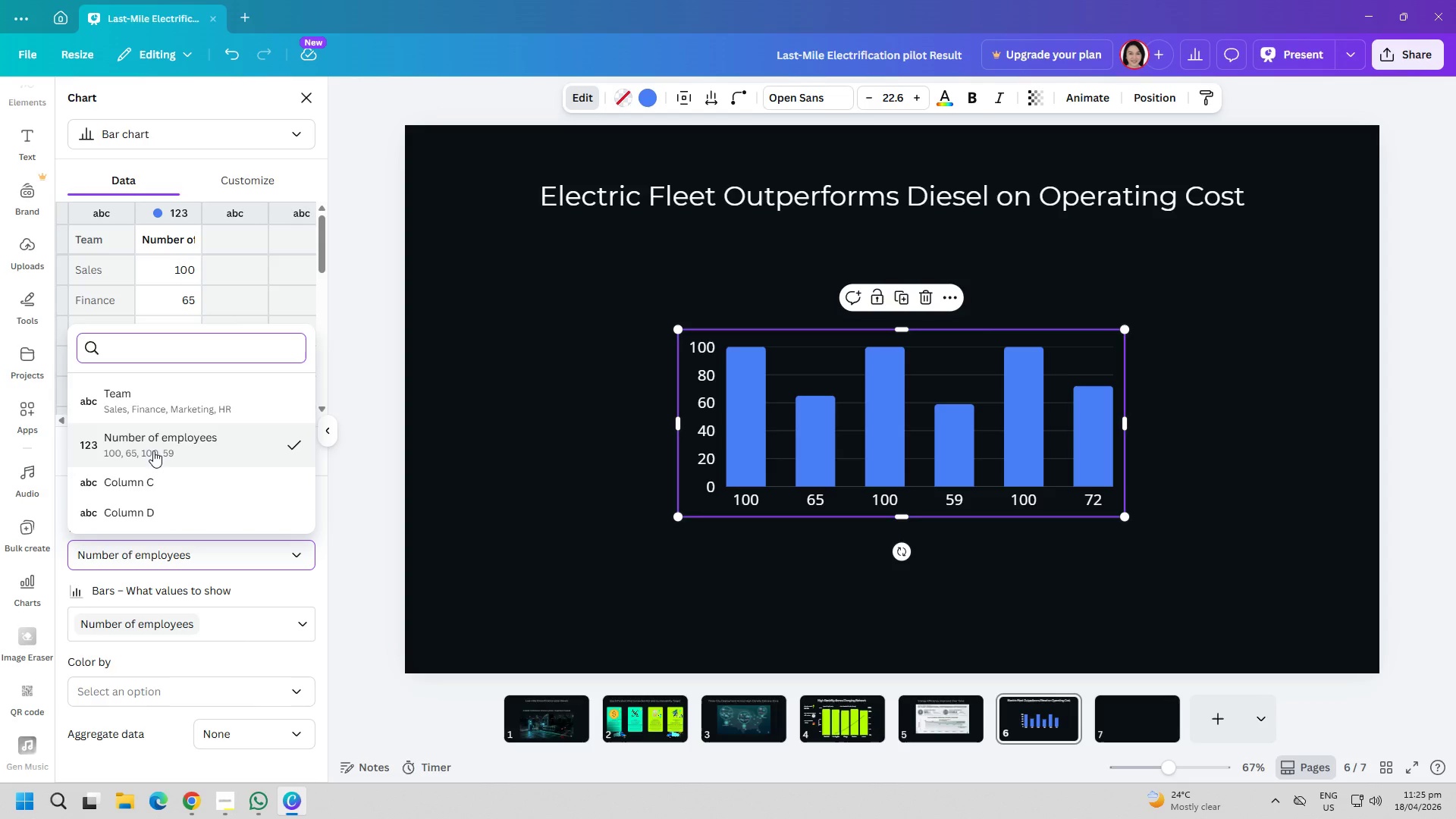 
wait(5.14)
 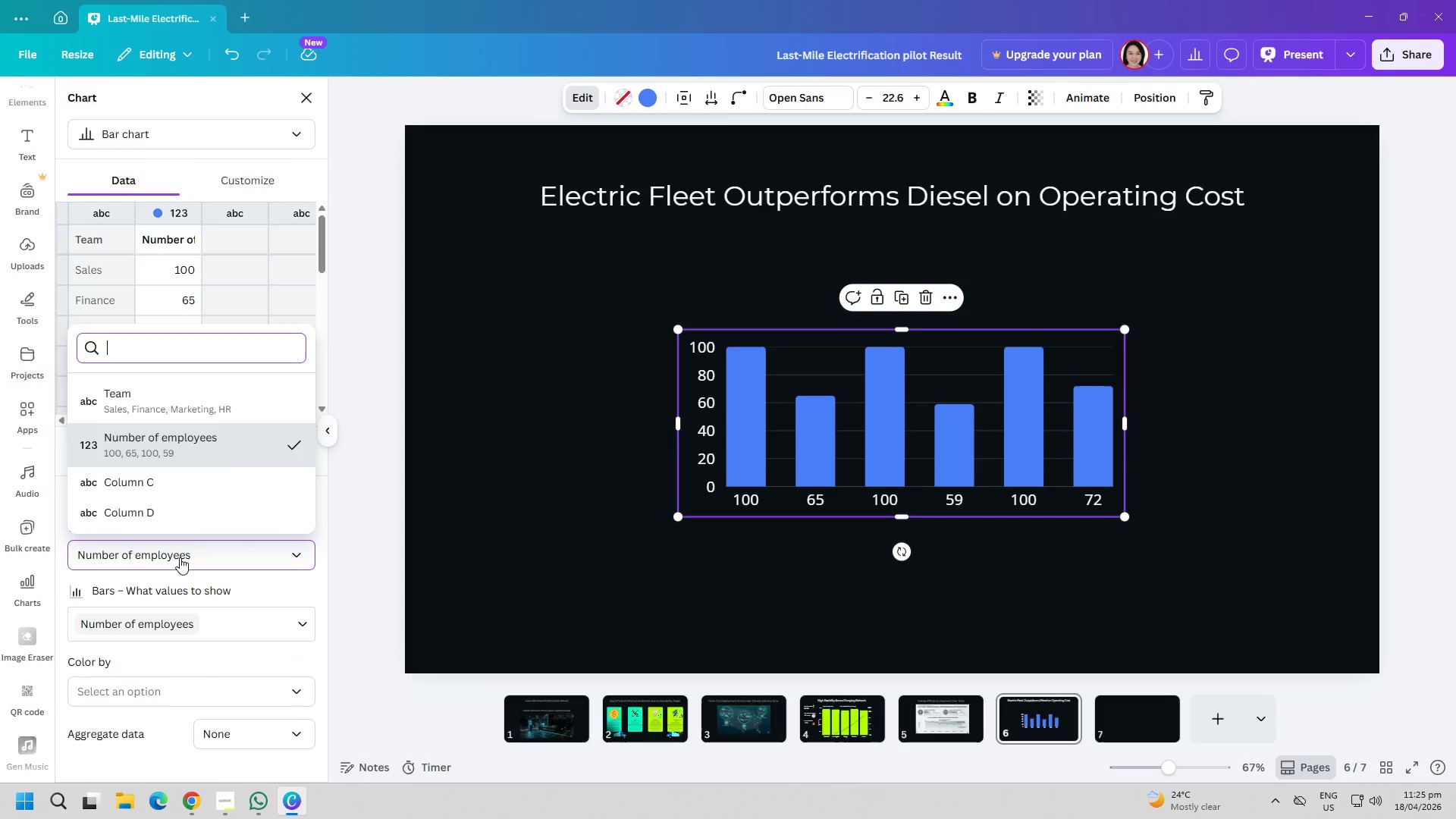 
left_click([178, 626])
 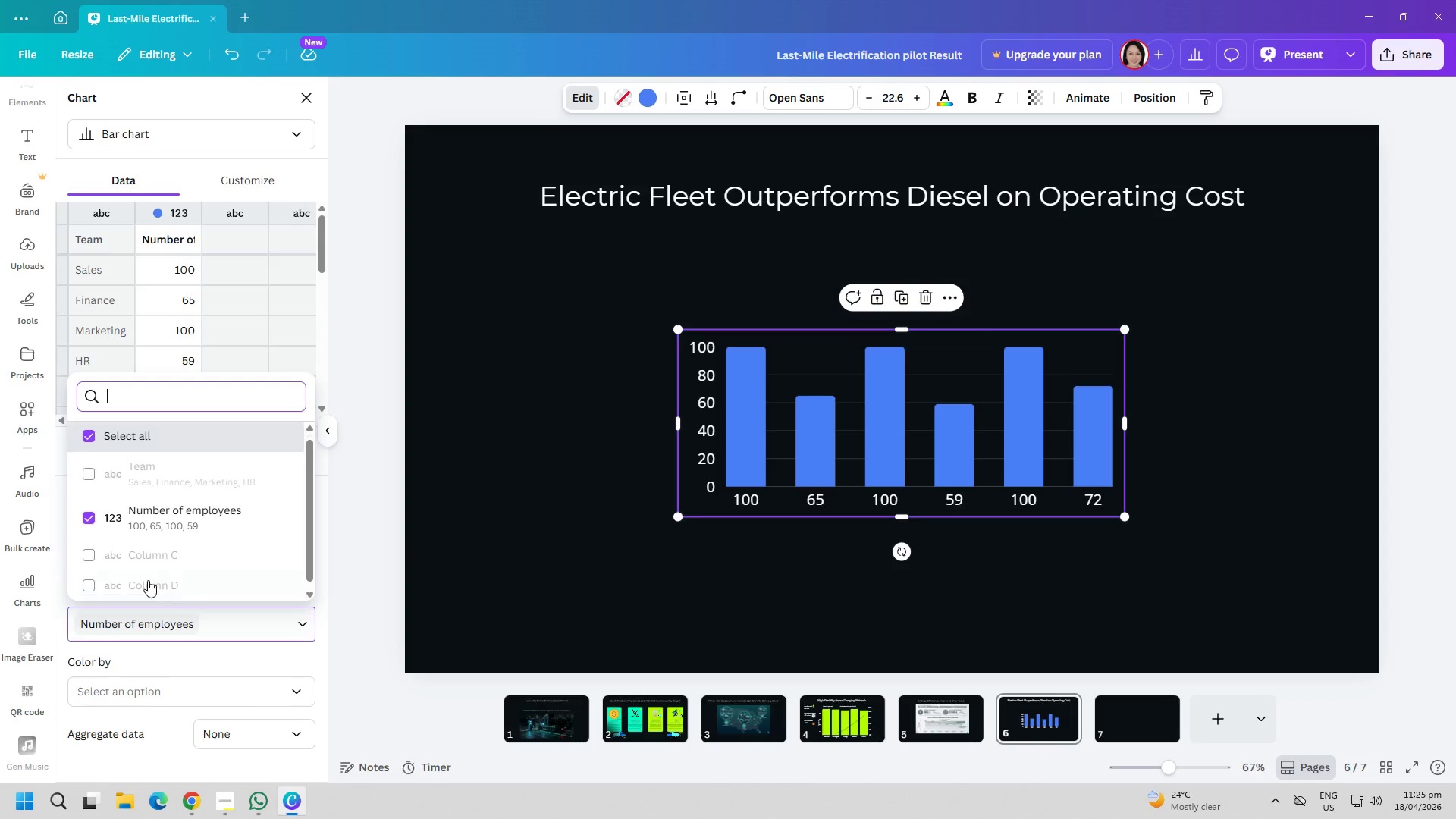 
left_click([121, 514])
 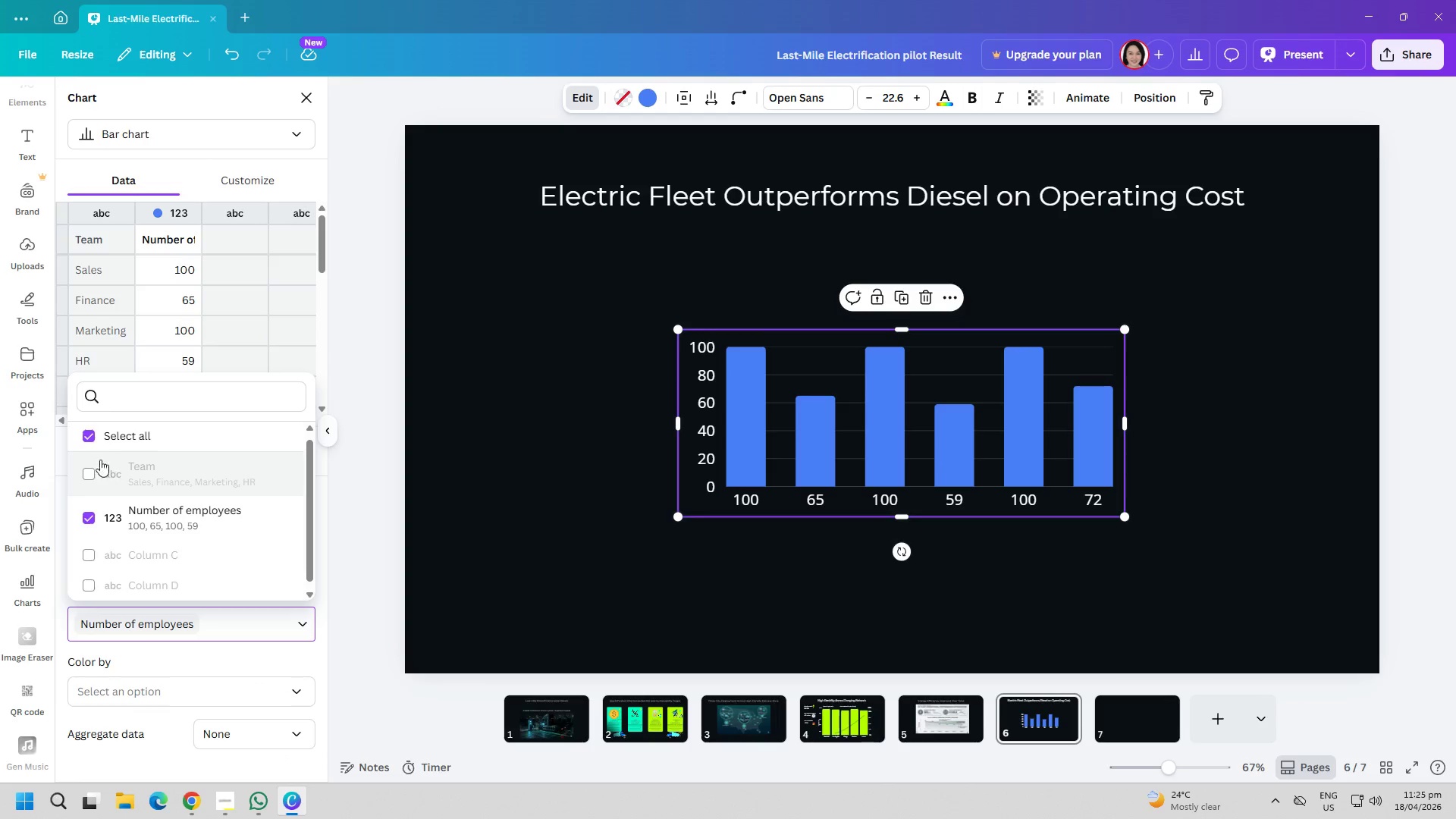 
left_click([102, 482])
 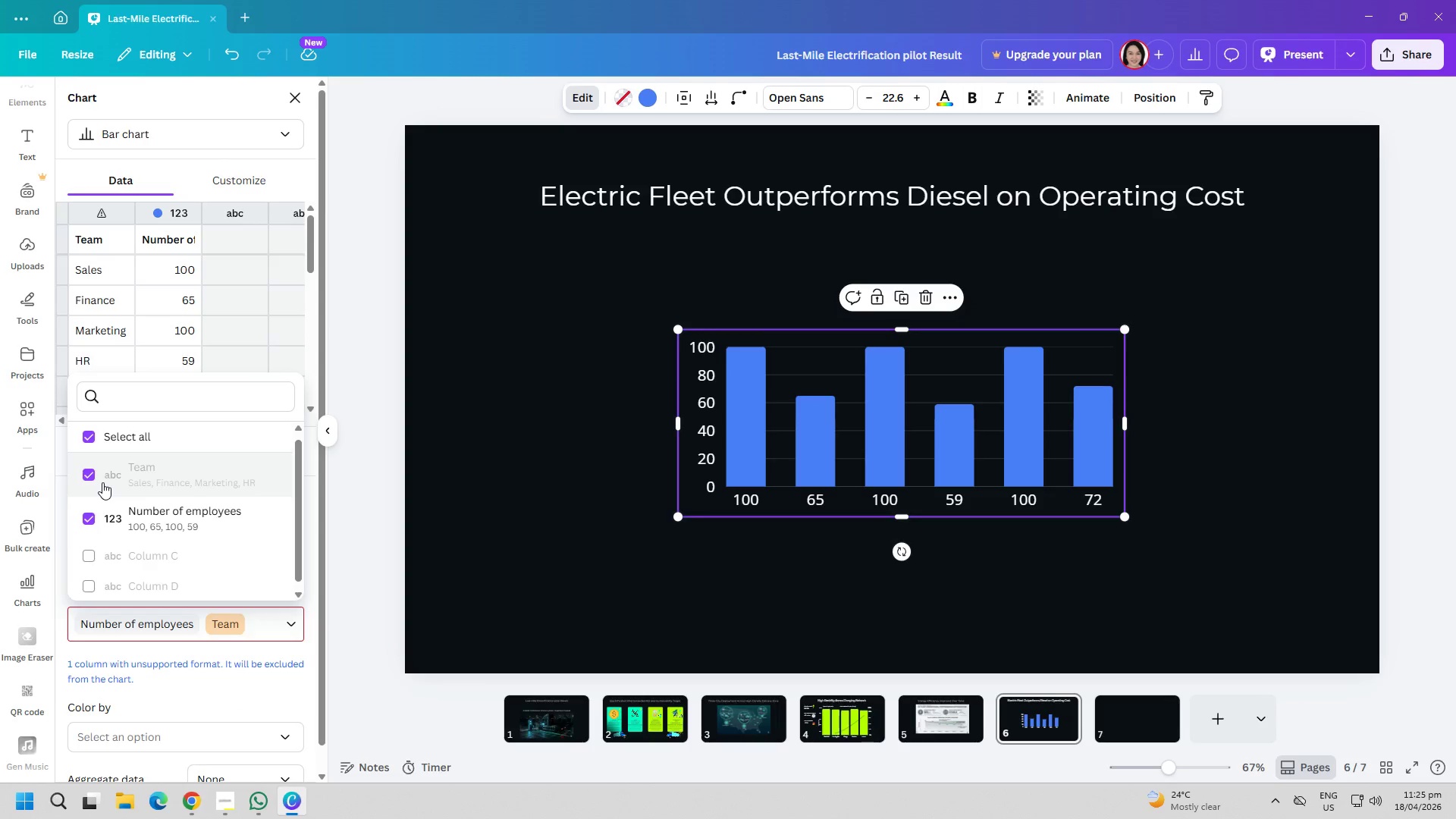 
left_click([102, 482])
 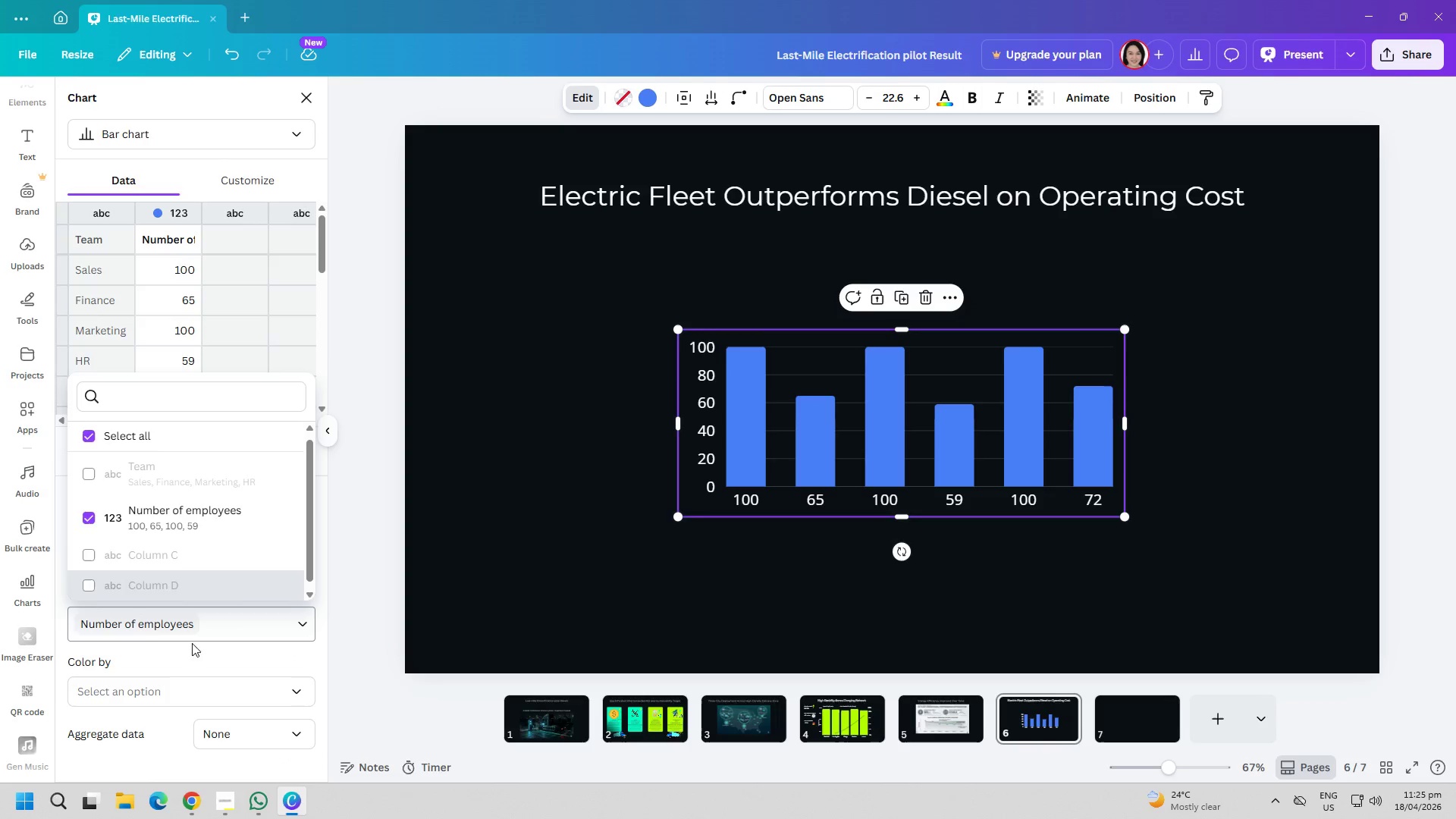 
left_click([179, 689])
 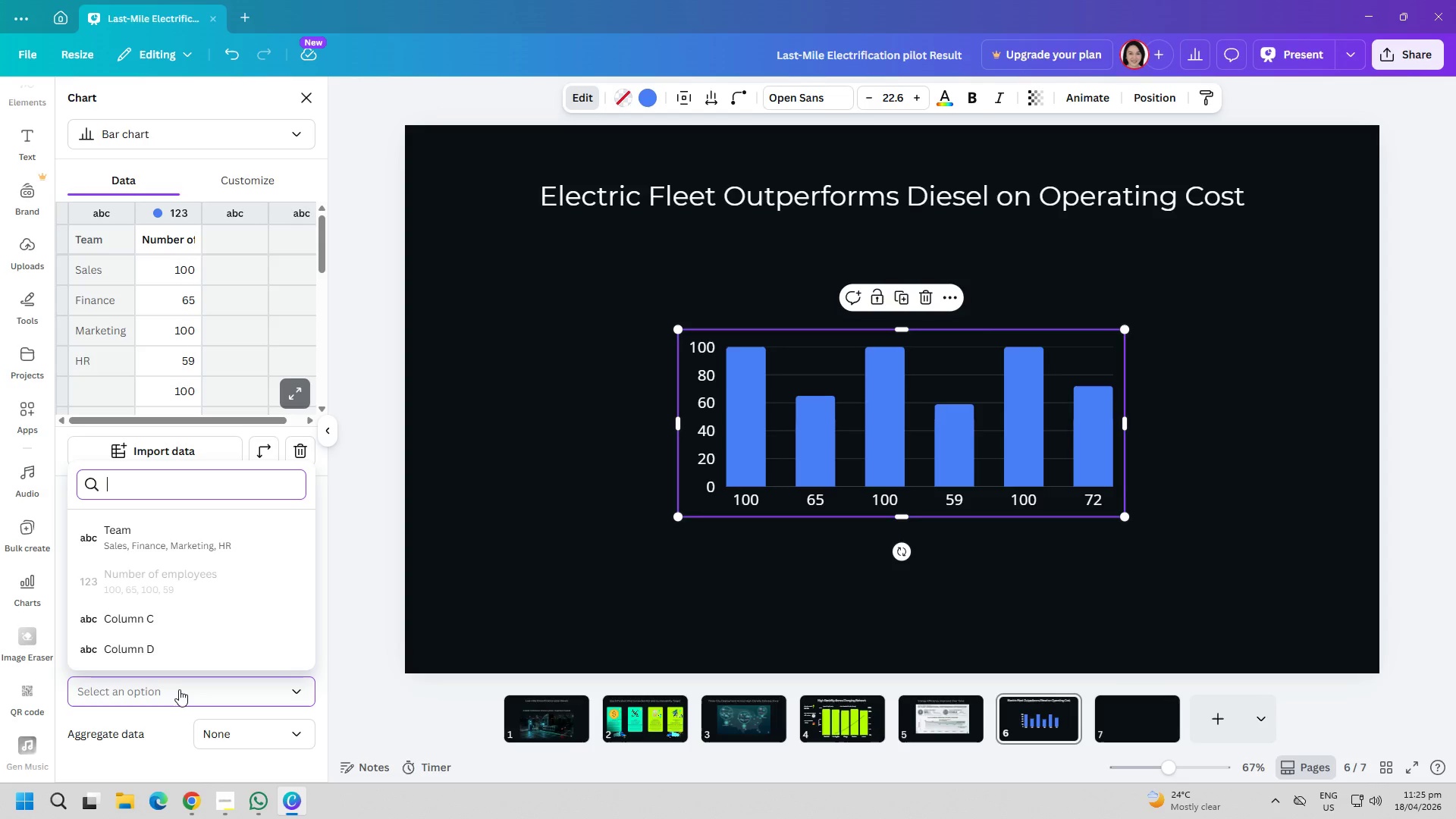 
left_click([133, 620])
 